 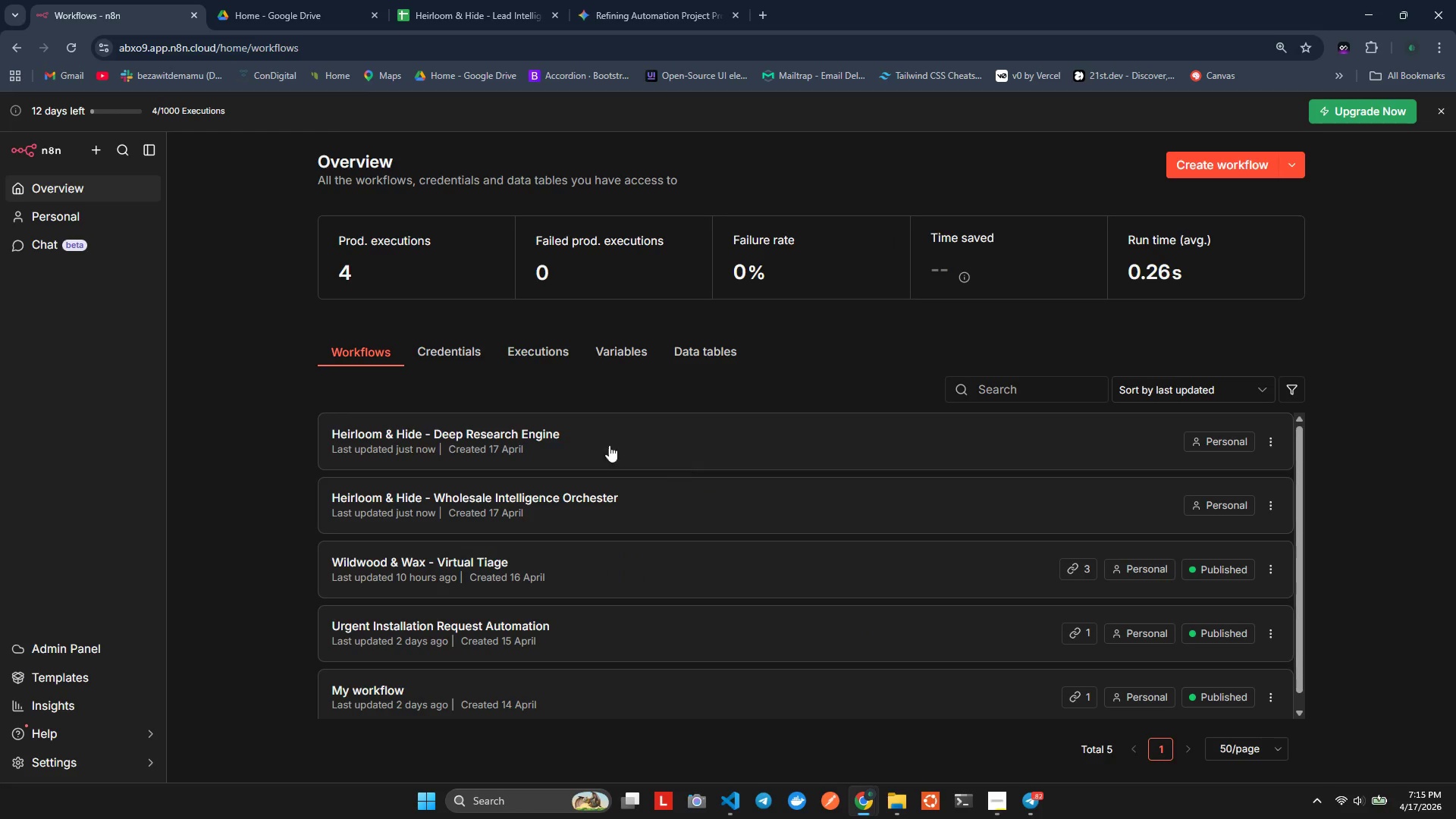 
left_click([422, 0])
 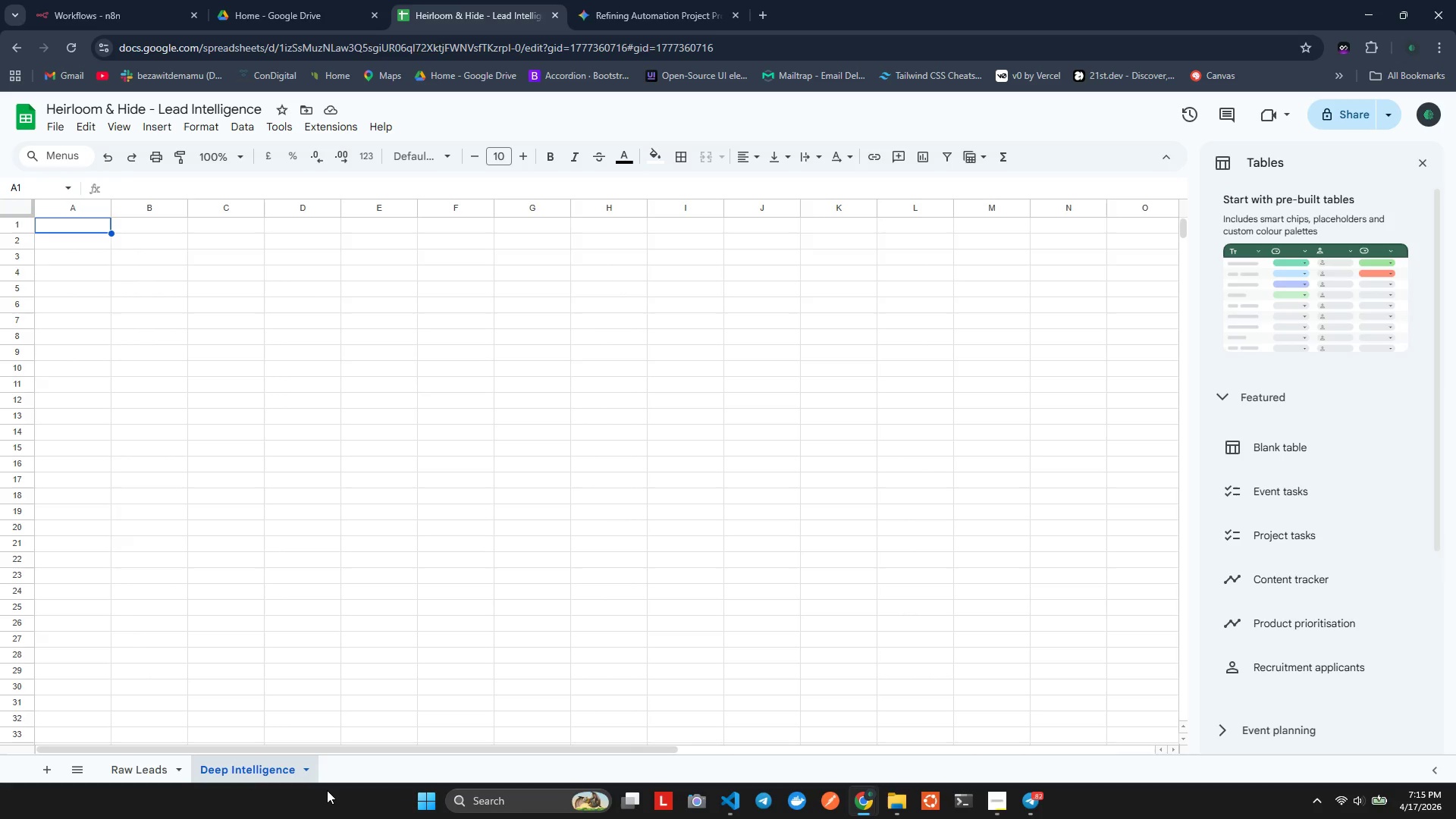 
wait(11.88)
 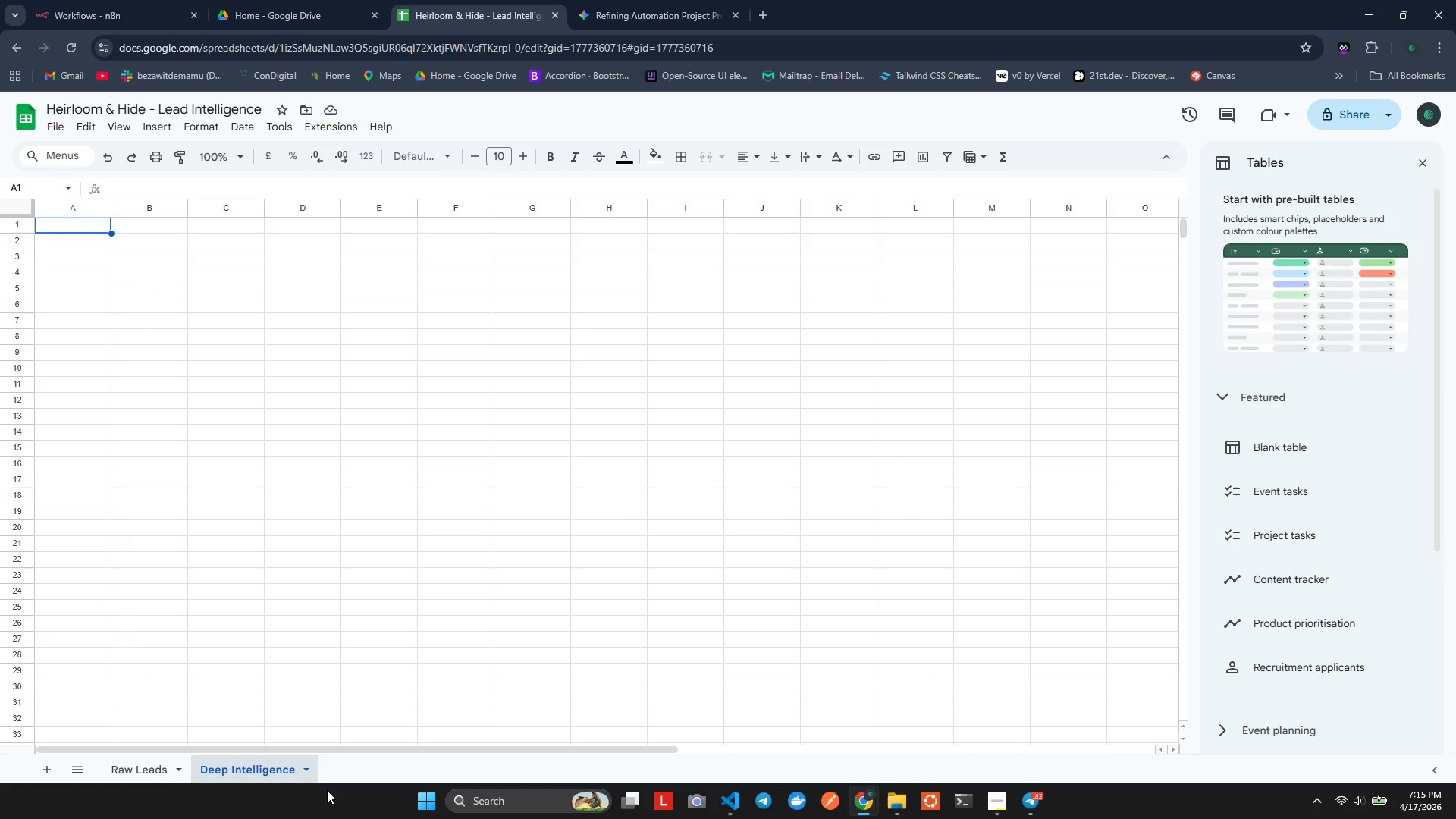 
left_click([661, 4])
 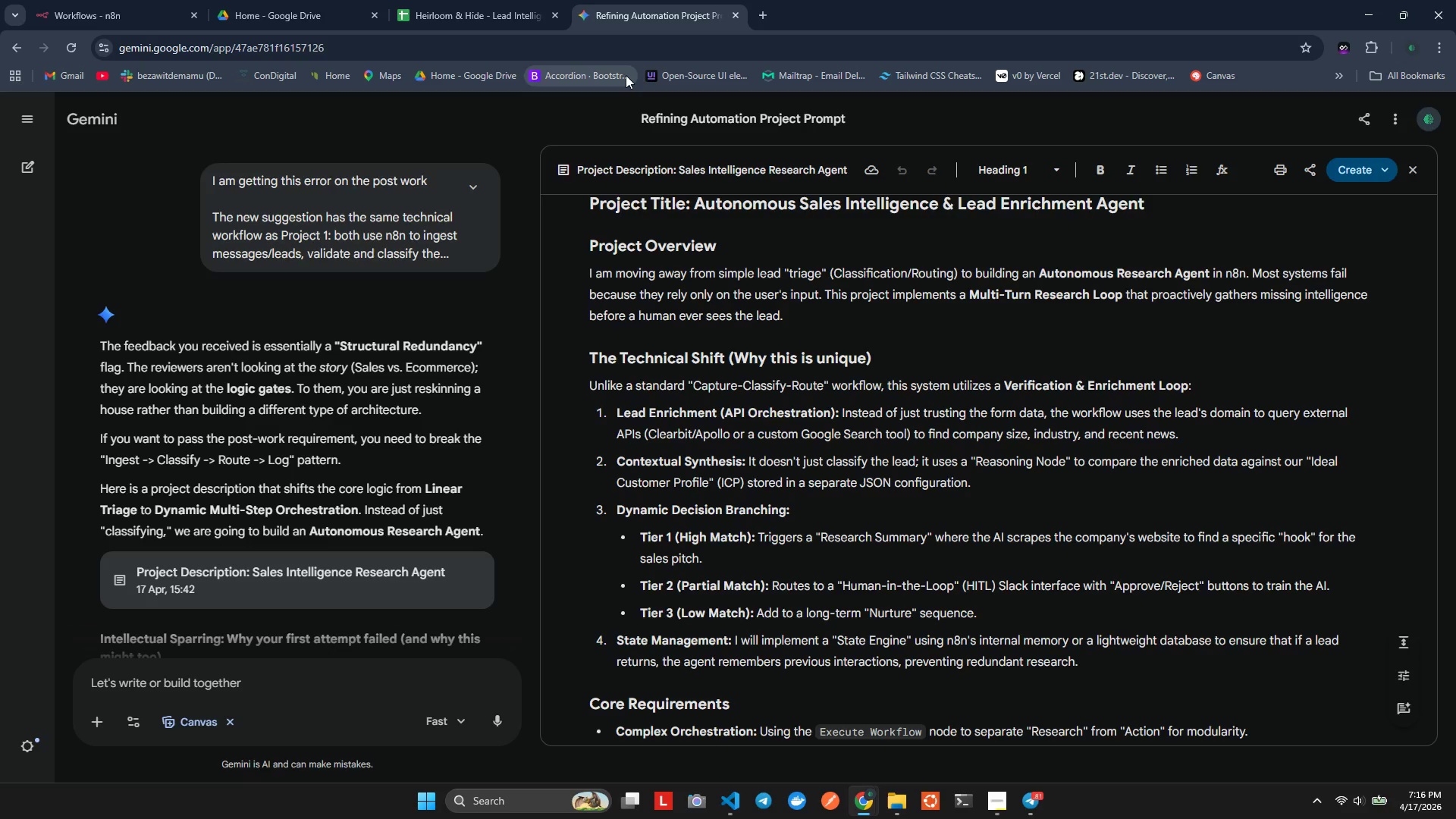 
wait(41.77)
 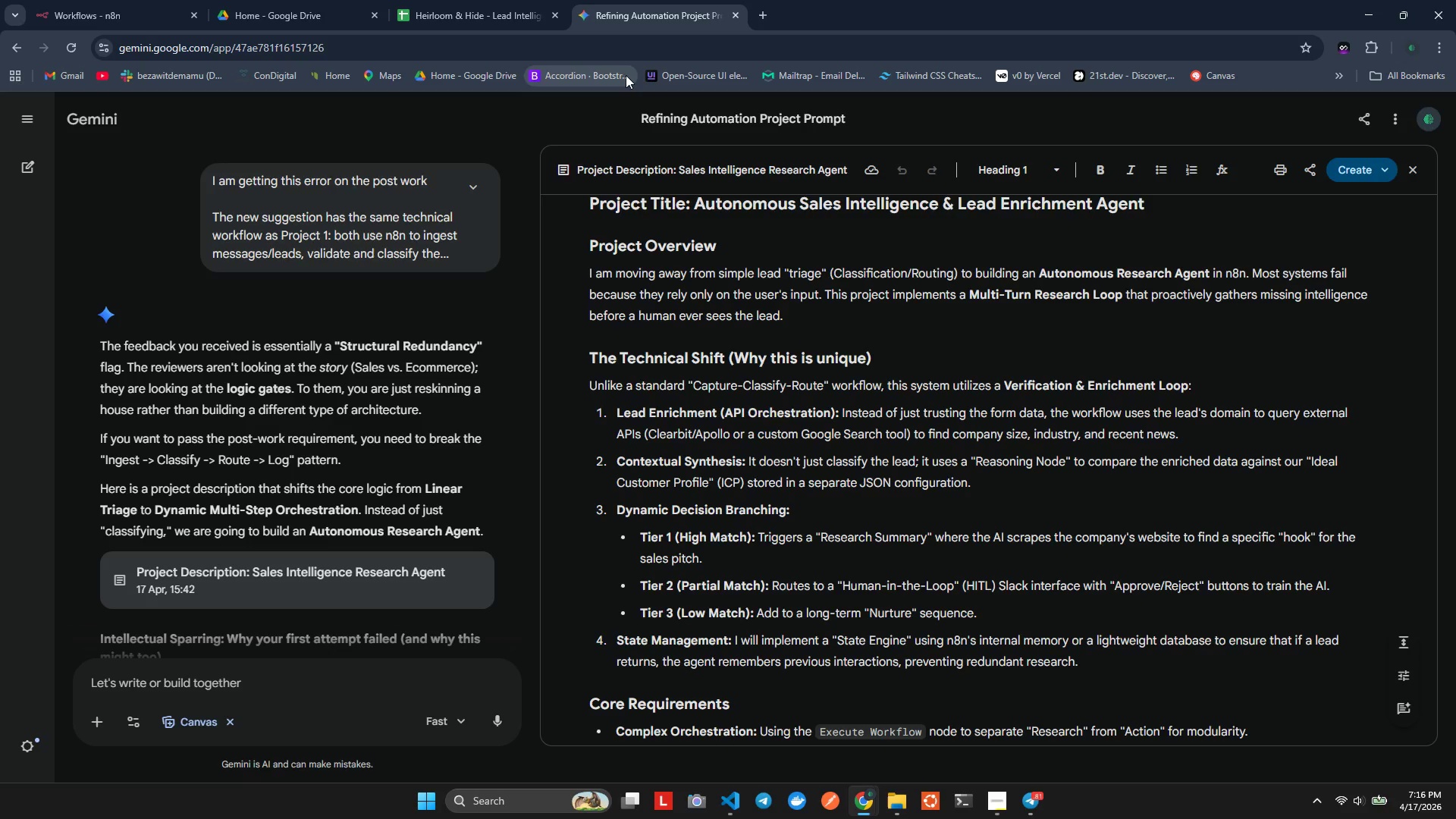 
scroll: coordinate [369, 512], scroll_direction: down, amount: 1.0
 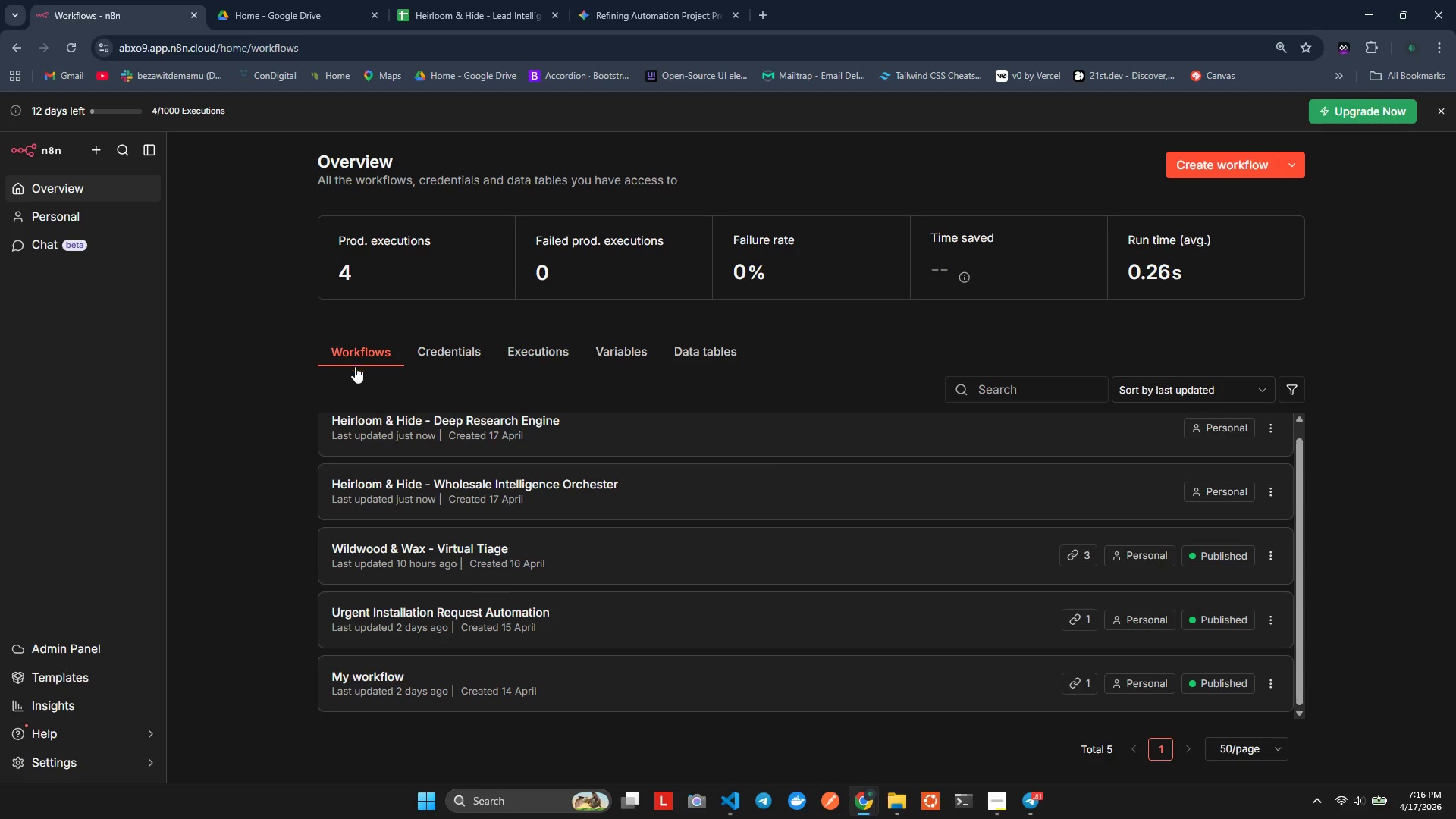 
scroll: coordinate [376, 414], scroll_direction: up, amount: 3.0
 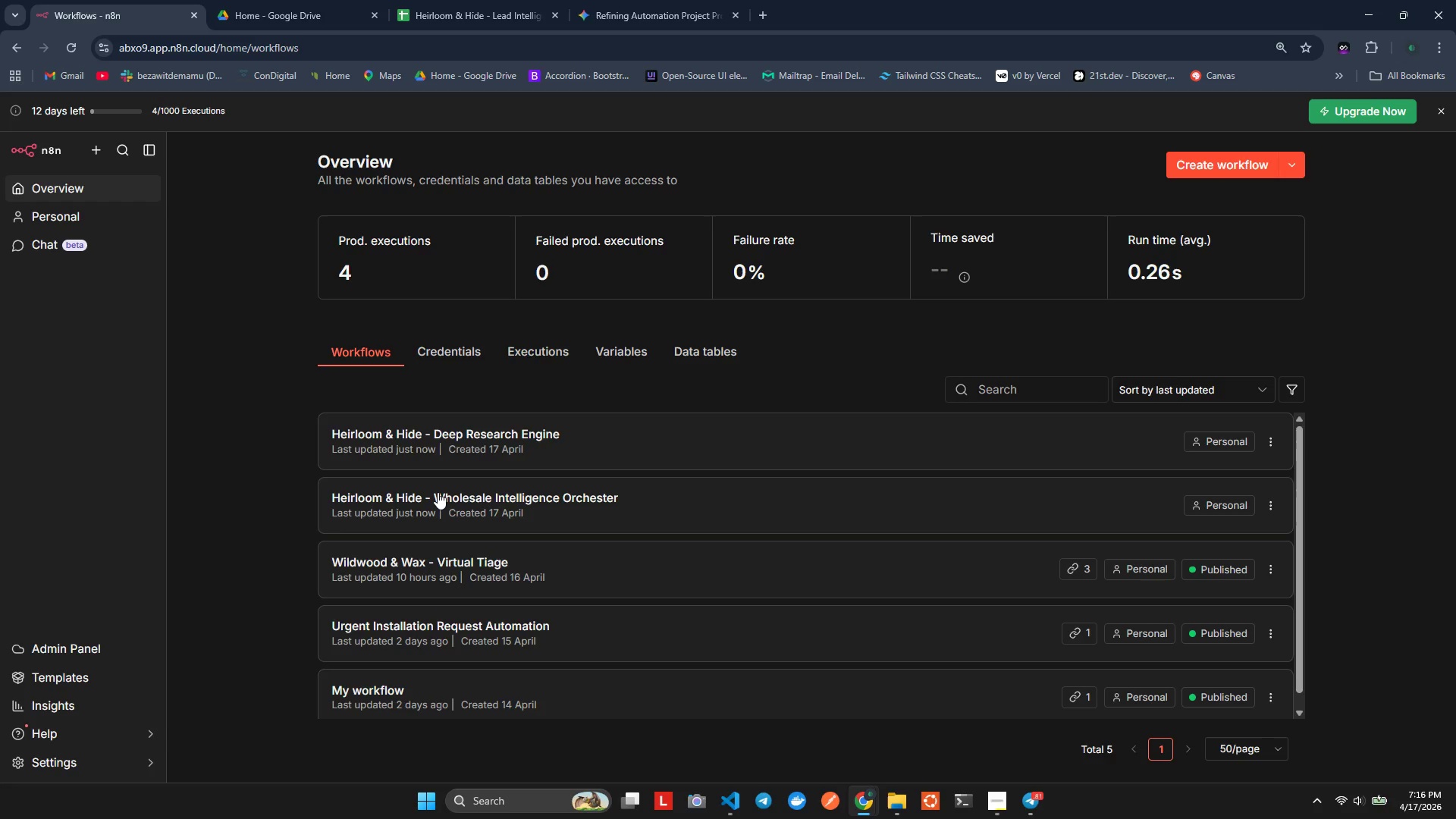 
left_click([438, 492])
 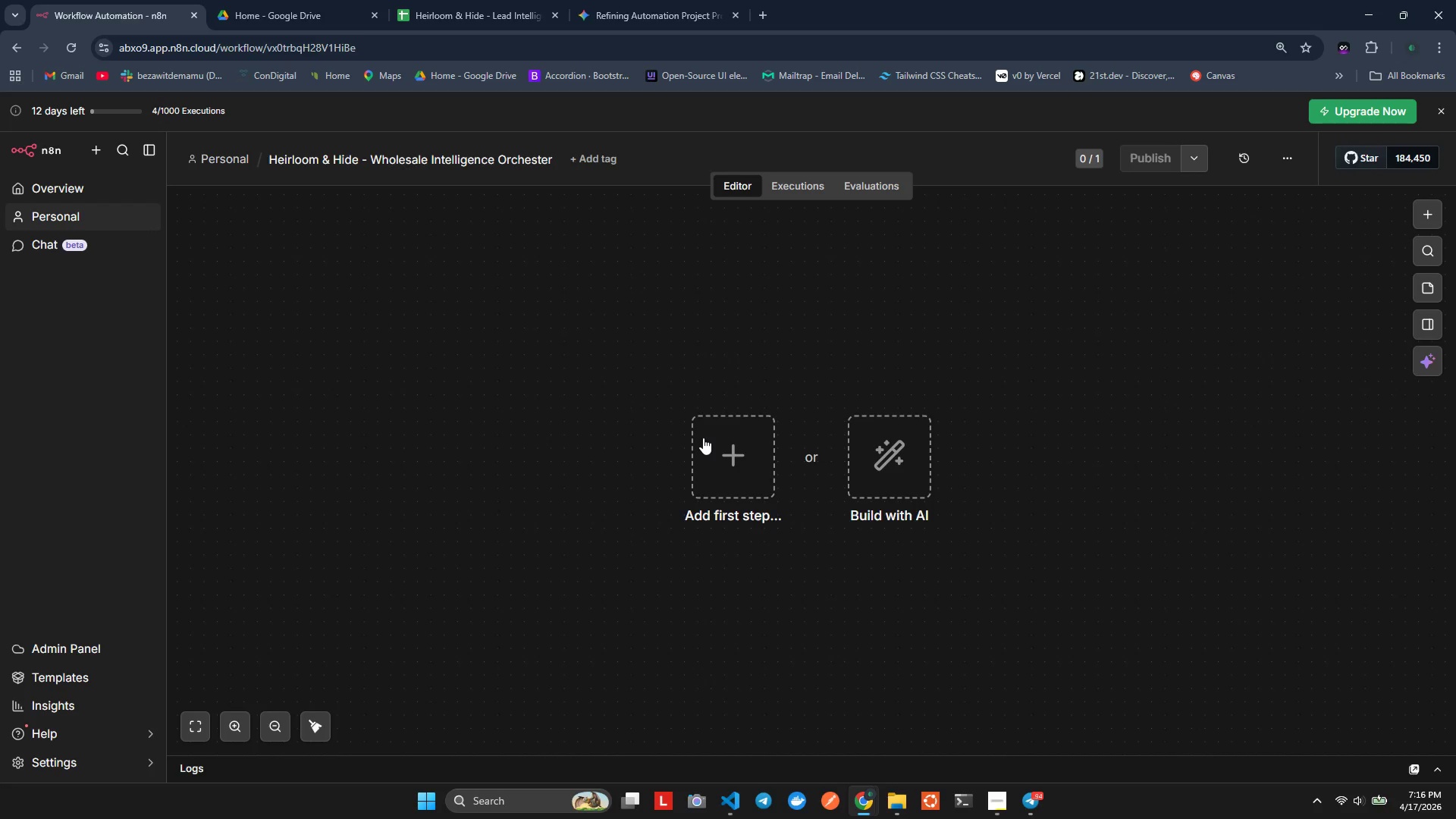 
wait(14.39)
 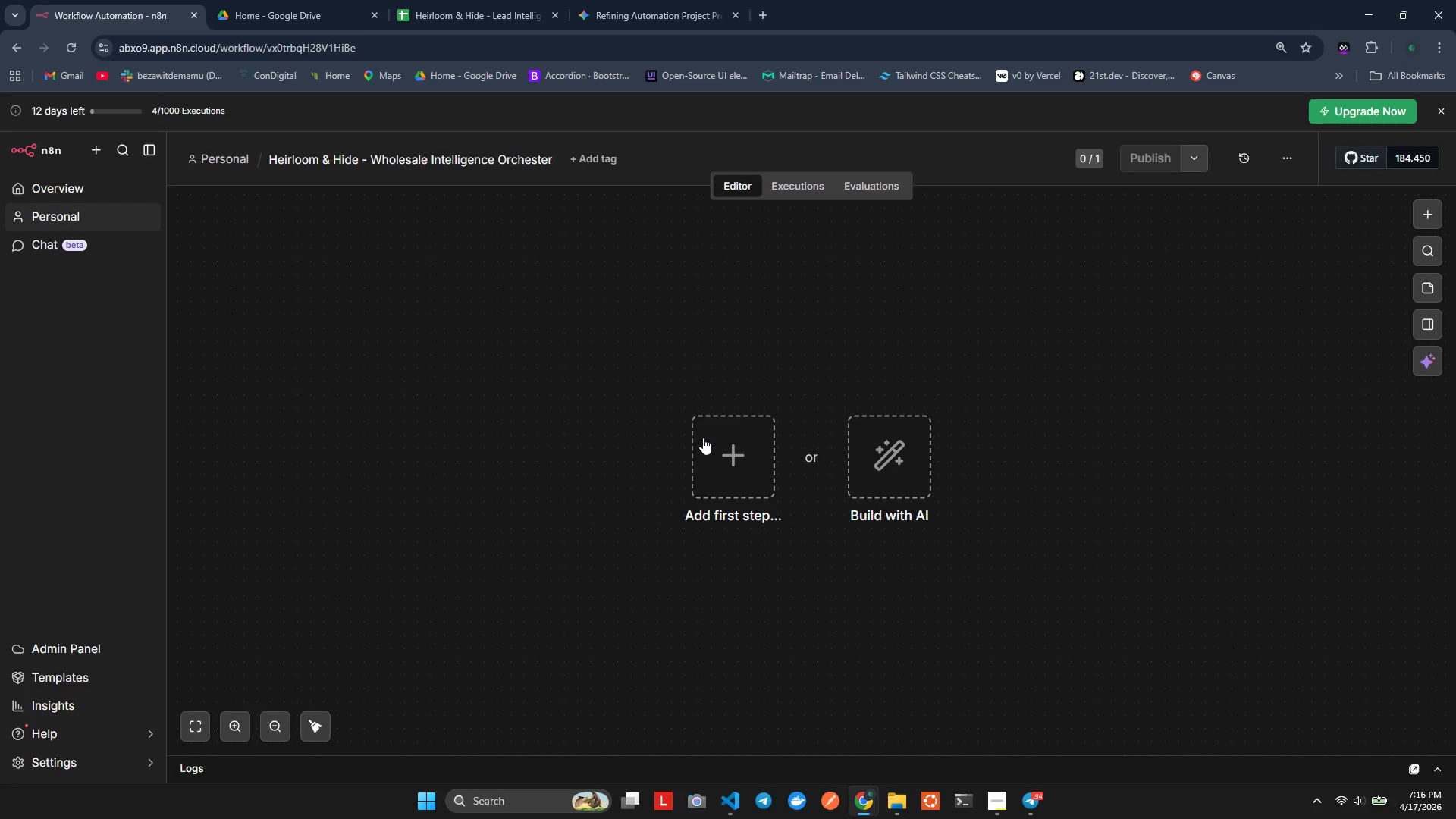 
scroll: coordinate [701, 452], scroll_direction: none, amount: 0.0
 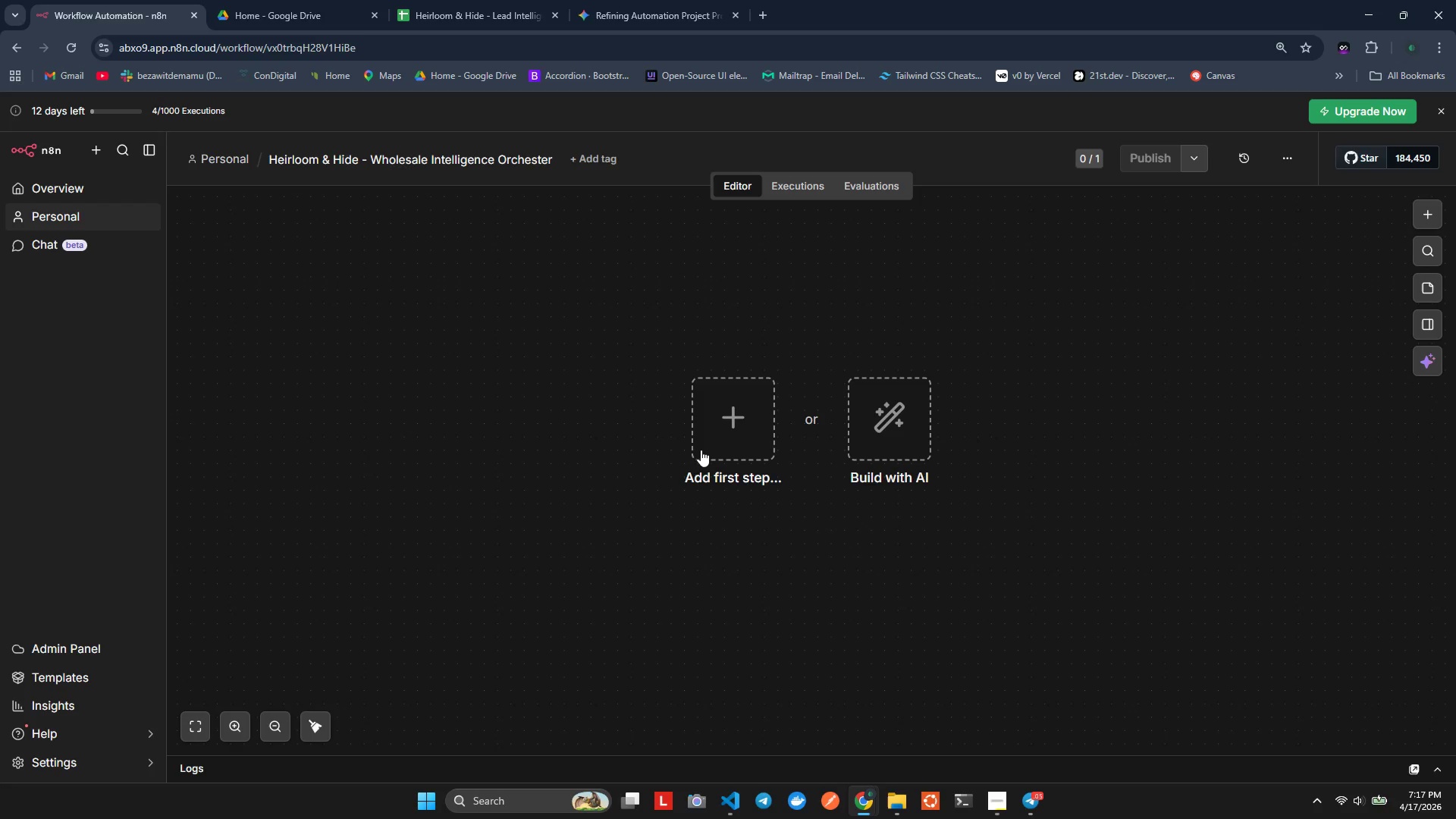 
wait(24.41)
 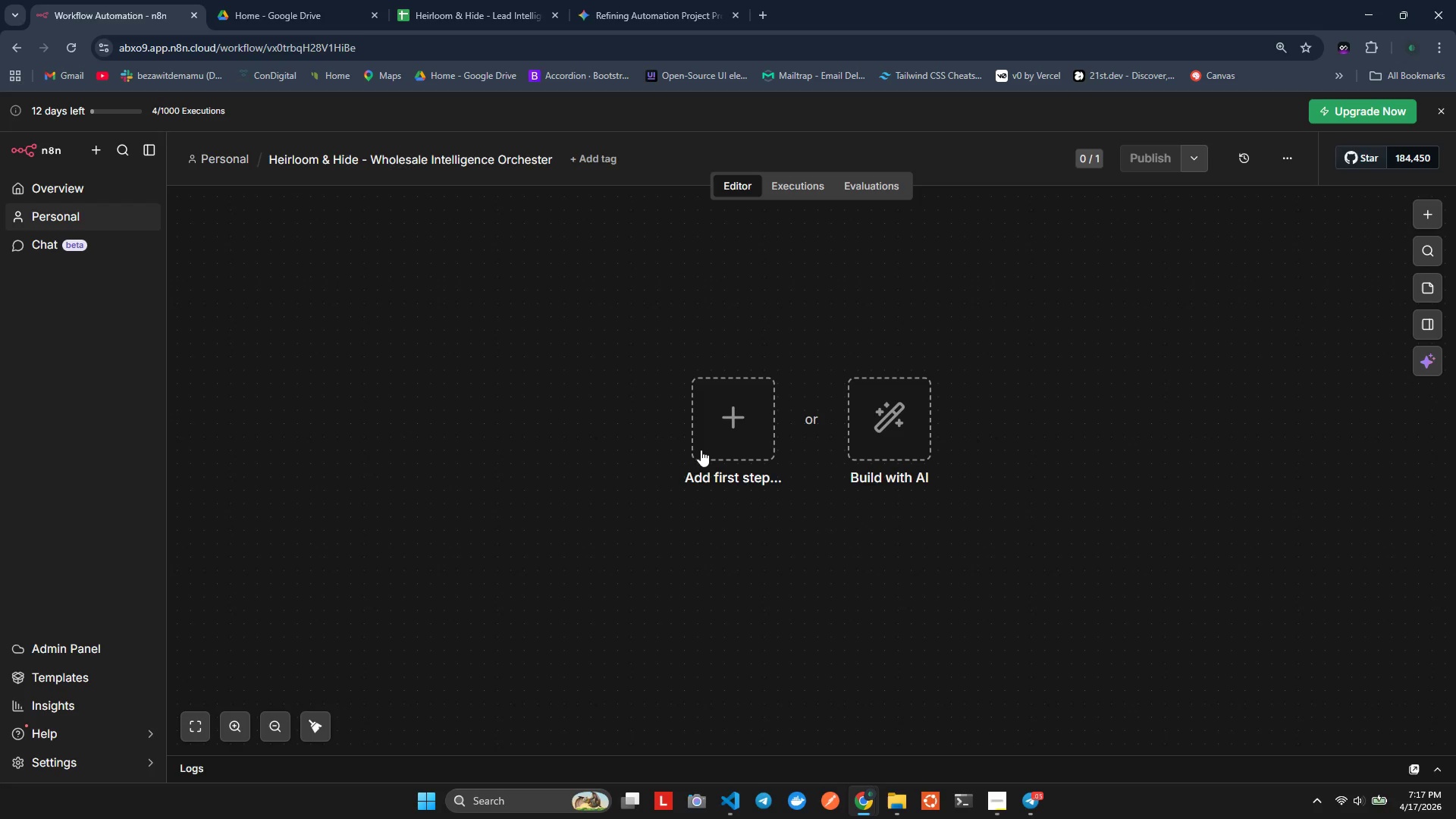 
left_click([588, 158])
 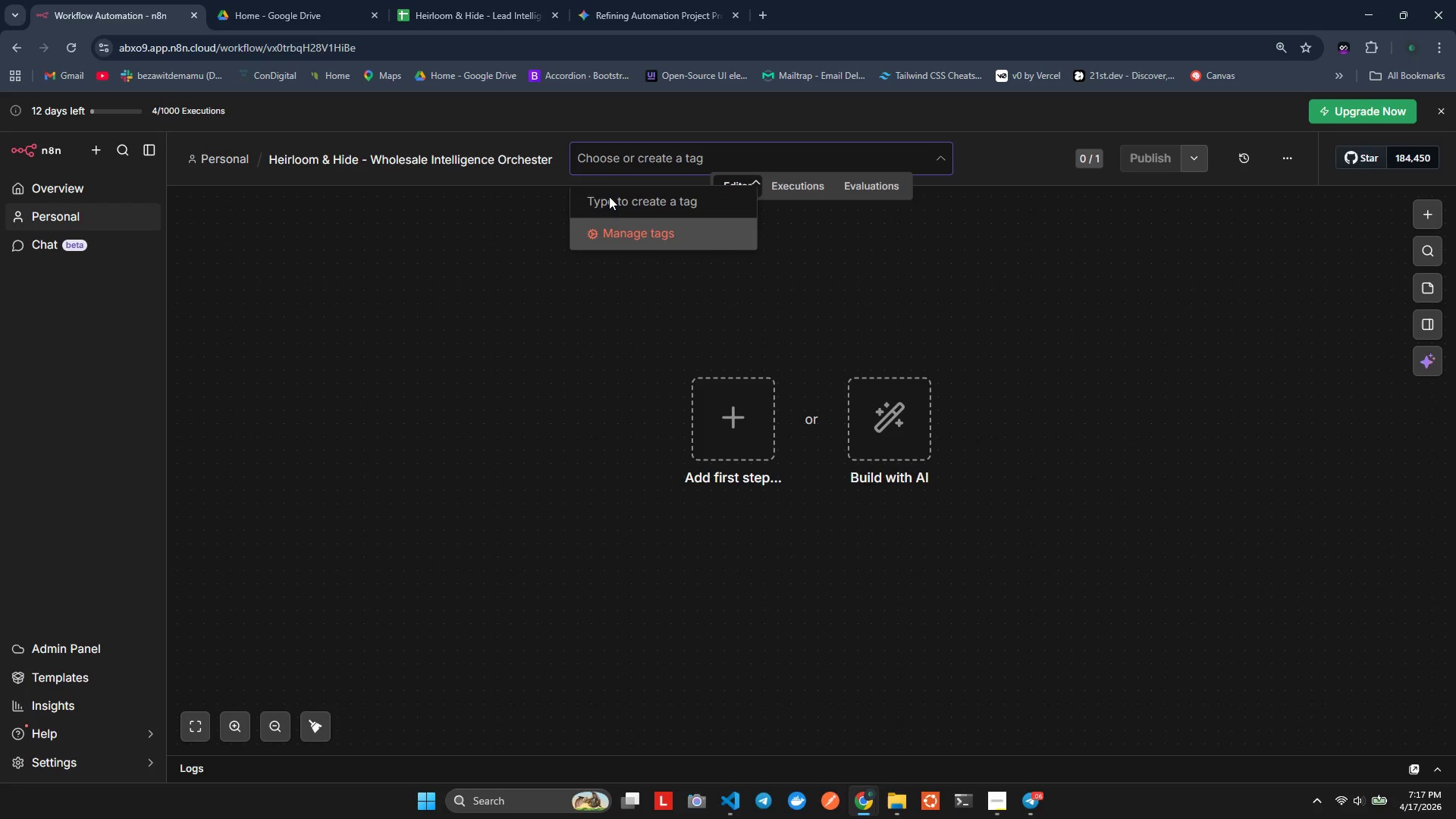 
left_click([521, 228])
 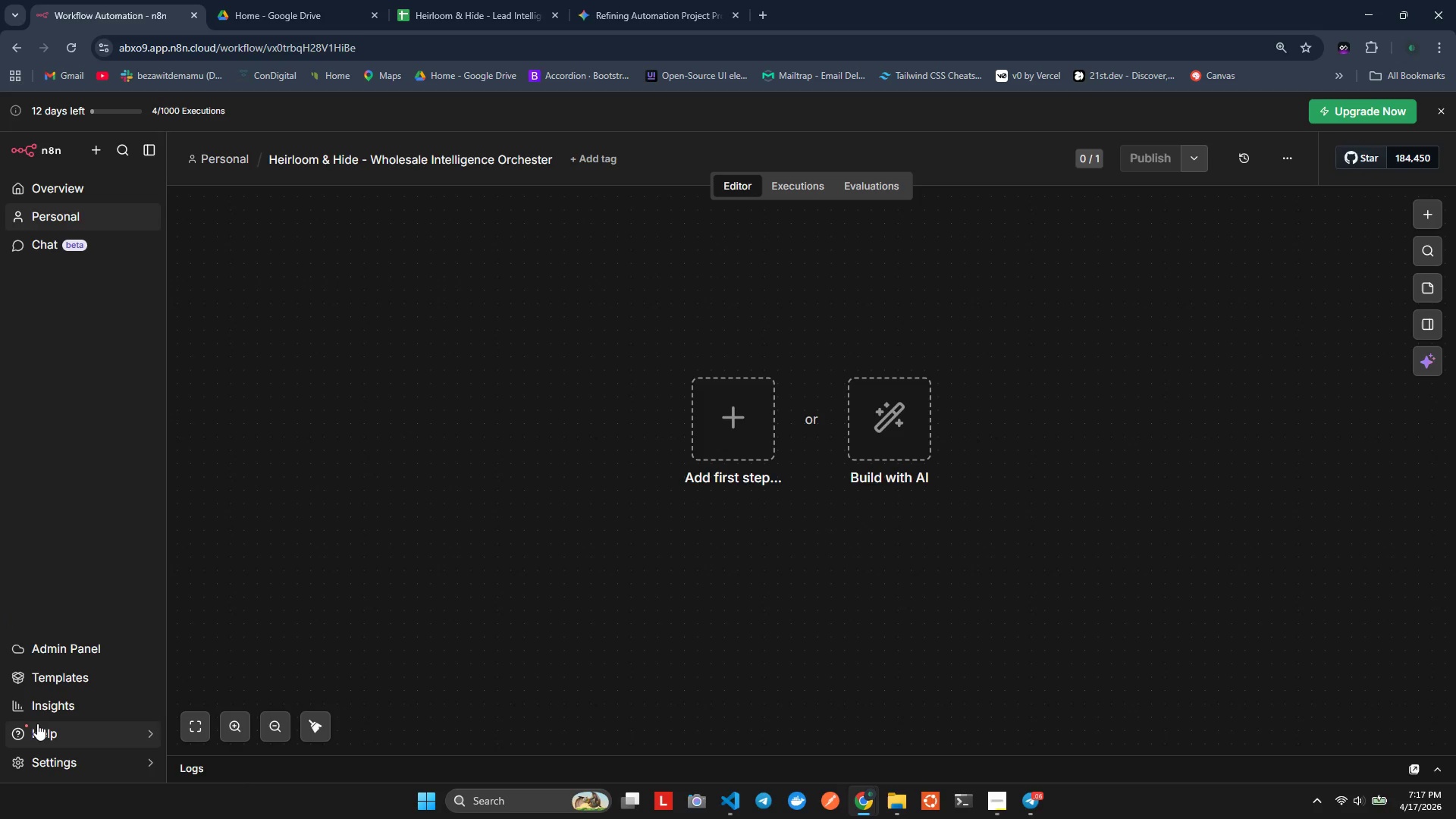 
wait(7.3)
 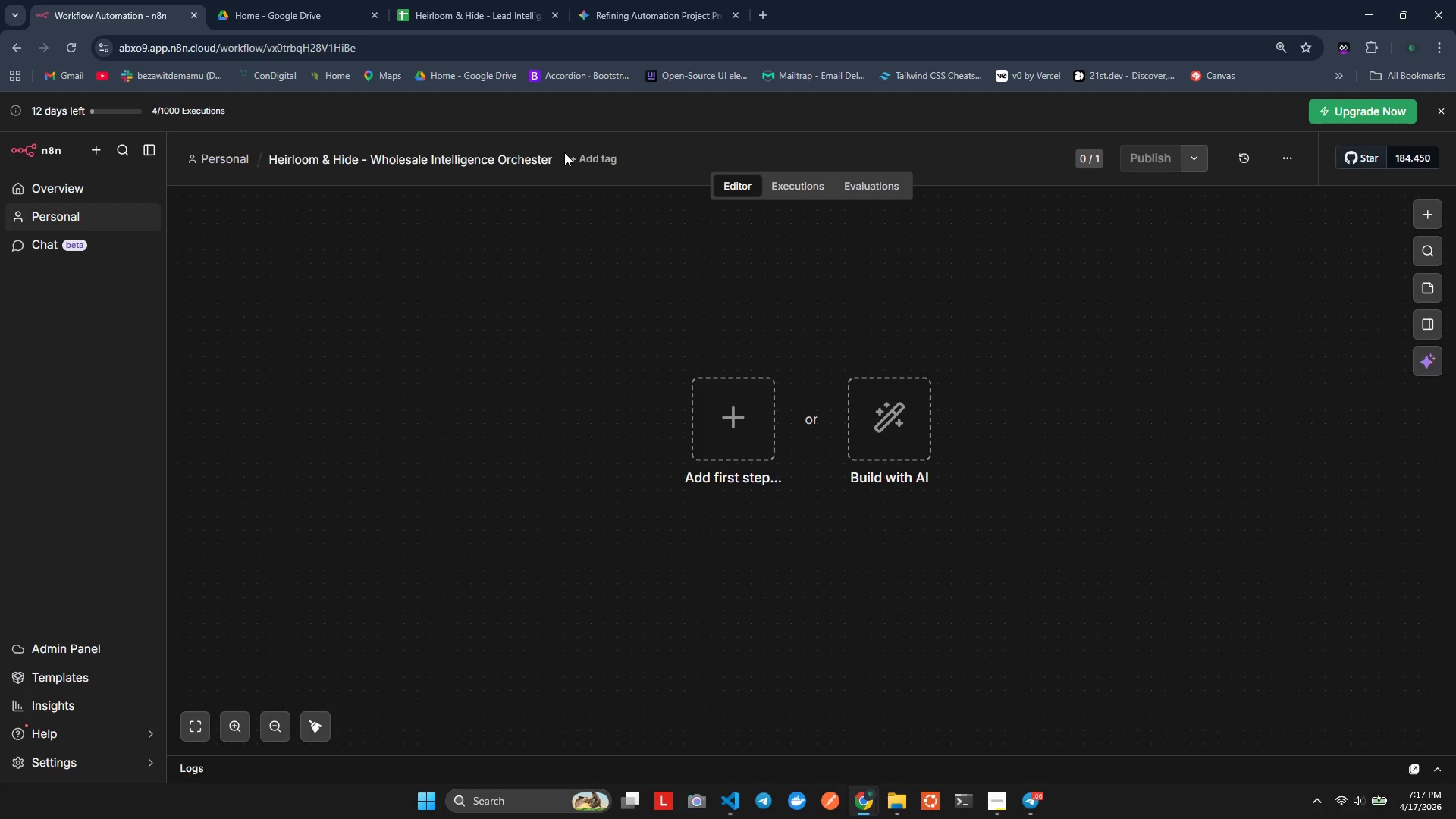 
left_click([152, 755])
 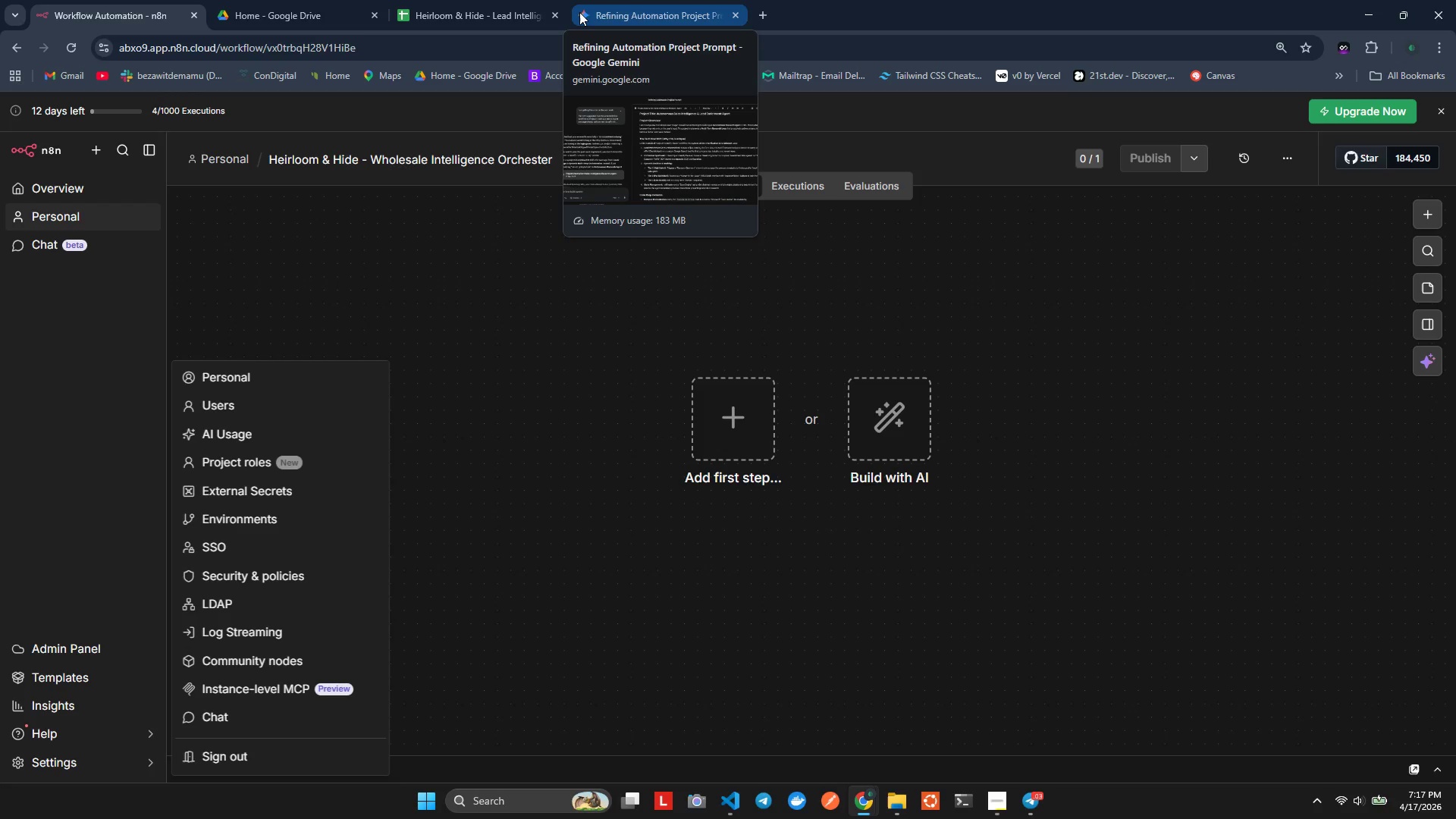 
wait(30.52)
 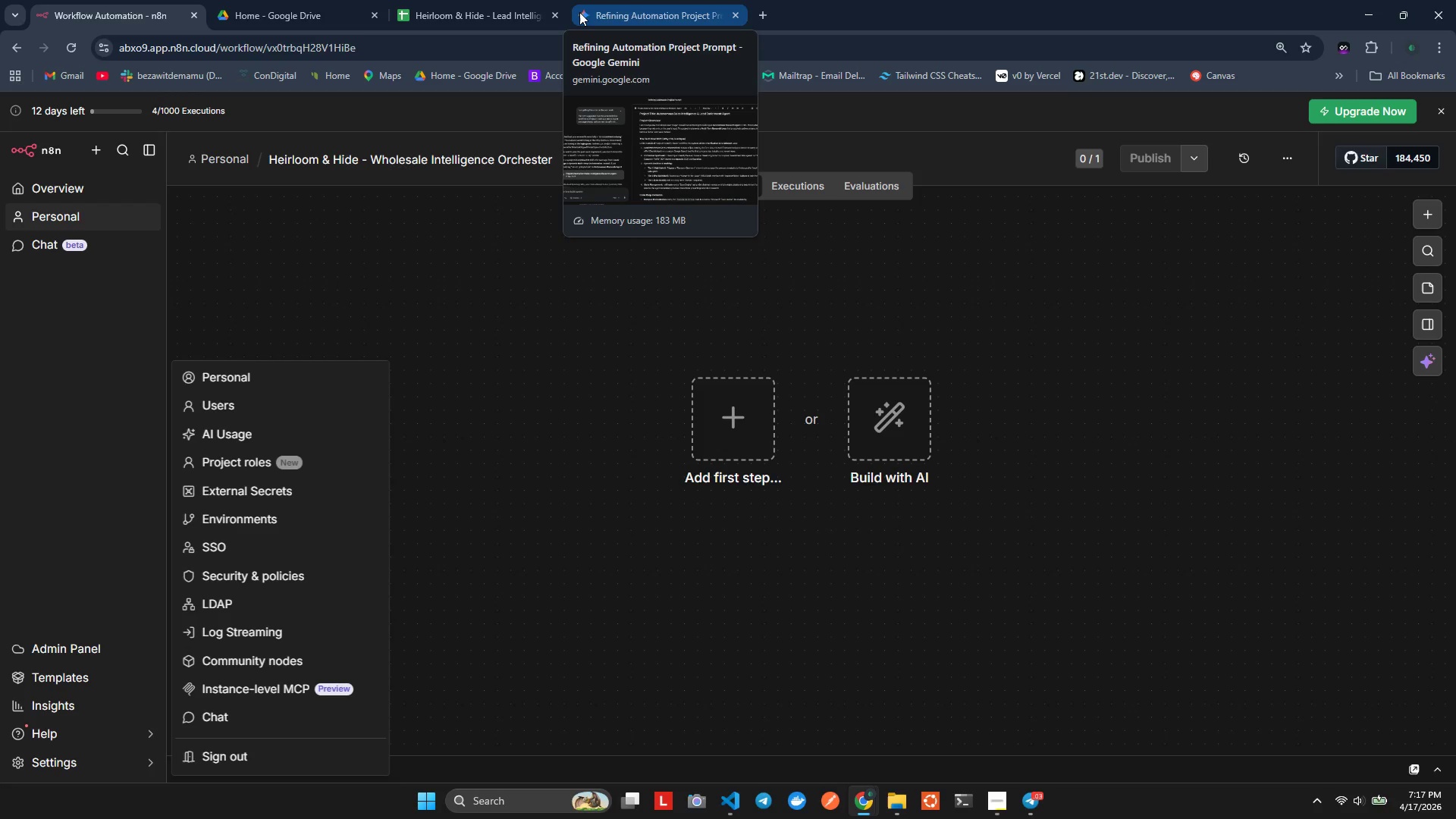 
left_click([218, 236])
 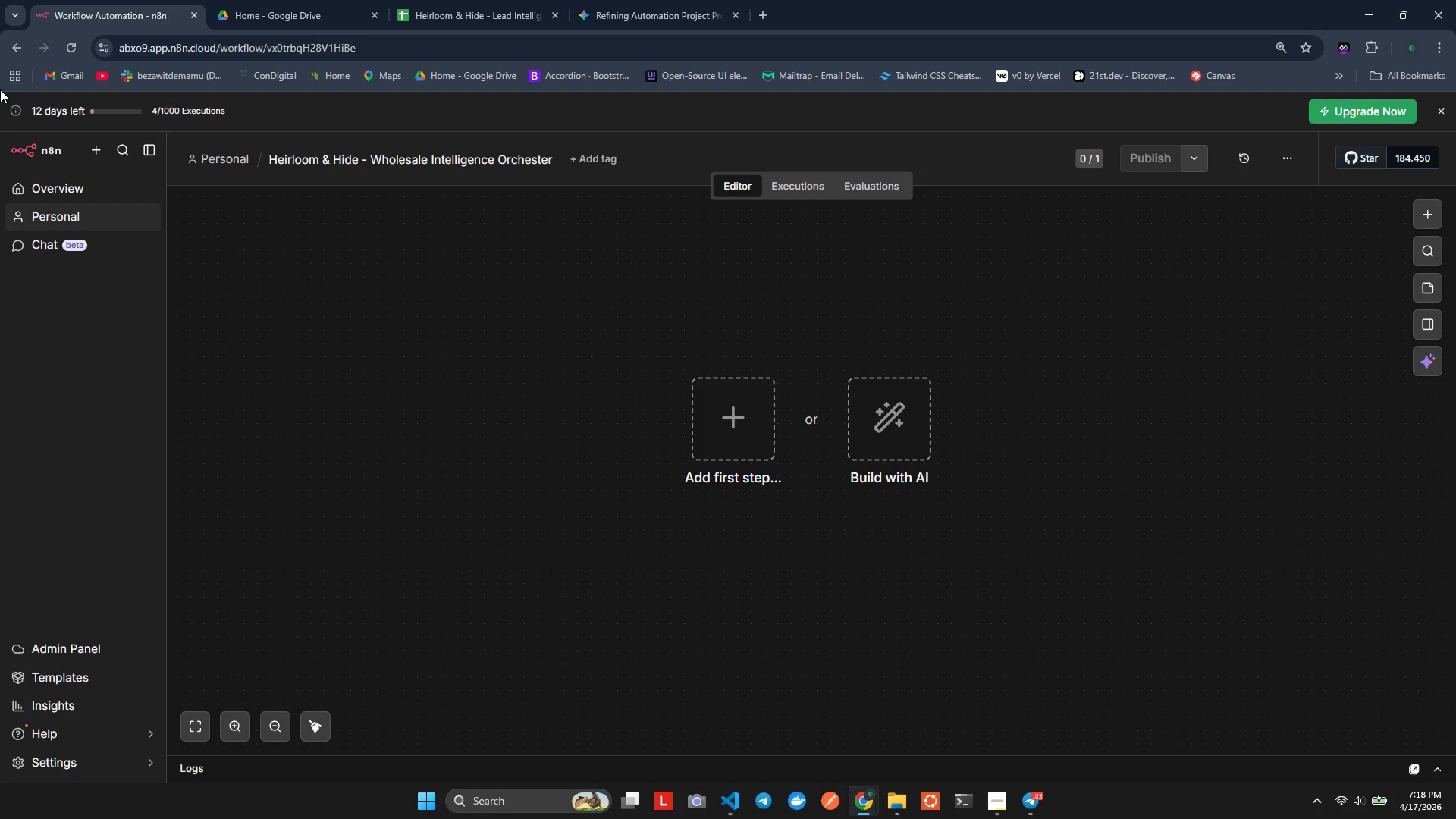 
mouse_move([51, 33])
 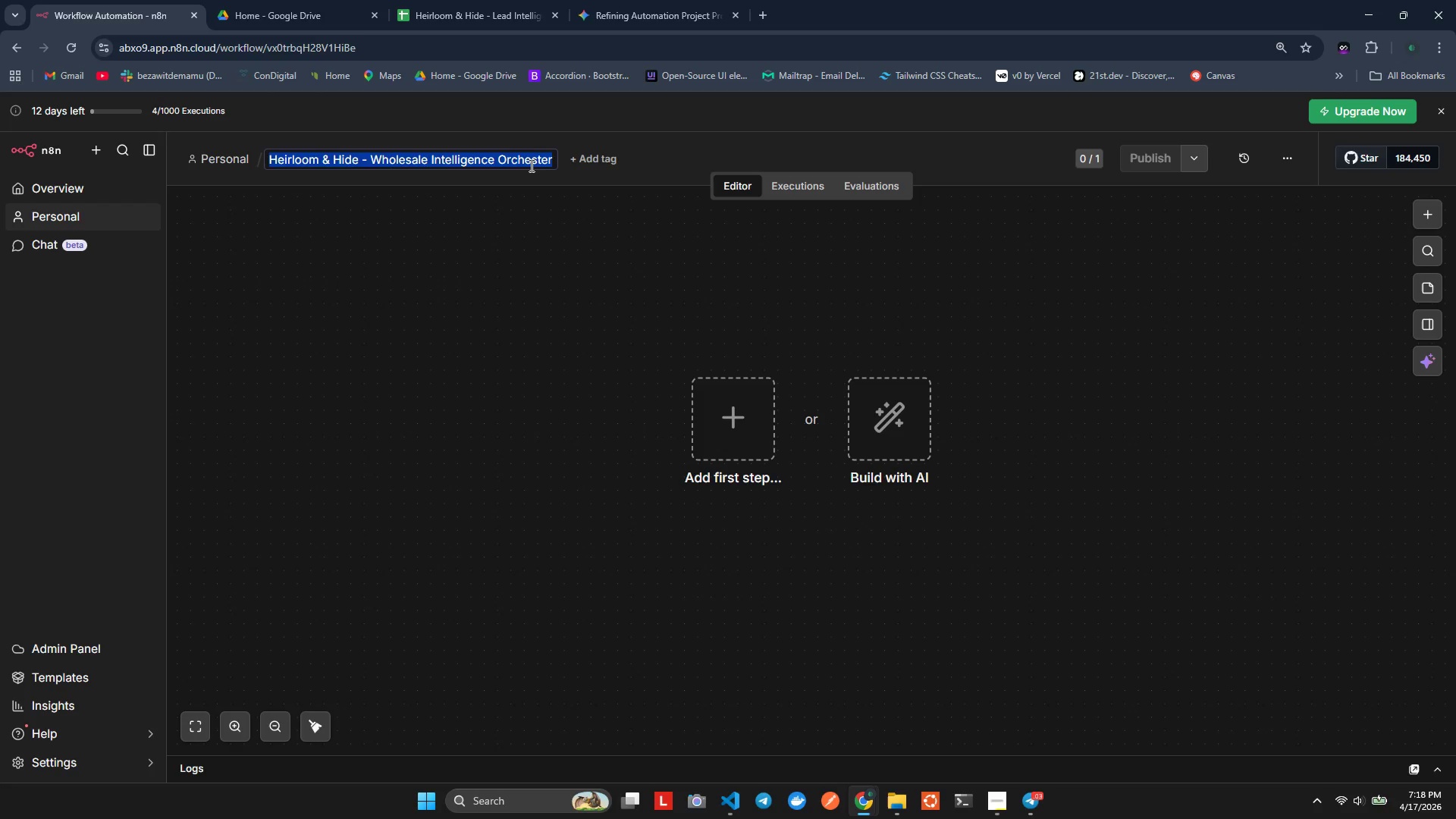 
double_click([530, 165])
 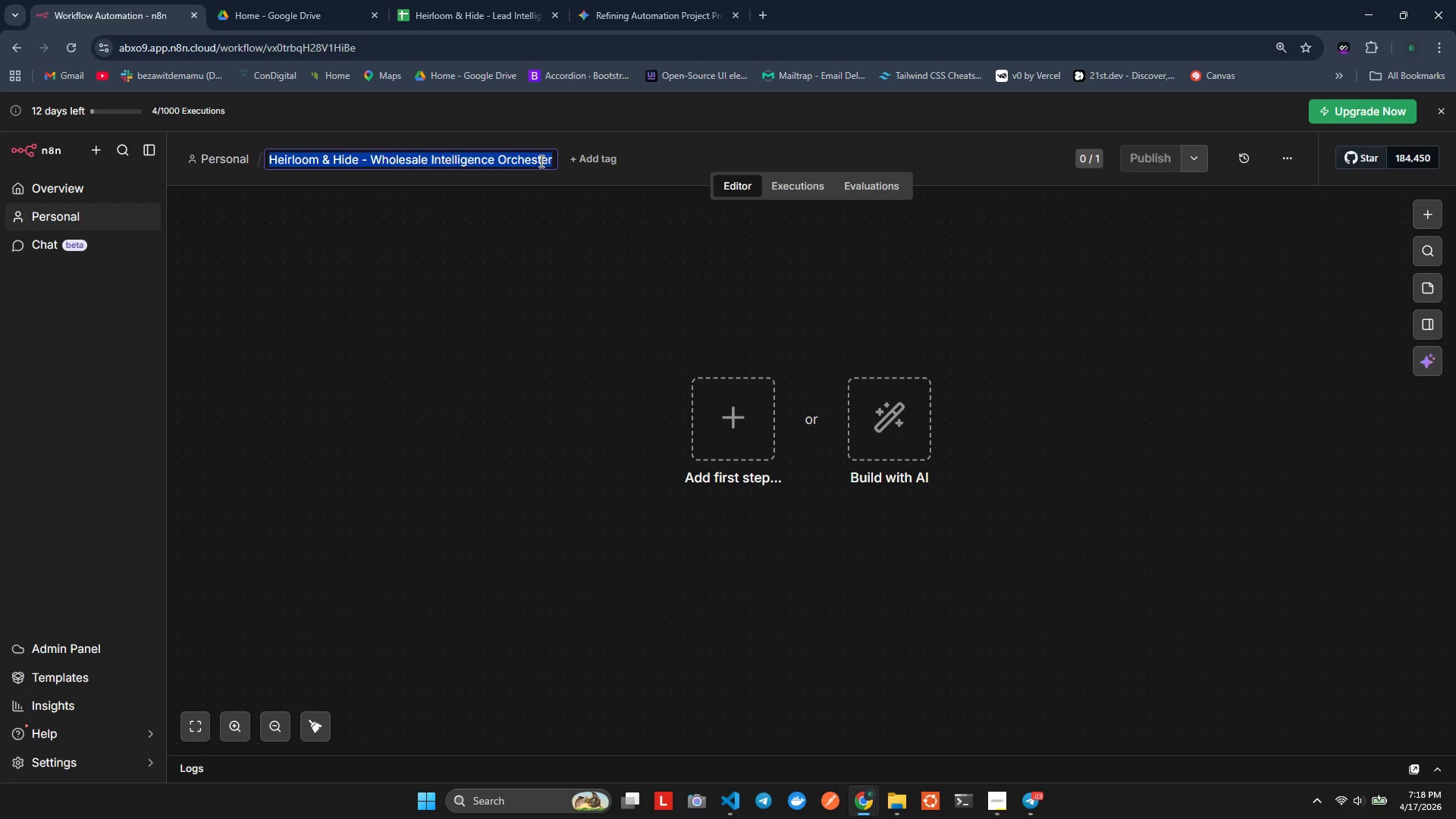 
left_click_drag(start_coordinate=[544, 160], to_coordinate=[550, 160])
 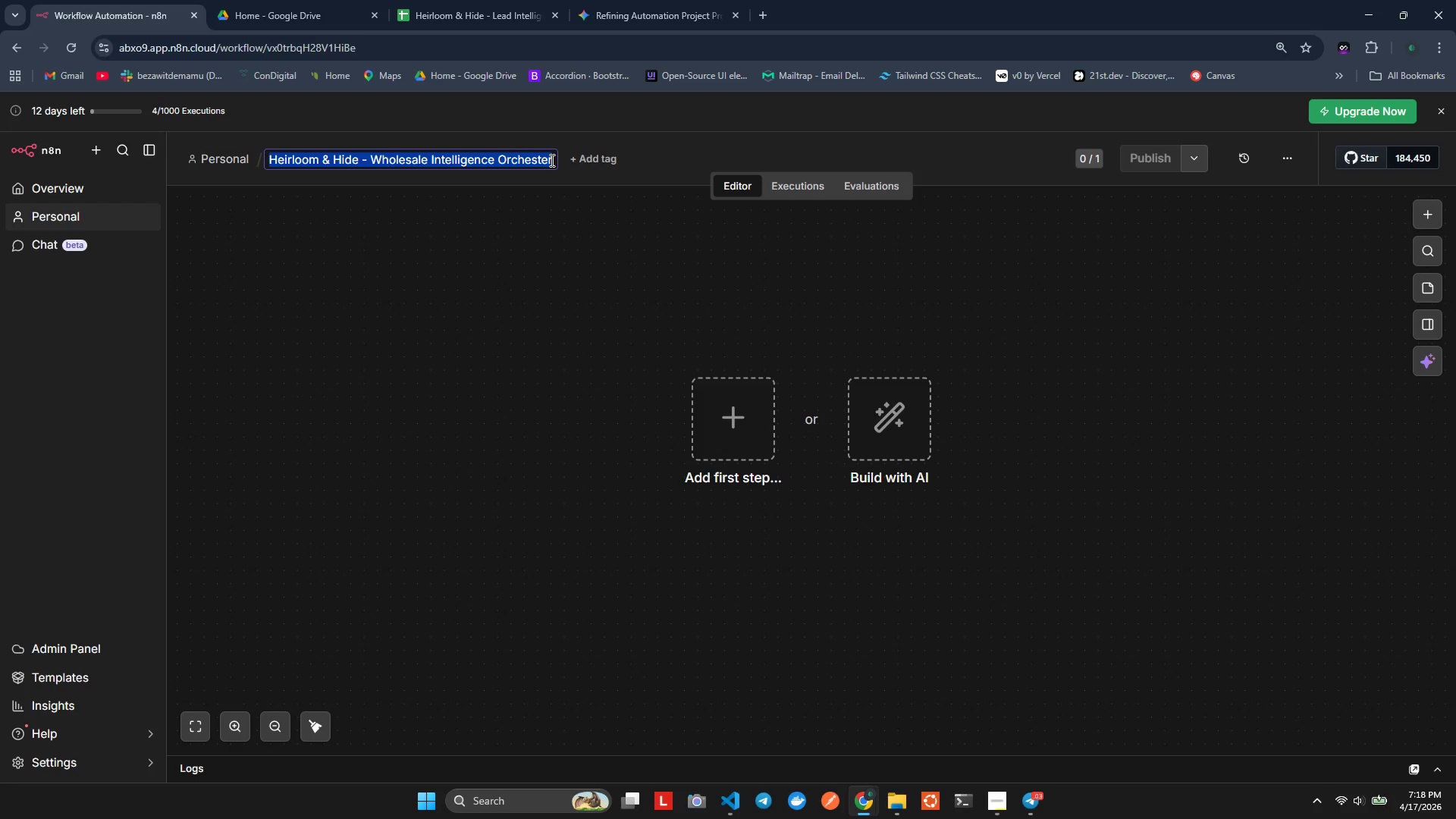 
double_click([552, 160])
 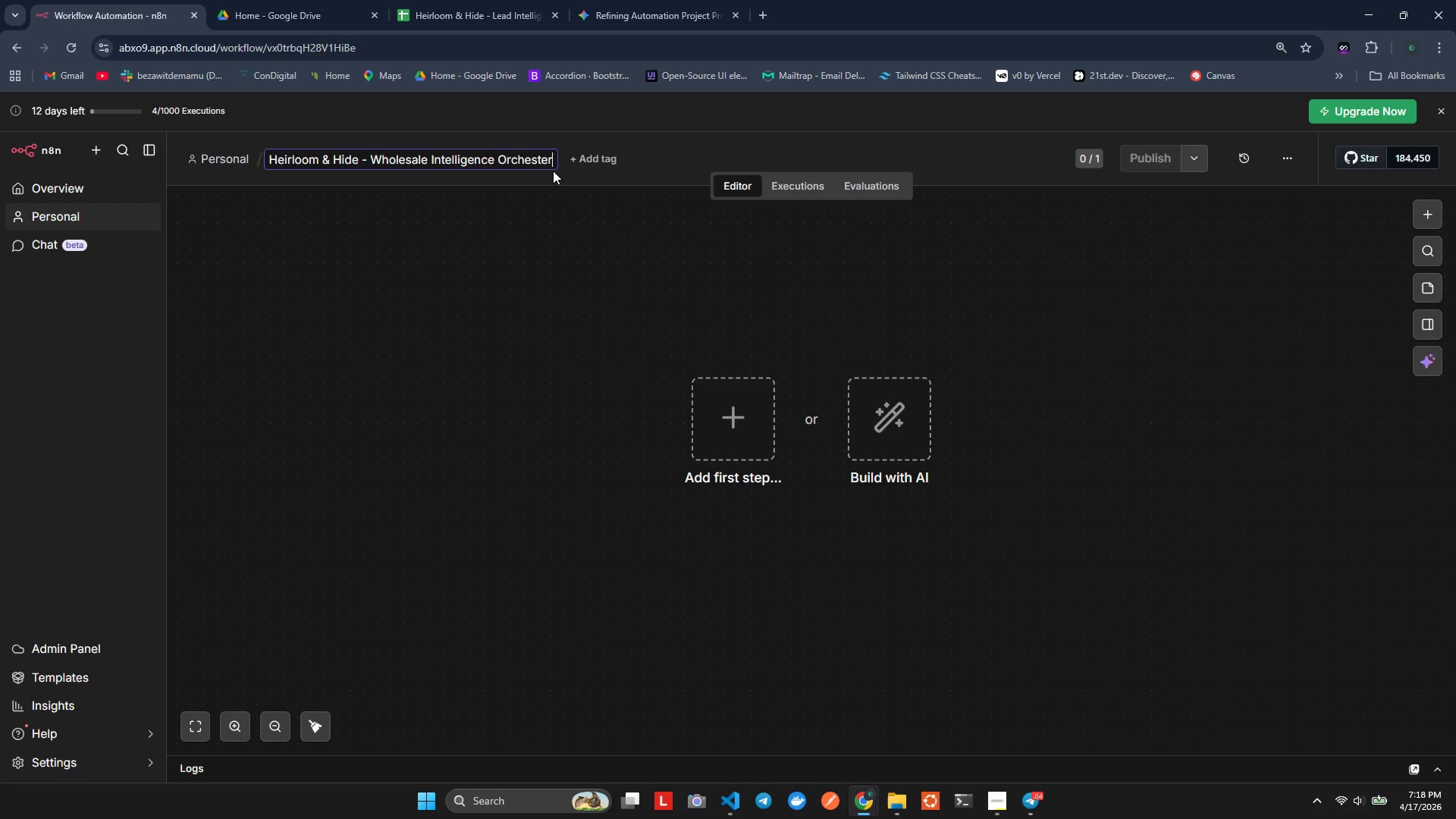 
key(Backspace)
key(Backspace)
key(Backspace)
key(Backspace)
key(Backspace)
key(Backspace)
key(Backspace)
key(Backspace)
type(rchestrator)
 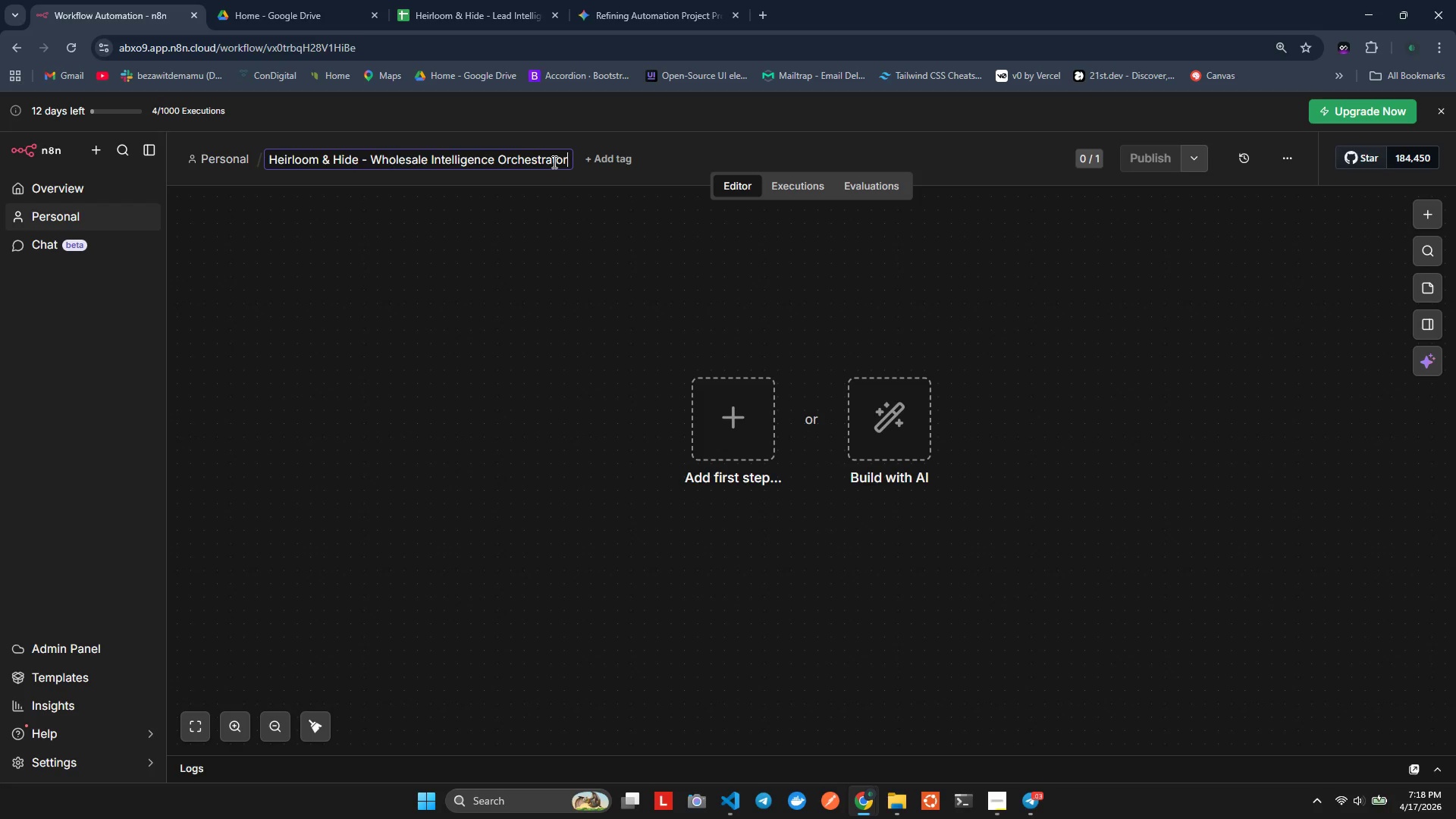 
left_click([534, 221])
 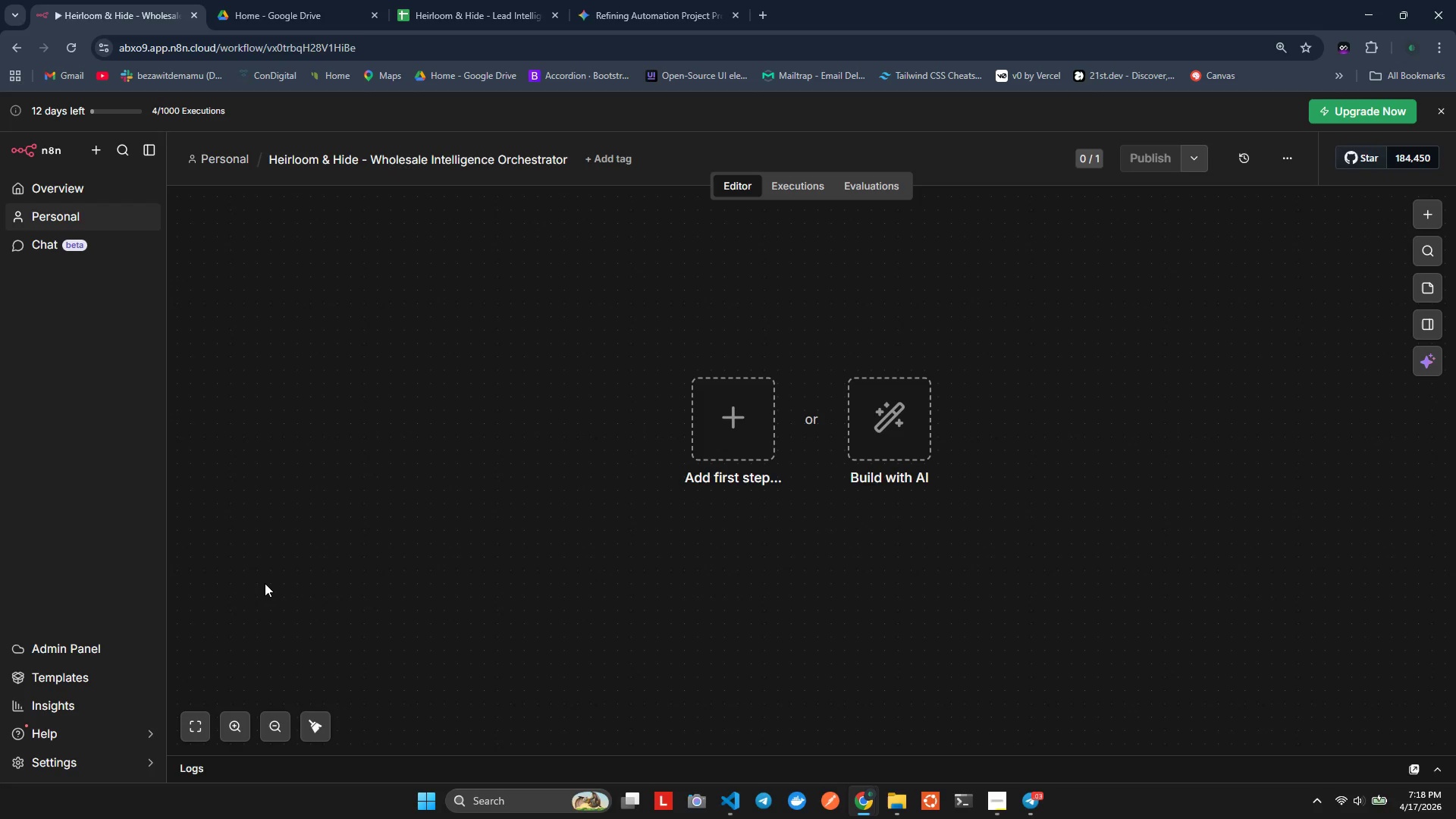 
wait(8.12)
 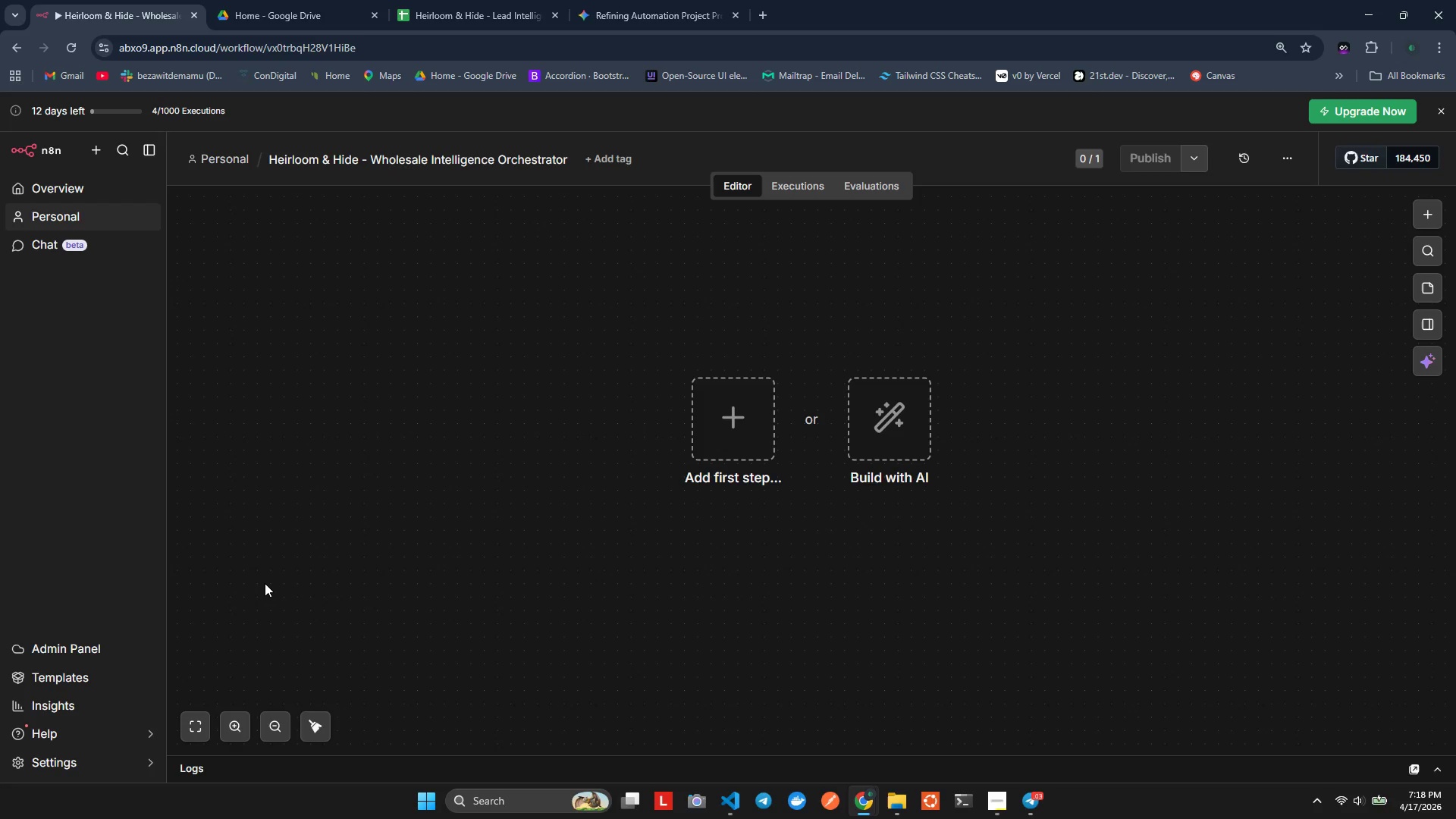 
left_click([40, 148])
 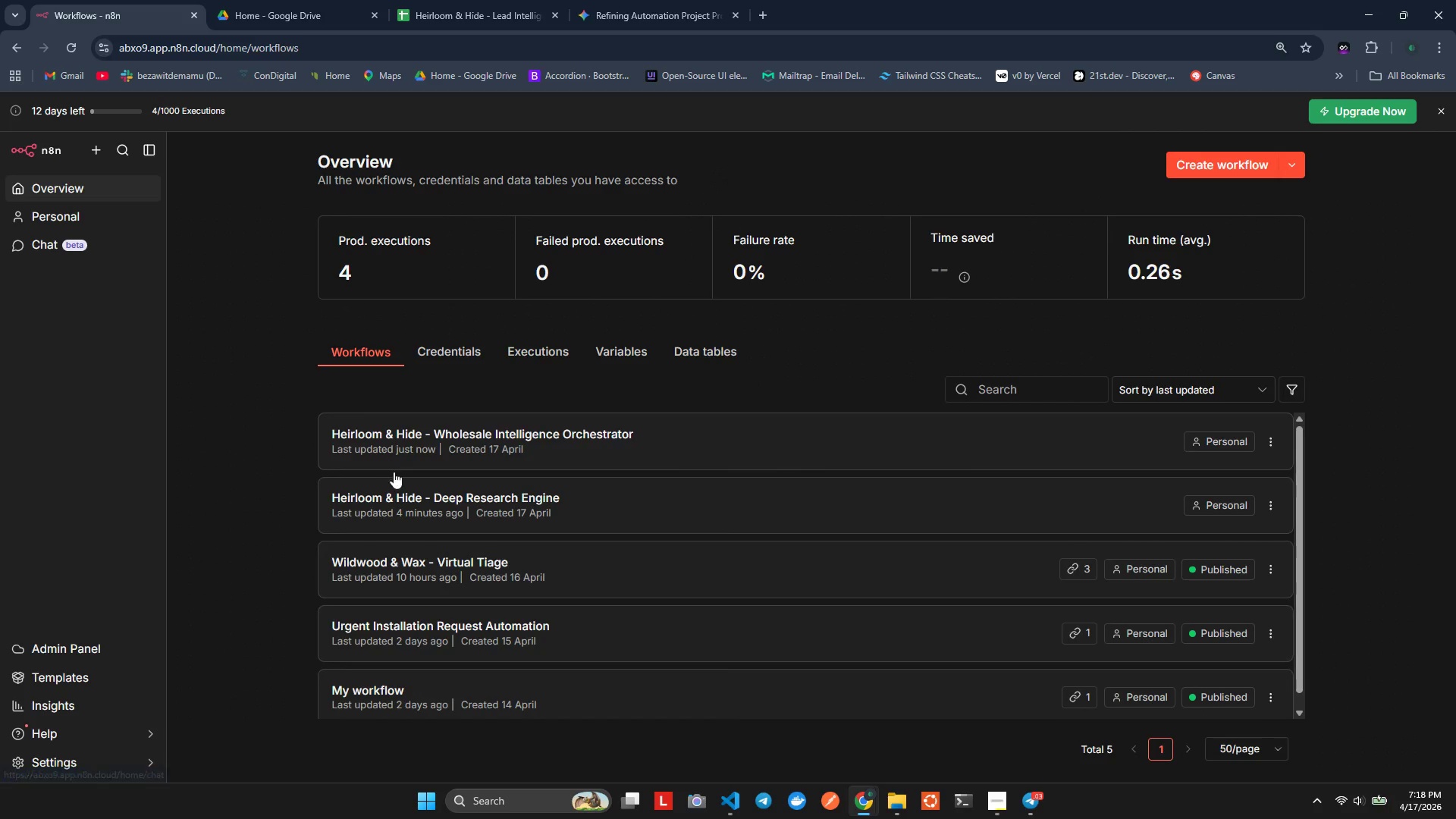 
scroll: coordinate [397, 486], scroll_direction: down, amount: 2.0
 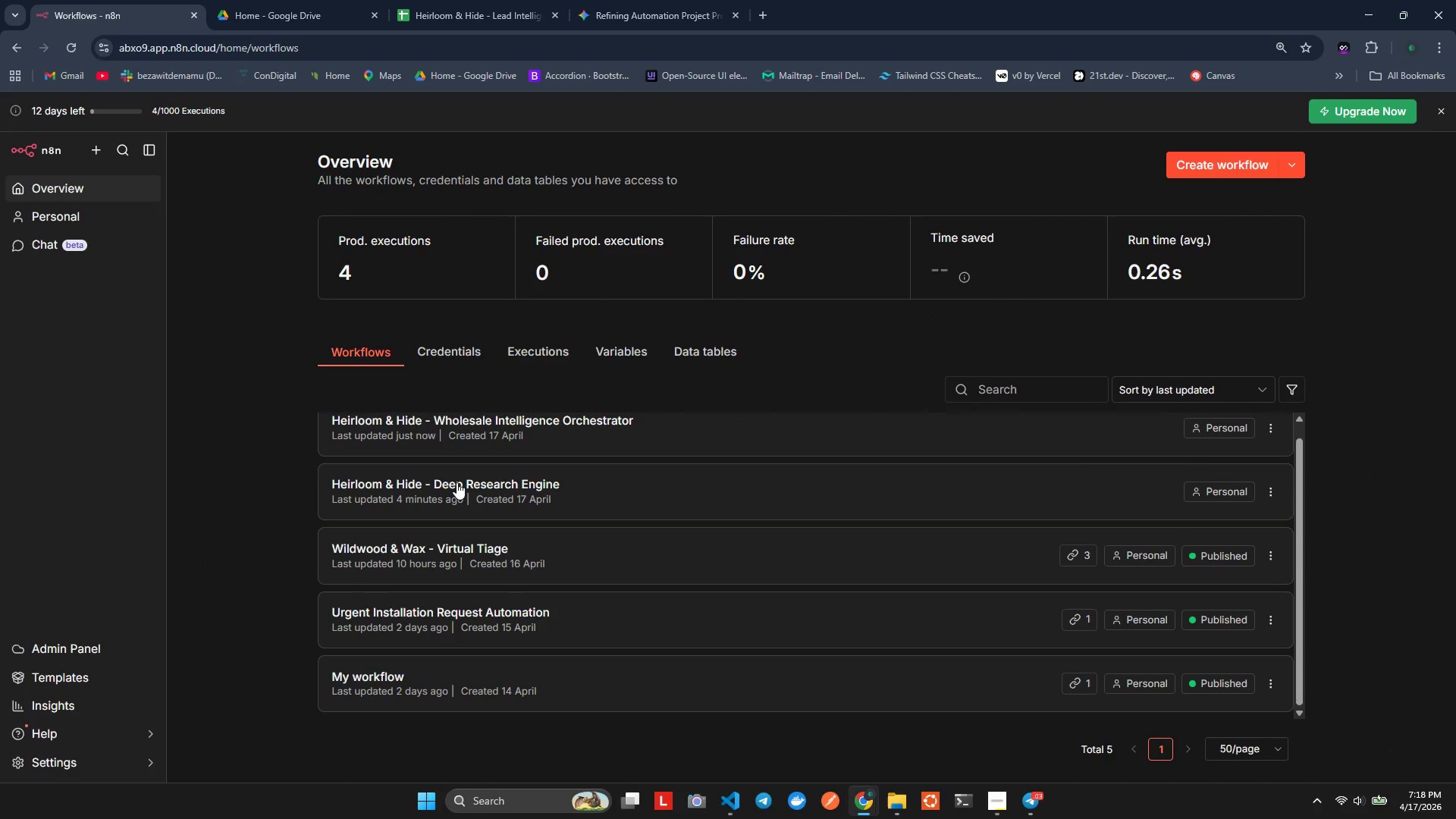 
left_click([457, 482])
 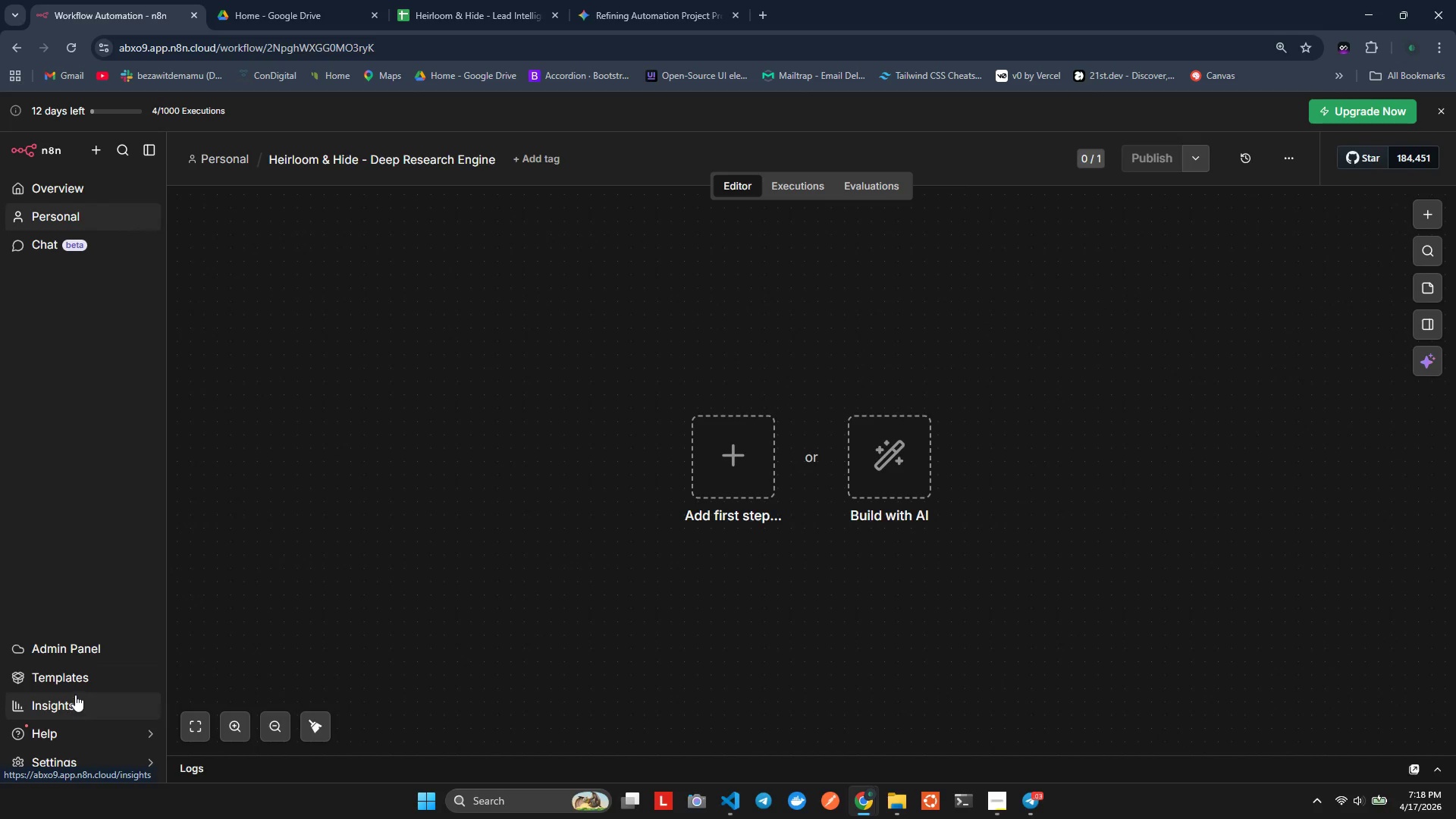 
left_click([70, 755])
 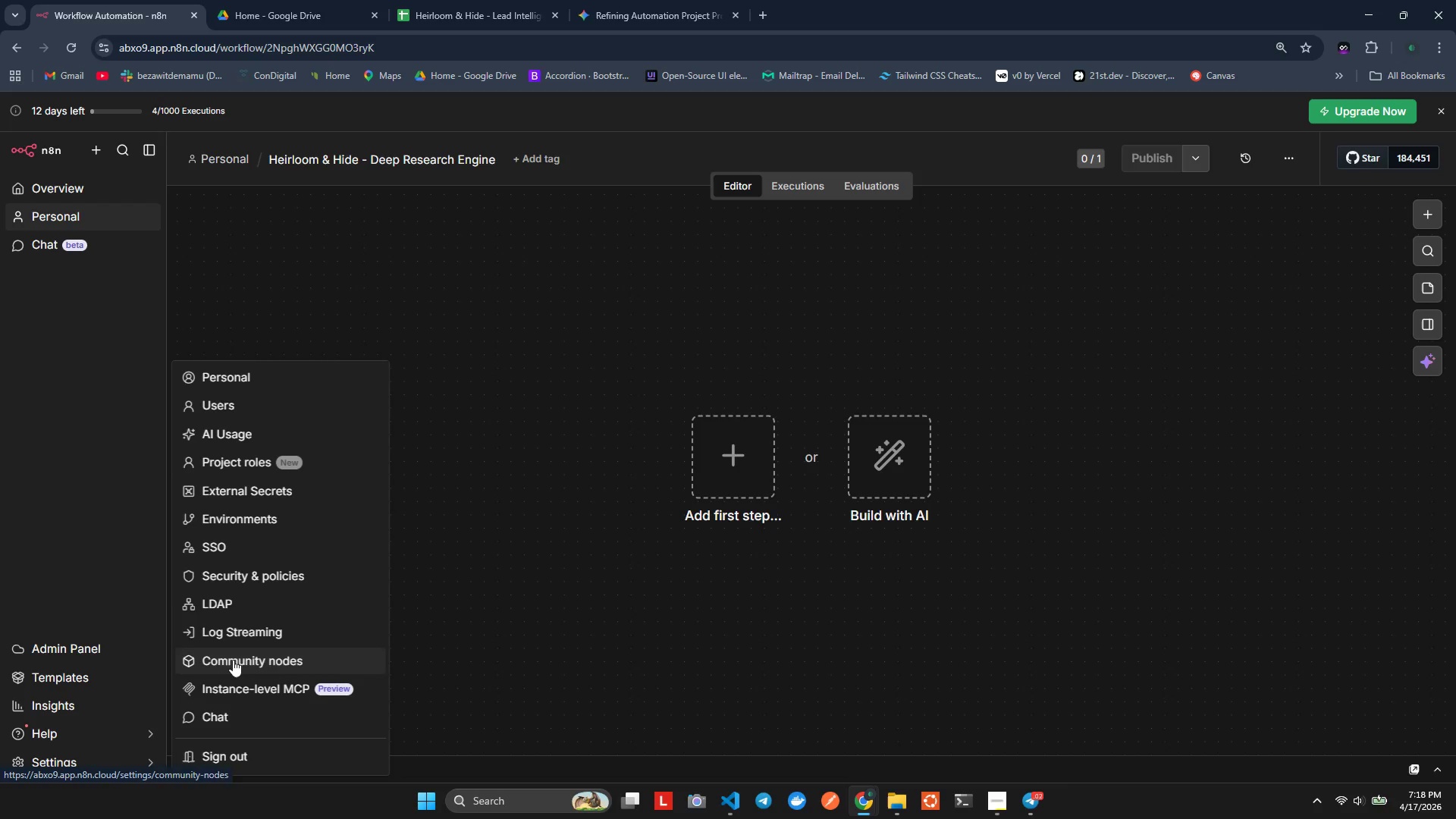 
wait(28.64)
 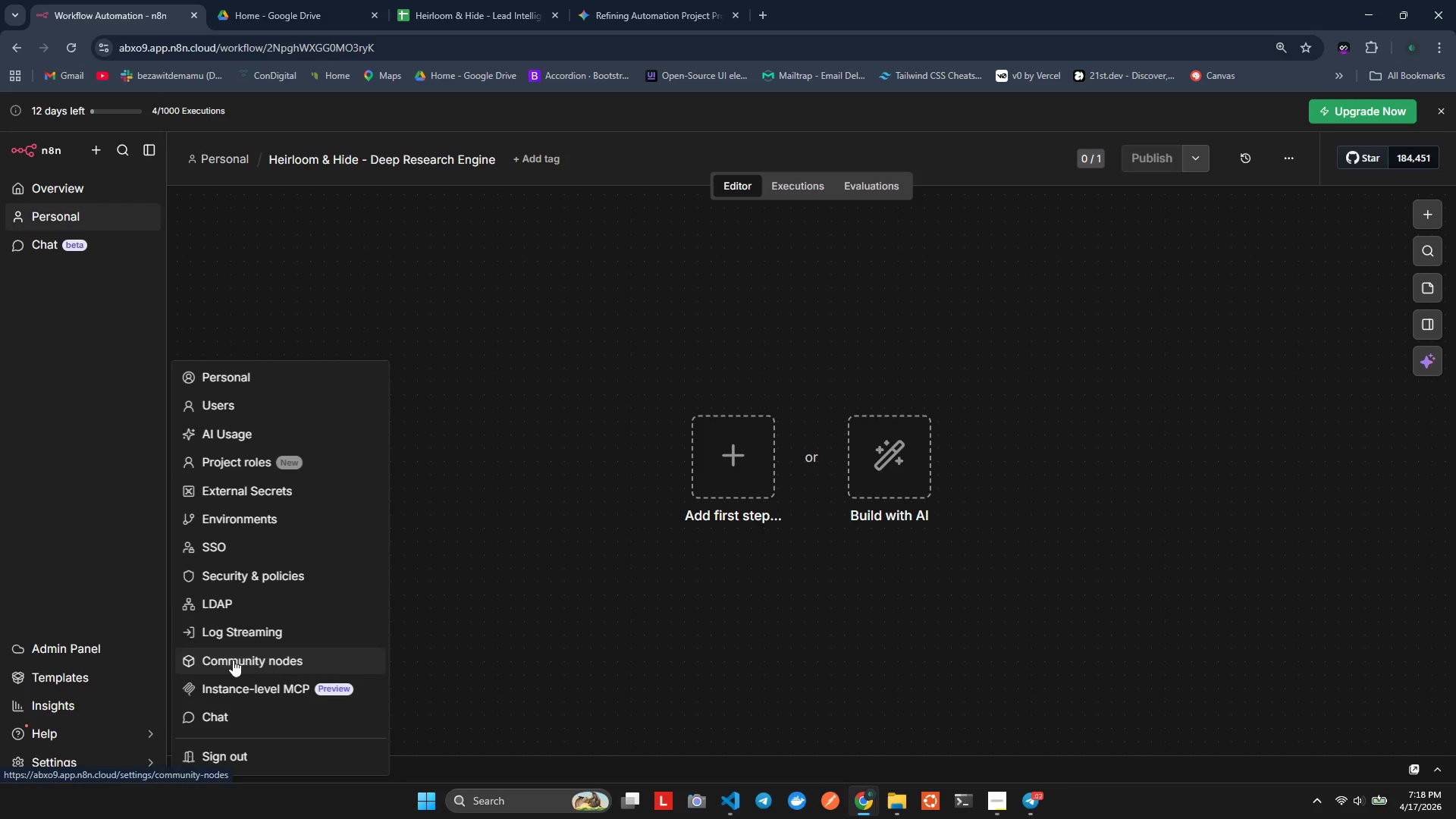 
left_click([212, 391])
 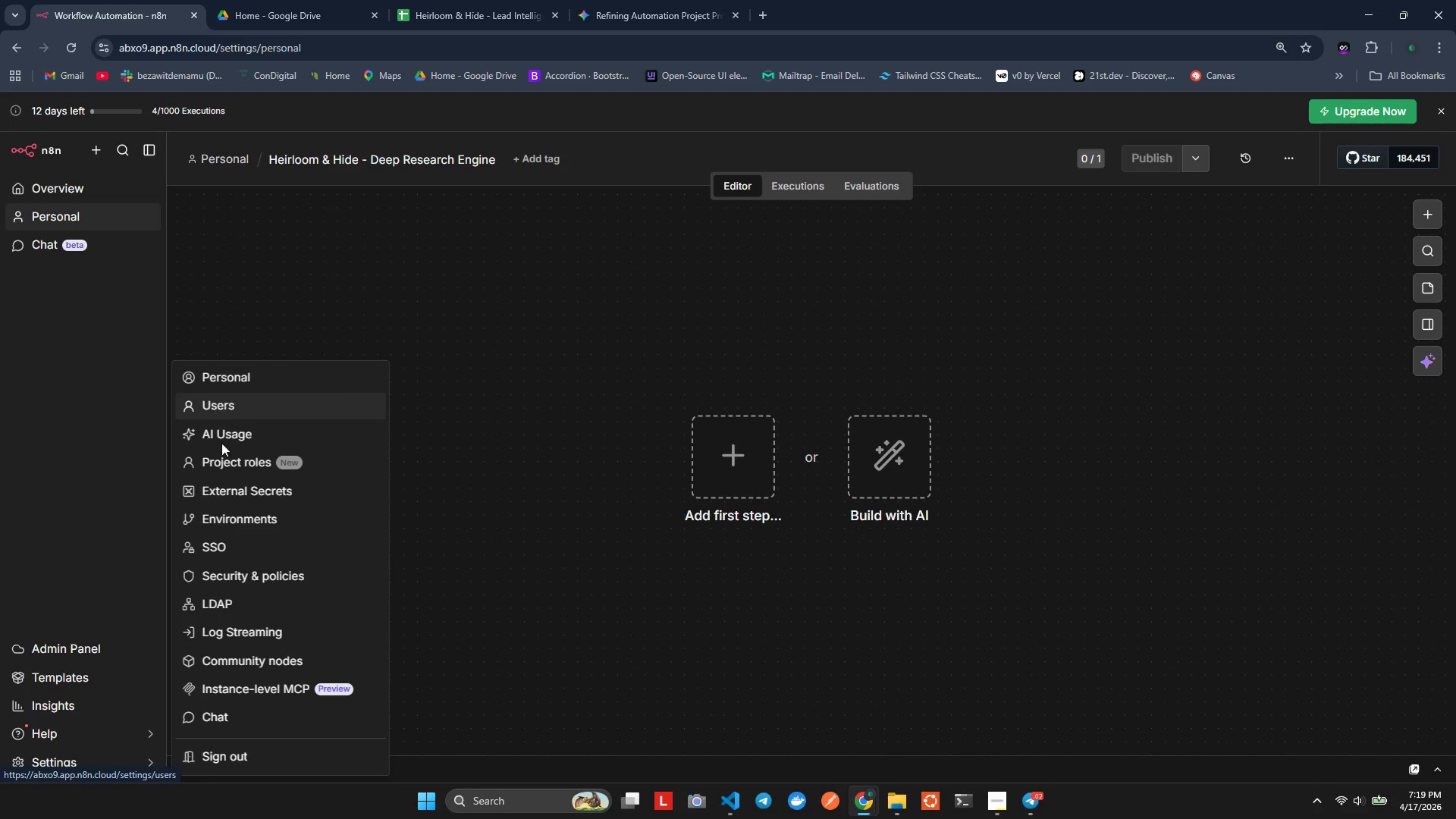 
mouse_move([228, 502])
 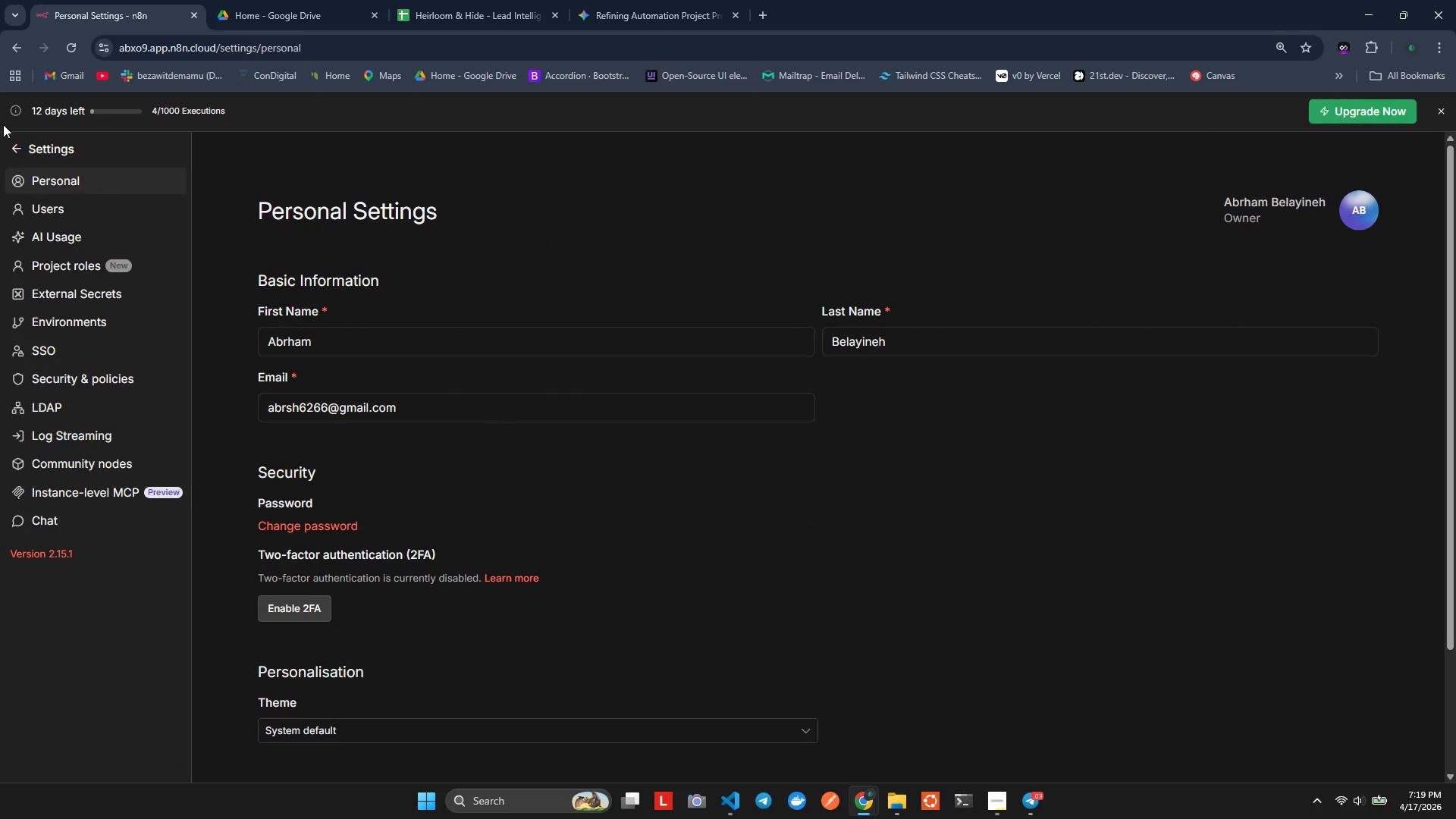 
left_click([15, 138])
 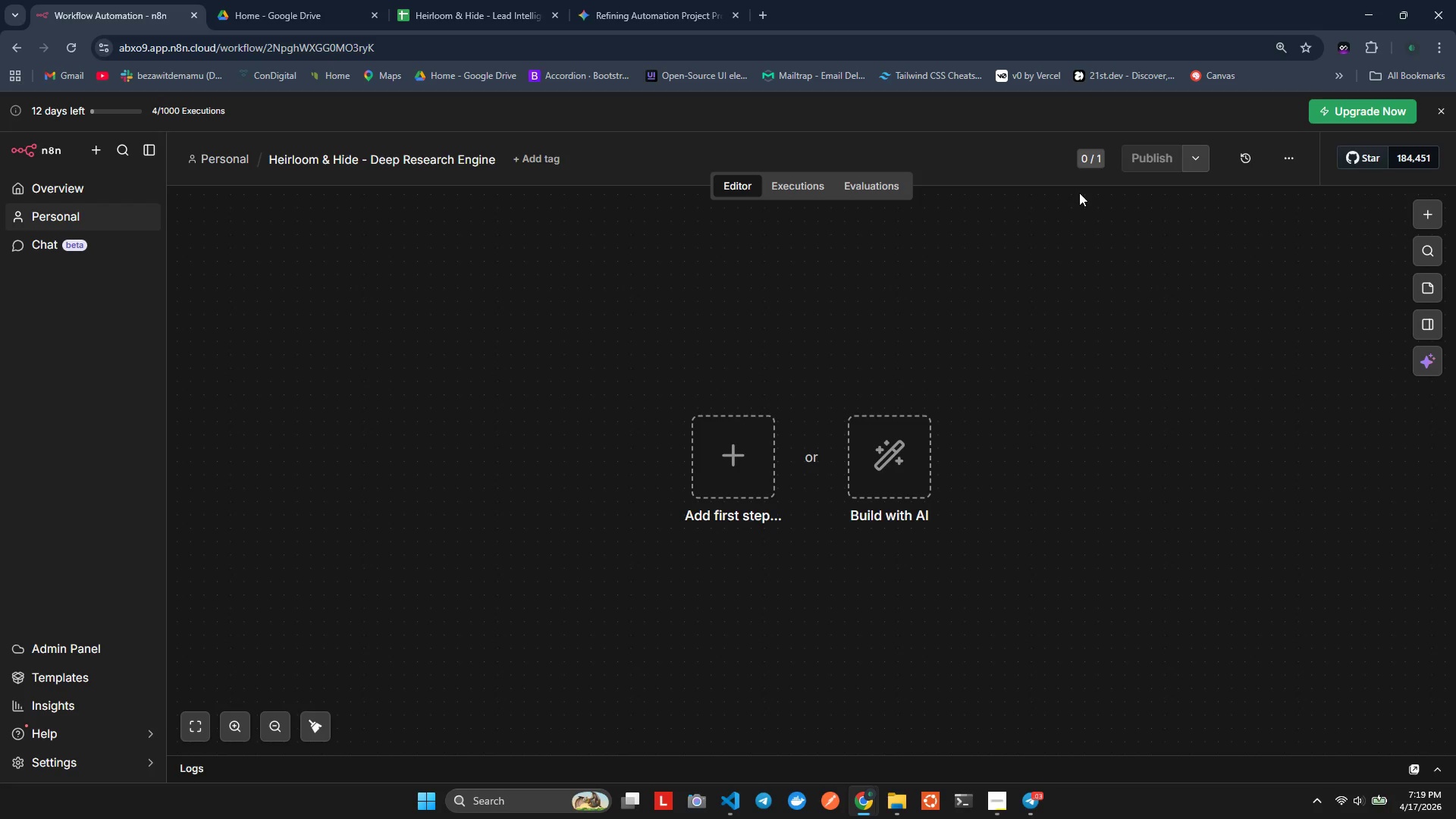 
wait(5.91)
 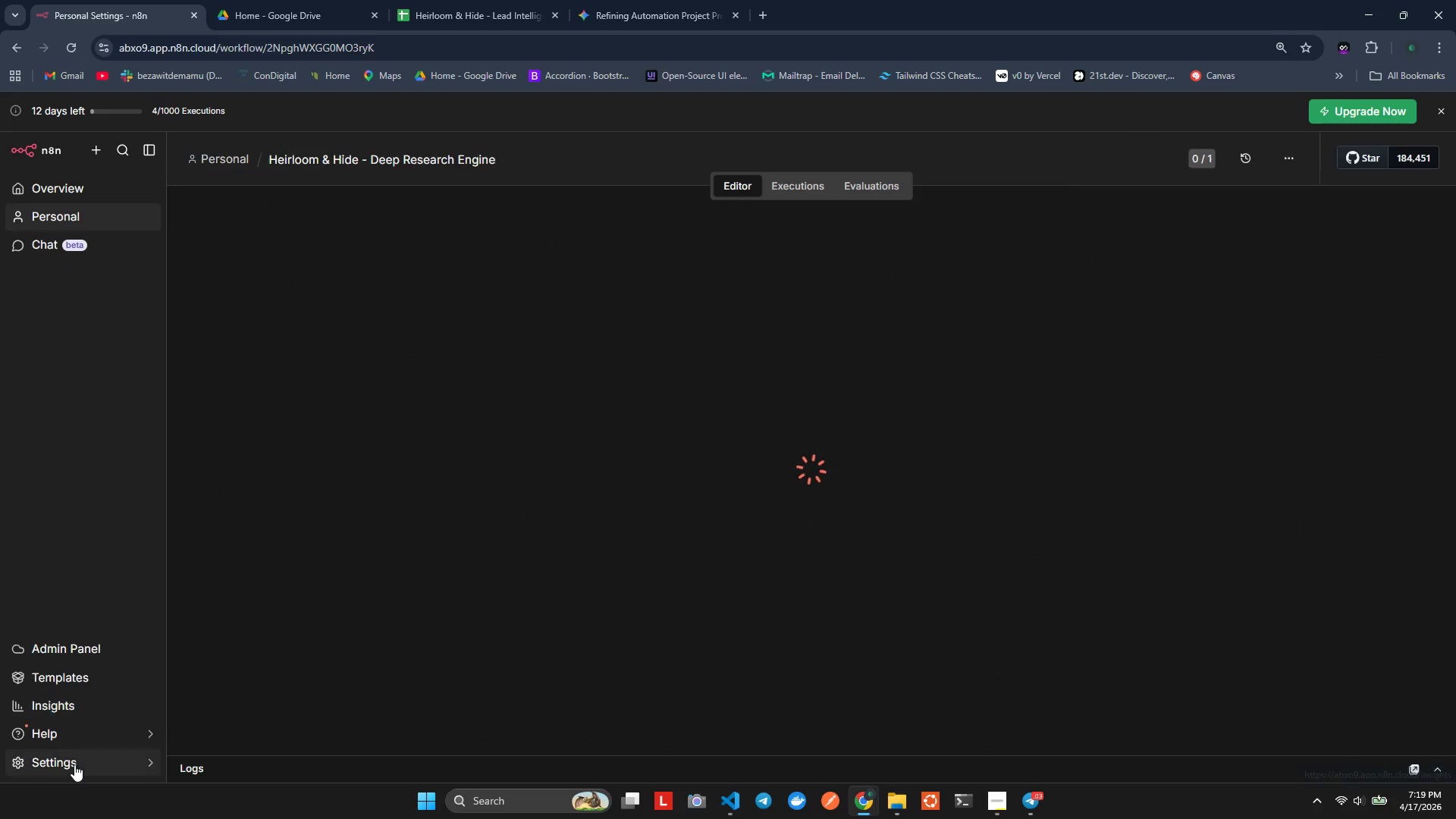 
left_click([1278, 160])
 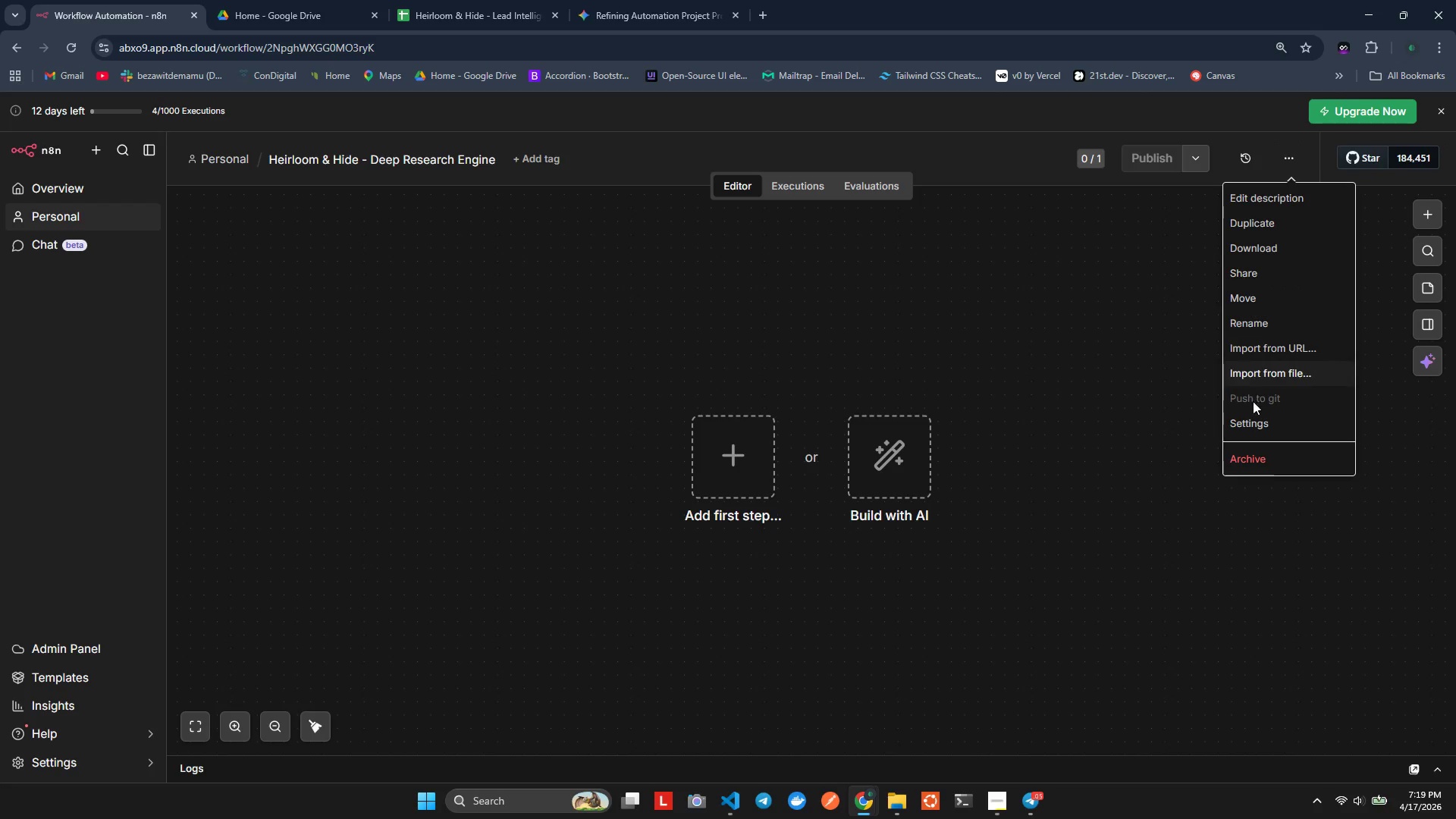 
left_click([1253, 417])
 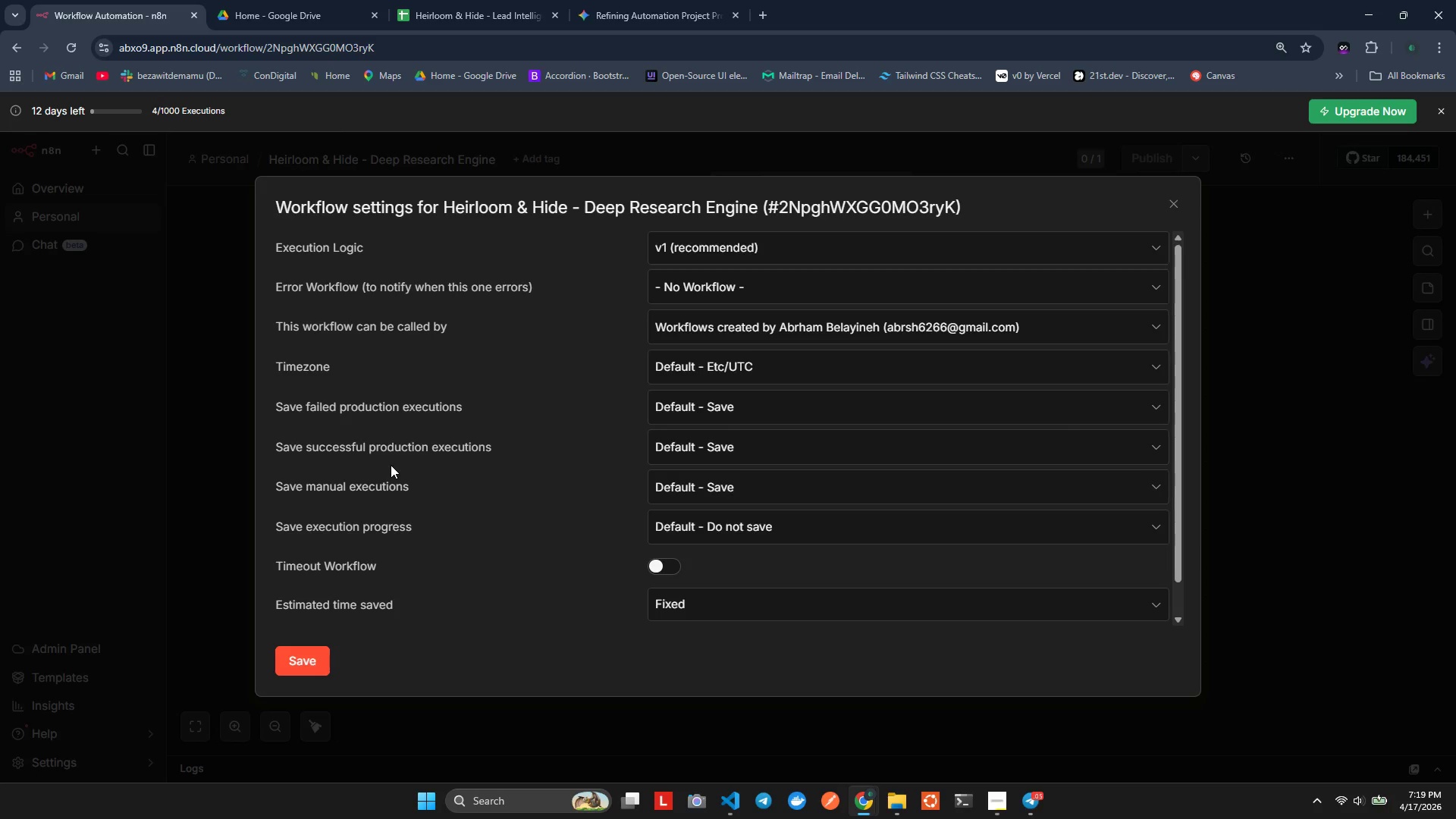 
wait(26.66)
 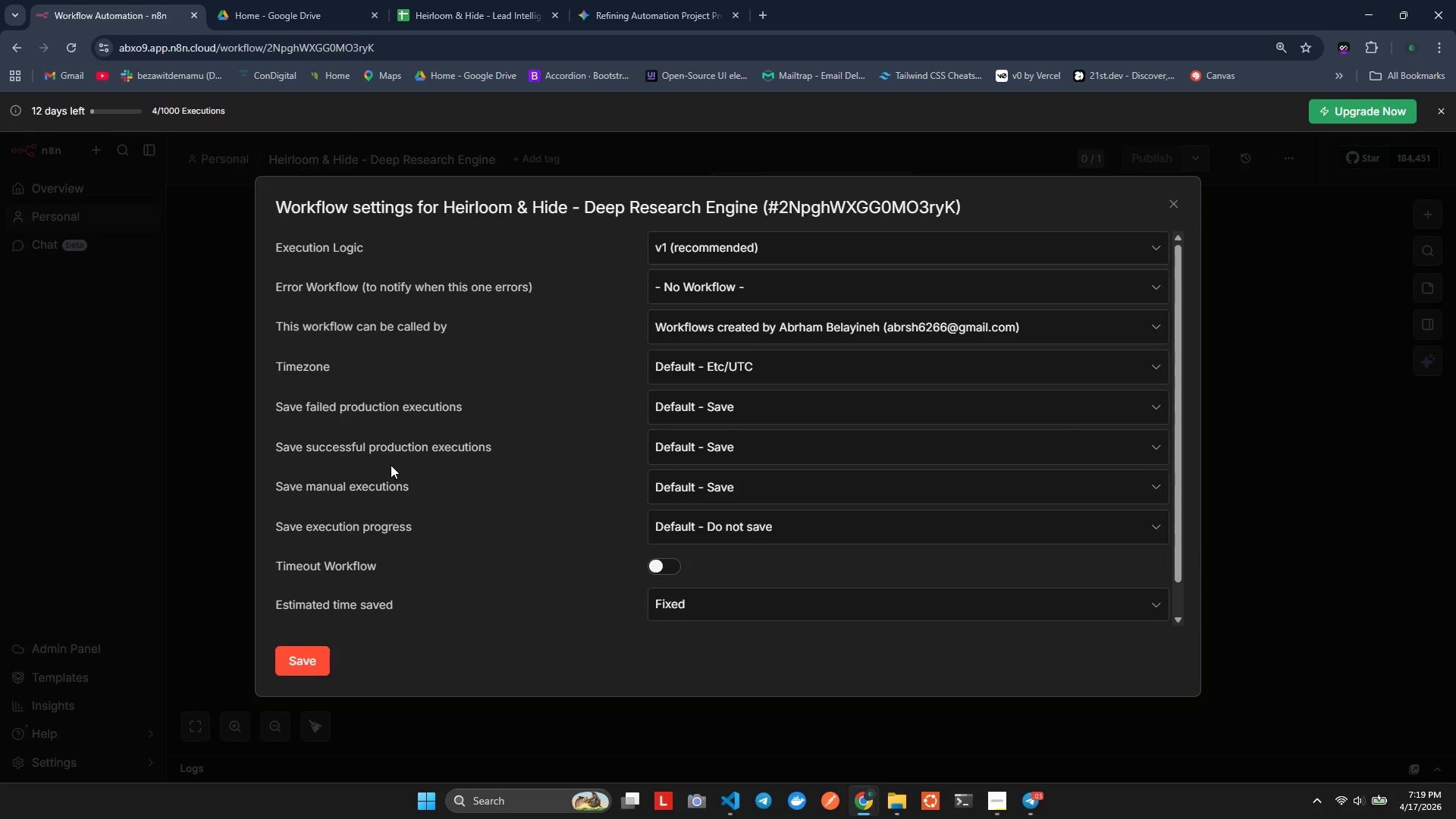 
left_click([717, 323])
 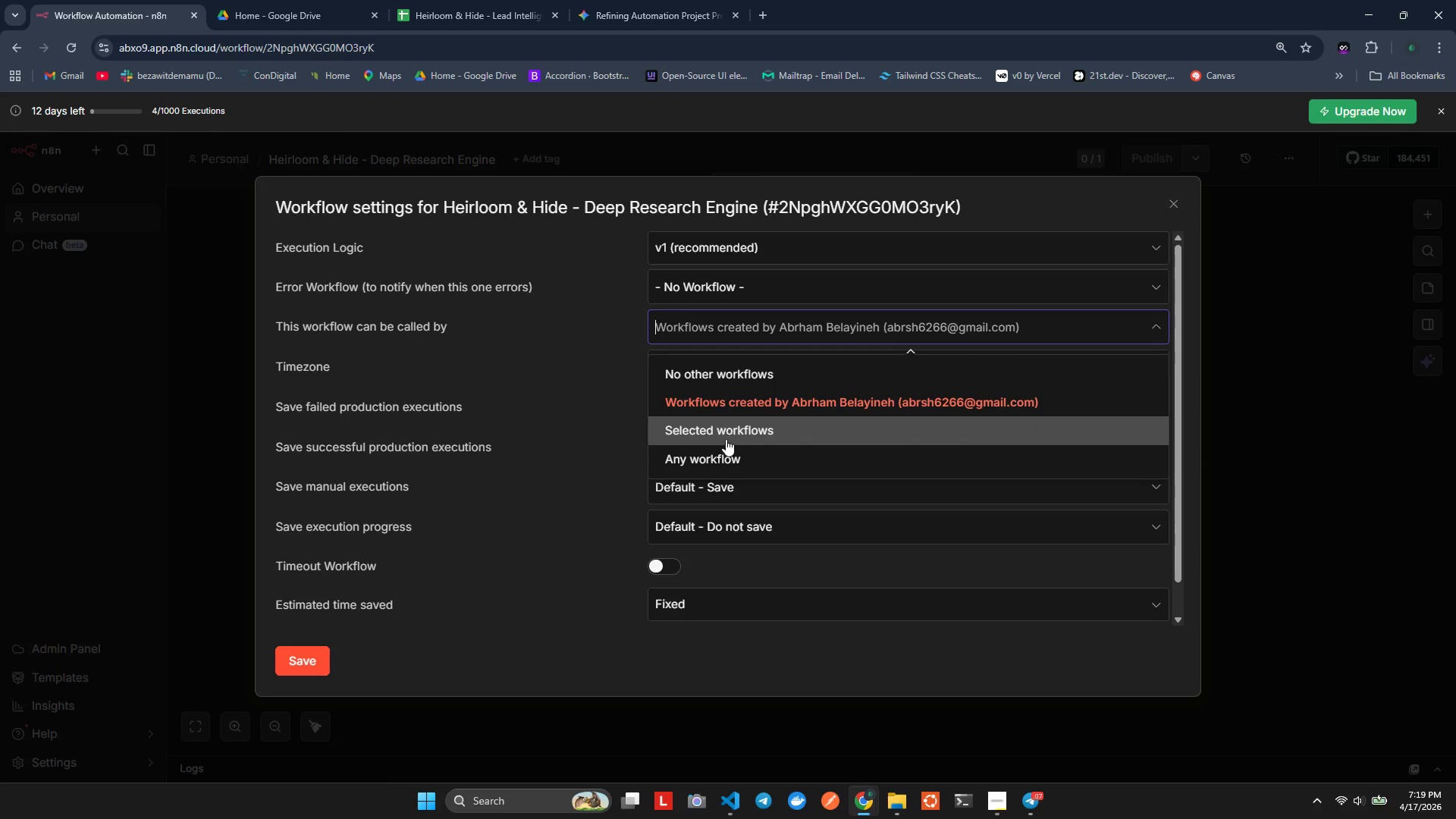 
left_click([728, 450])
 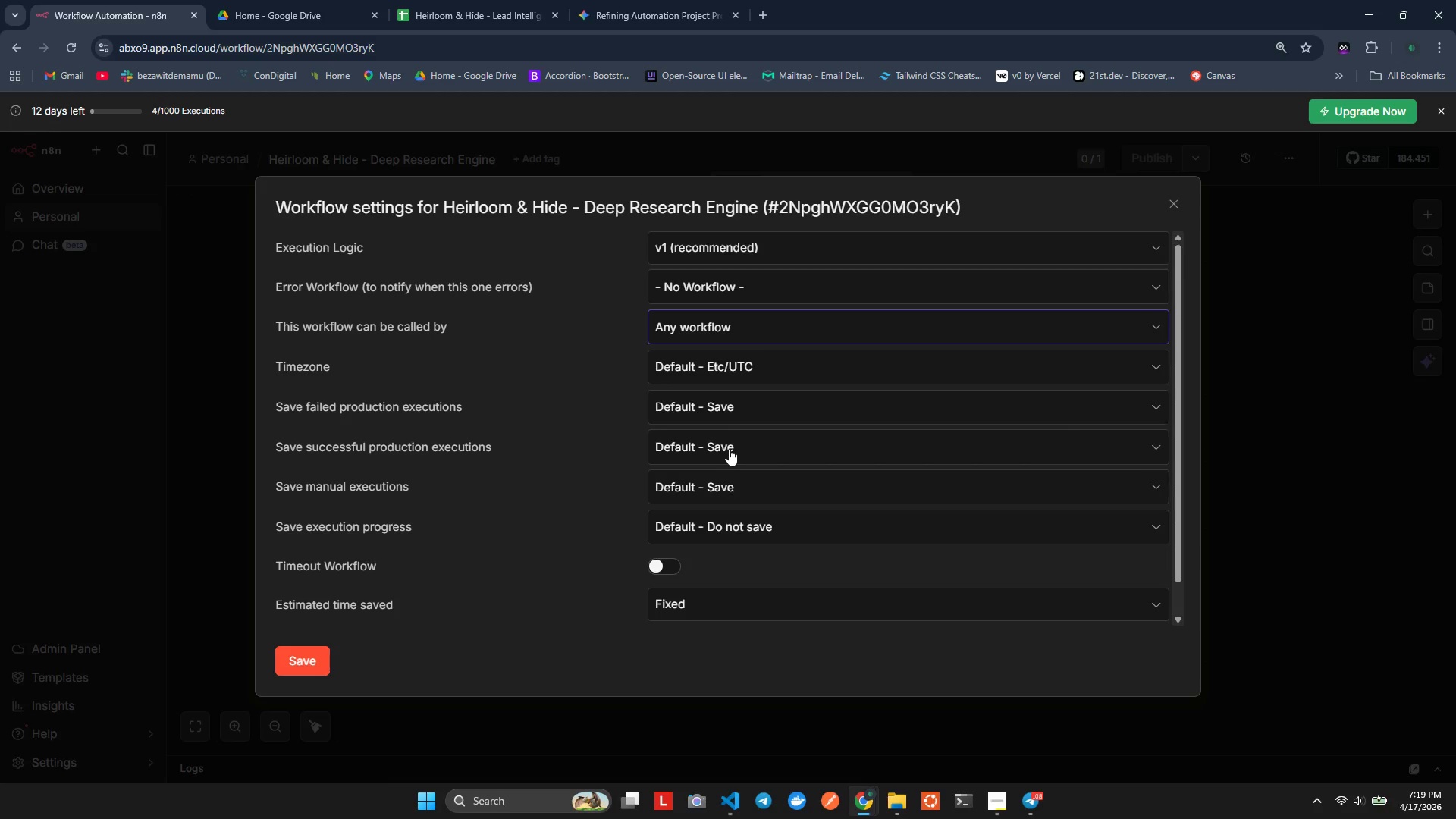 
wait(10.12)
 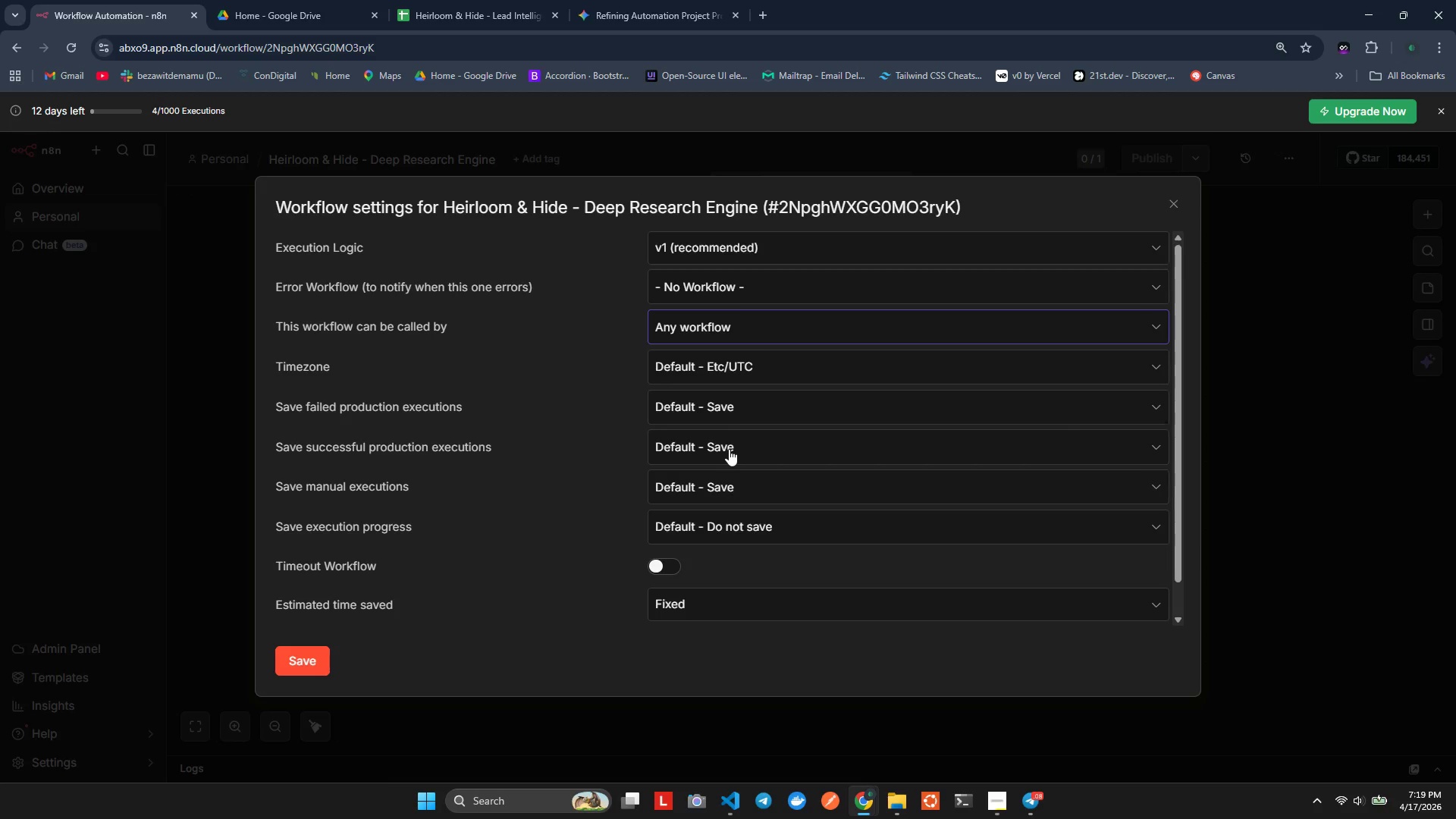 
left_click([676, 447])
 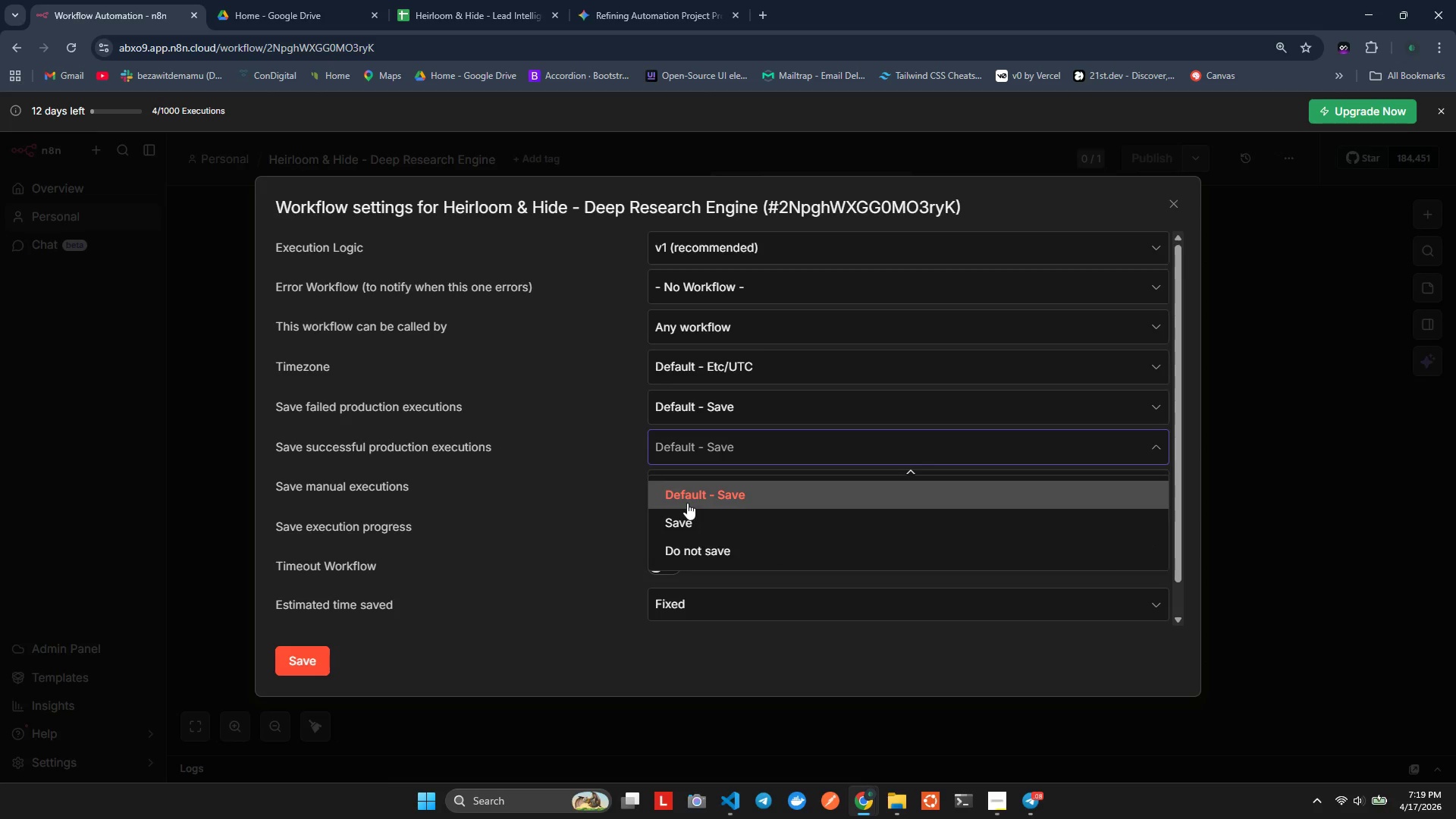 
left_click([701, 524])
 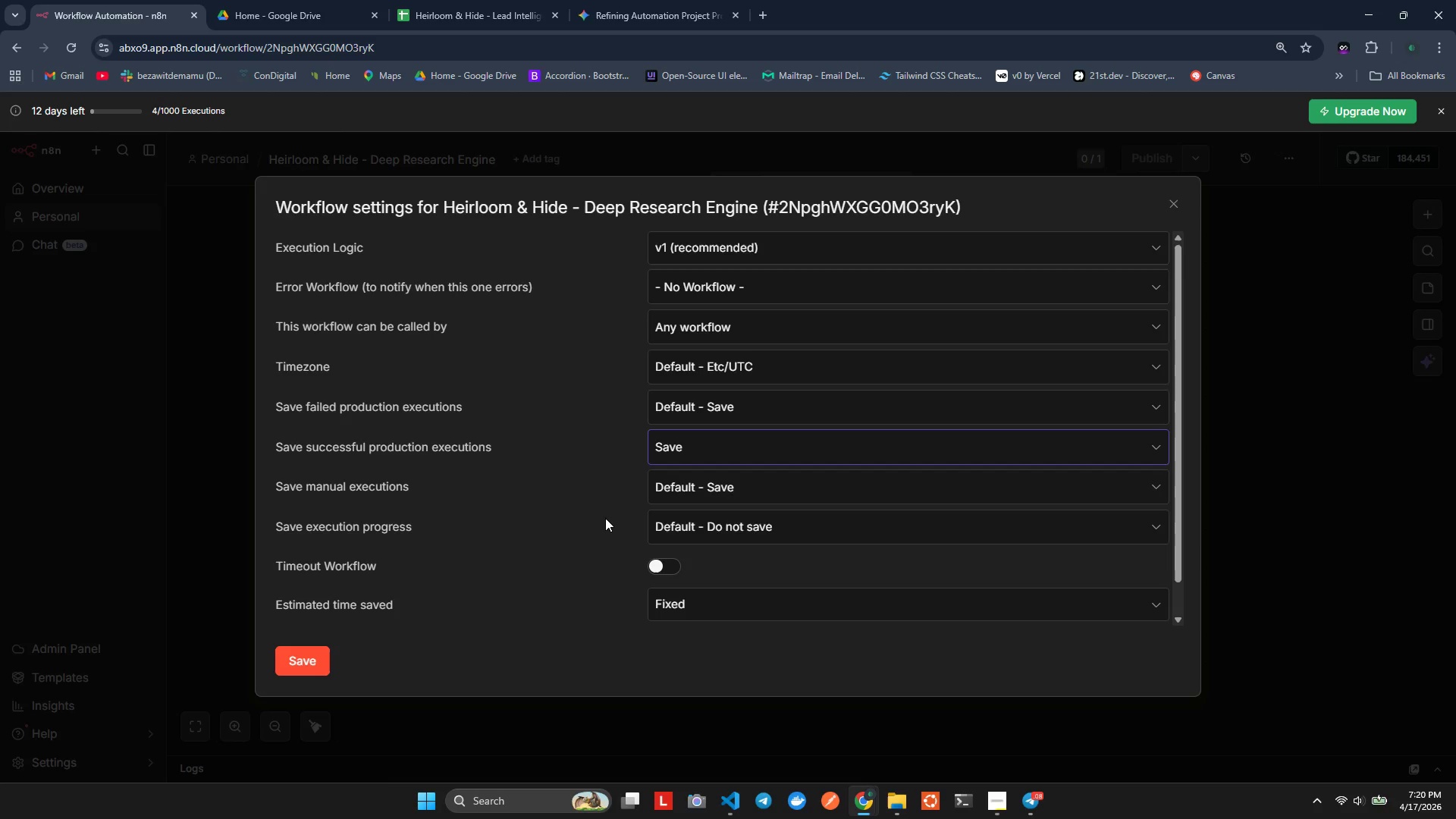 
wait(11.42)
 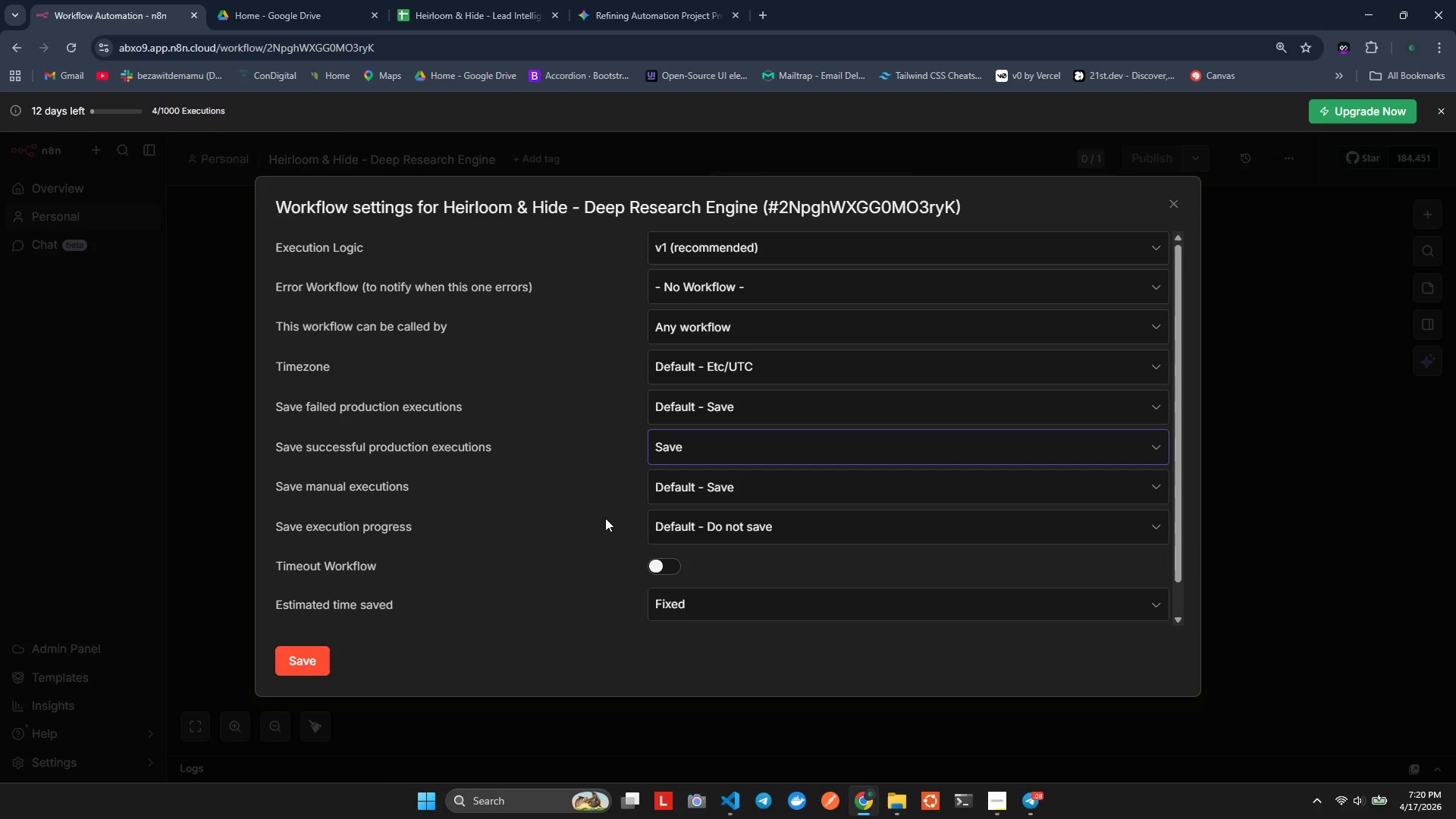 
scroll: coordinate [607, 588], scroll_direction: down, amount: 9.0
 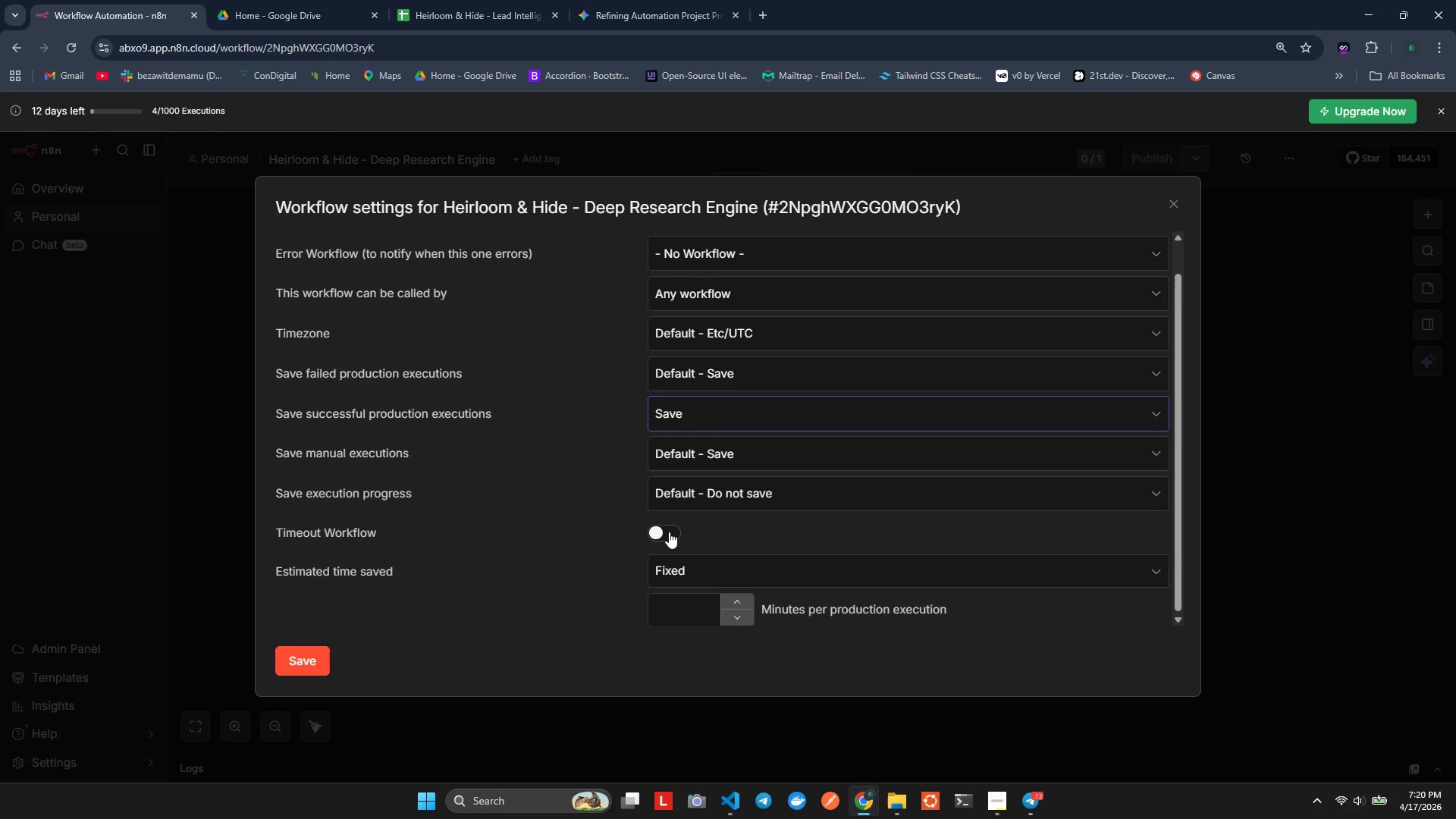 
wait(12.1)
 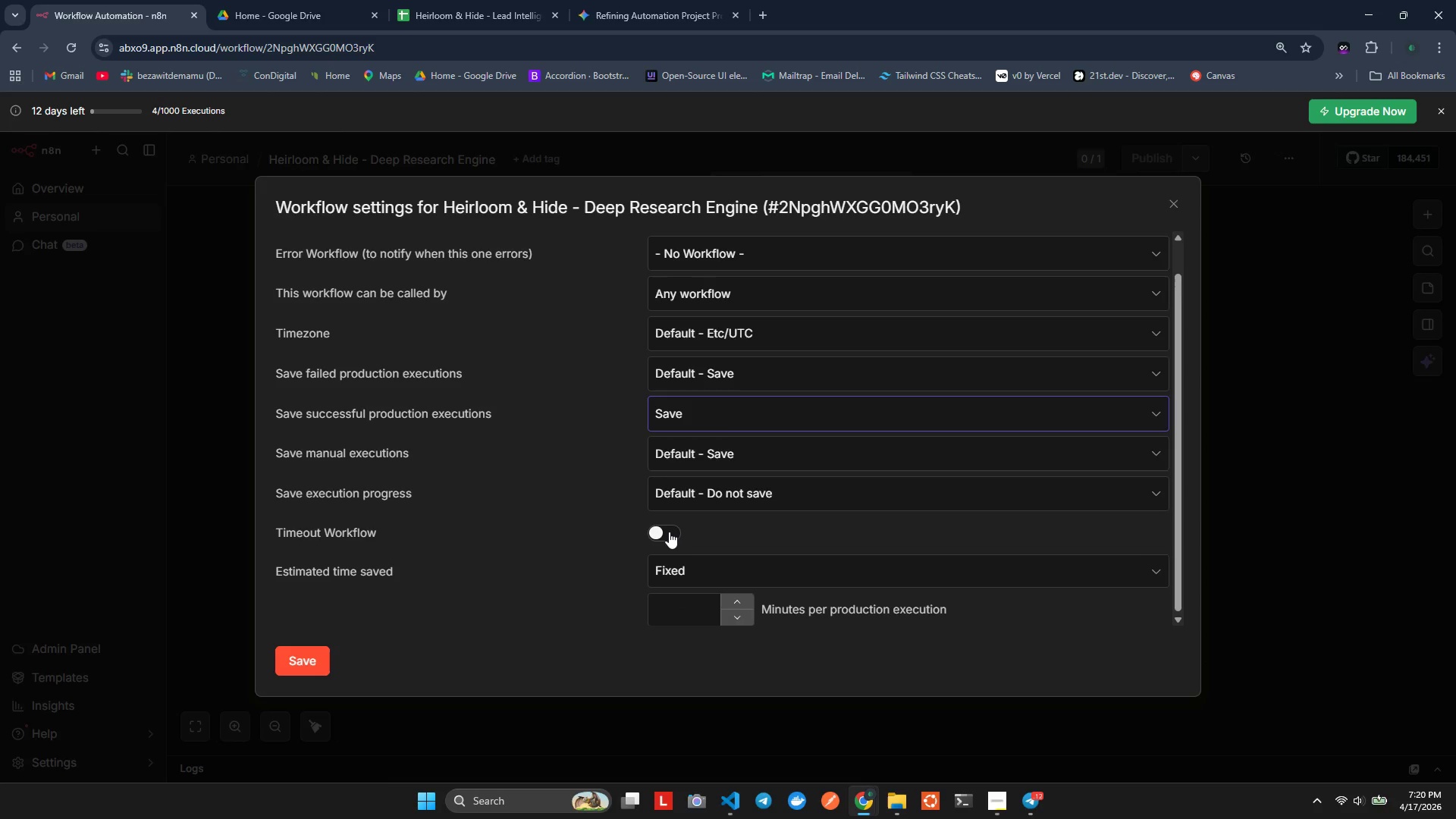 
left_click([297, 658])
 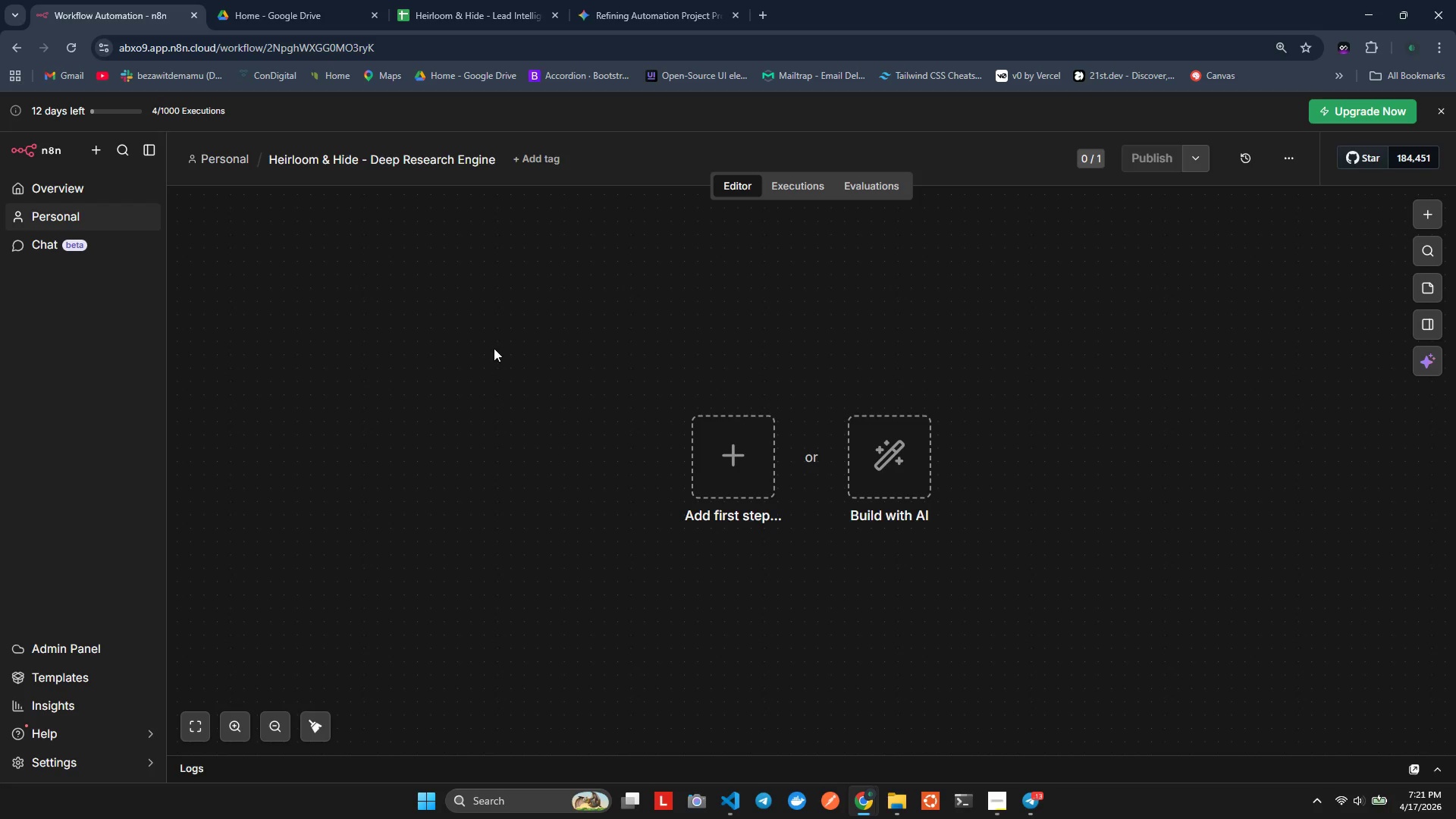 
wait(55.95)
 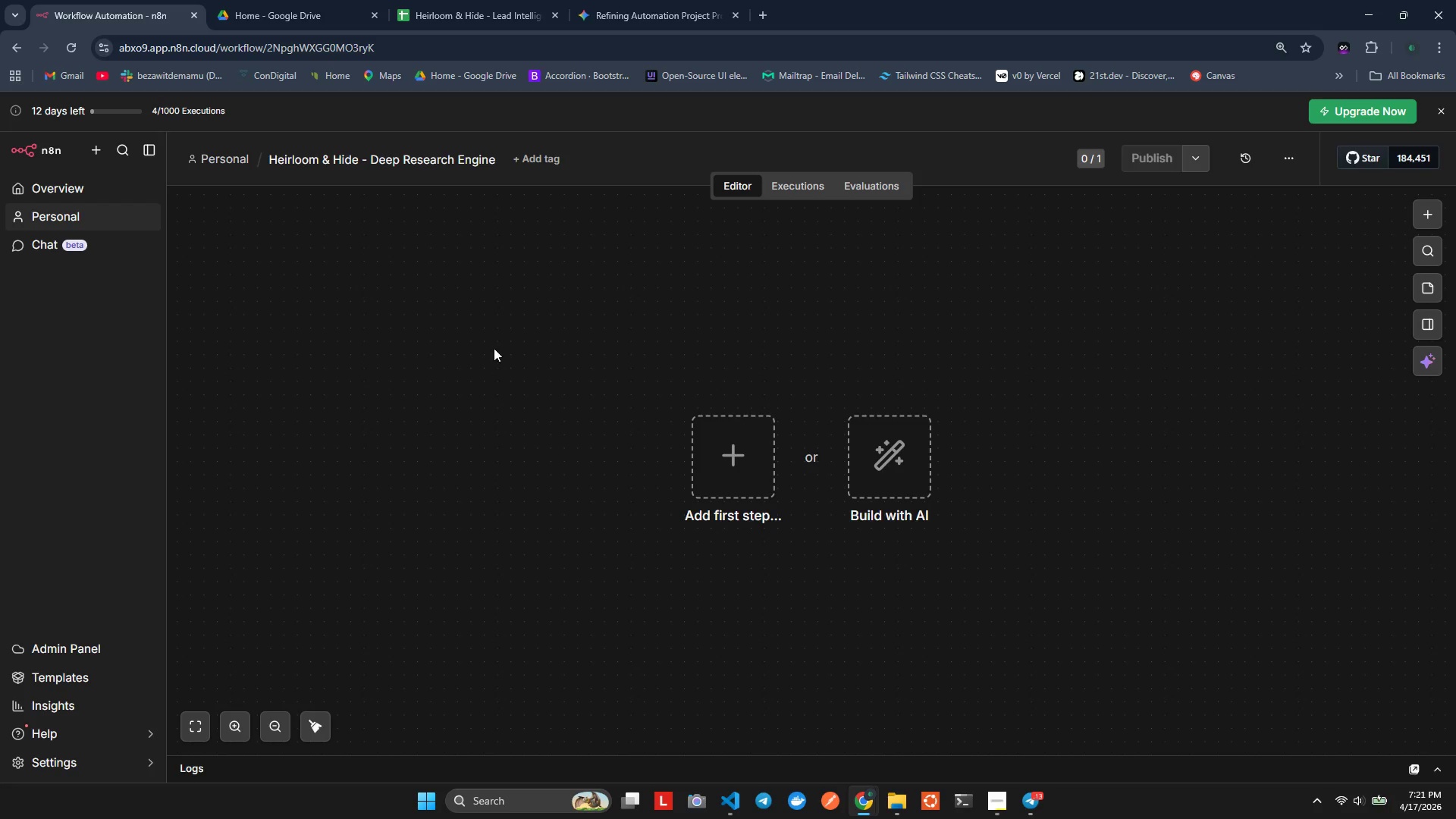 
left_click([27, 152])
 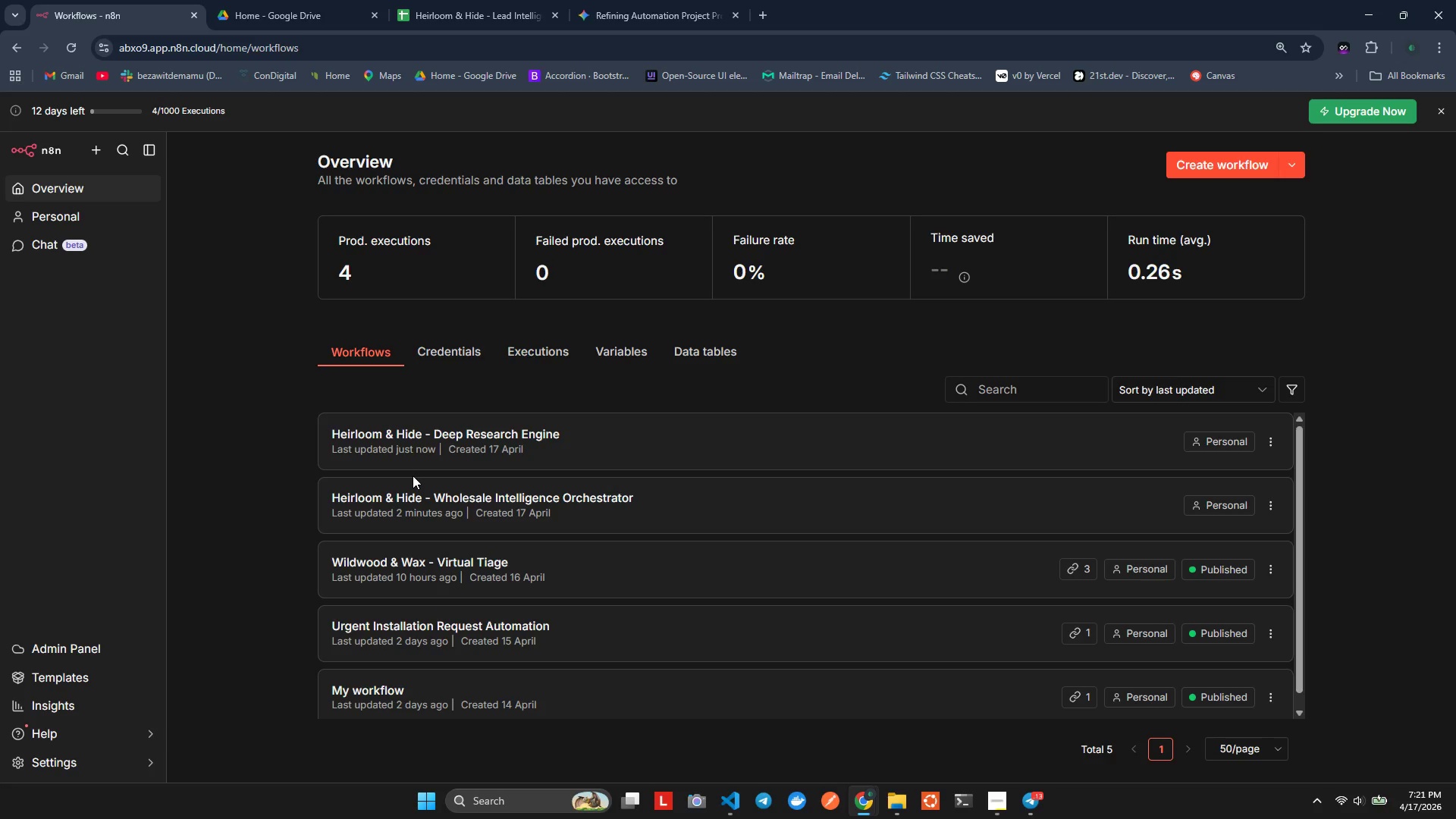 
wait(31.0)
 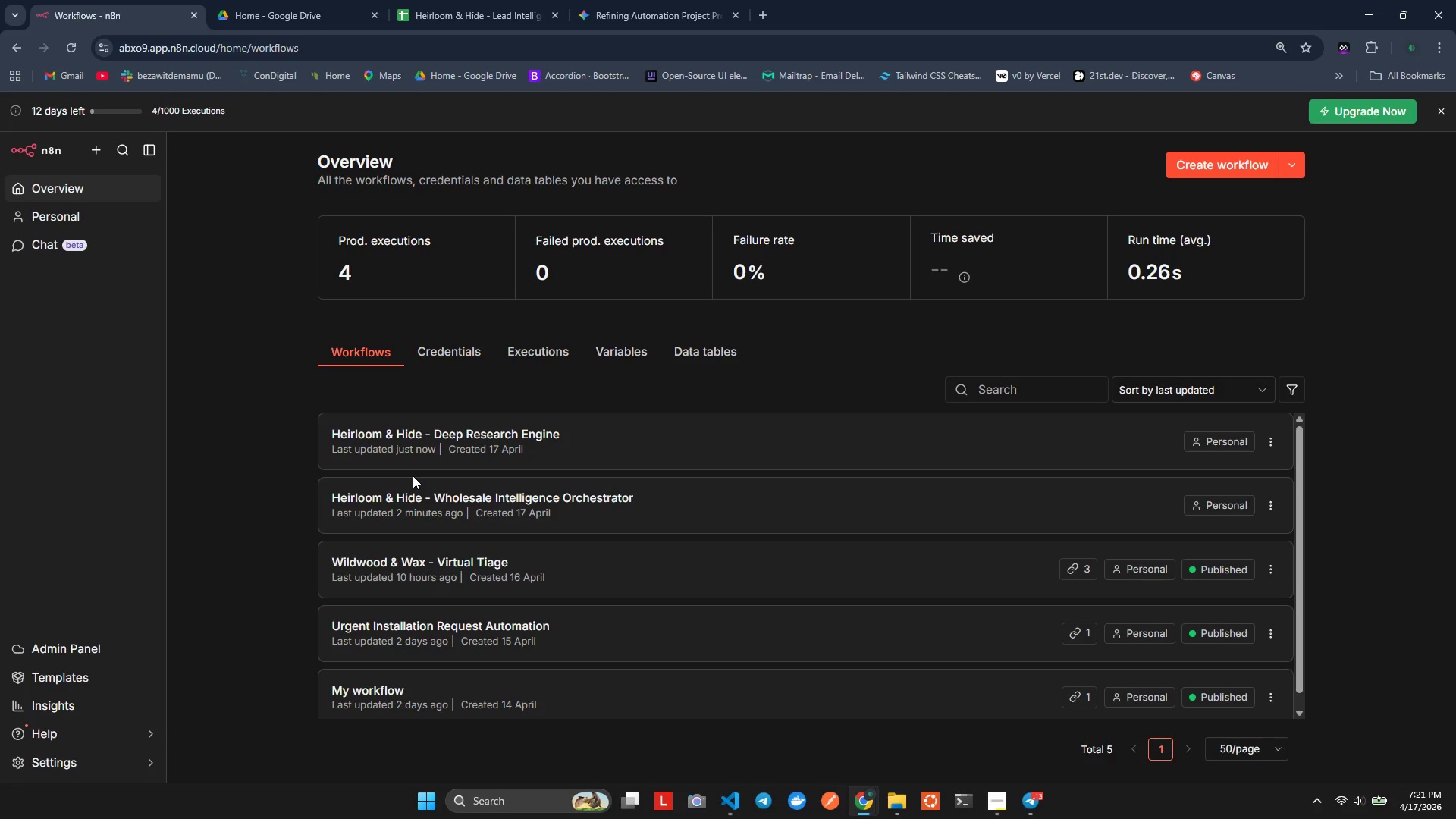 
left_click([413, 491])
 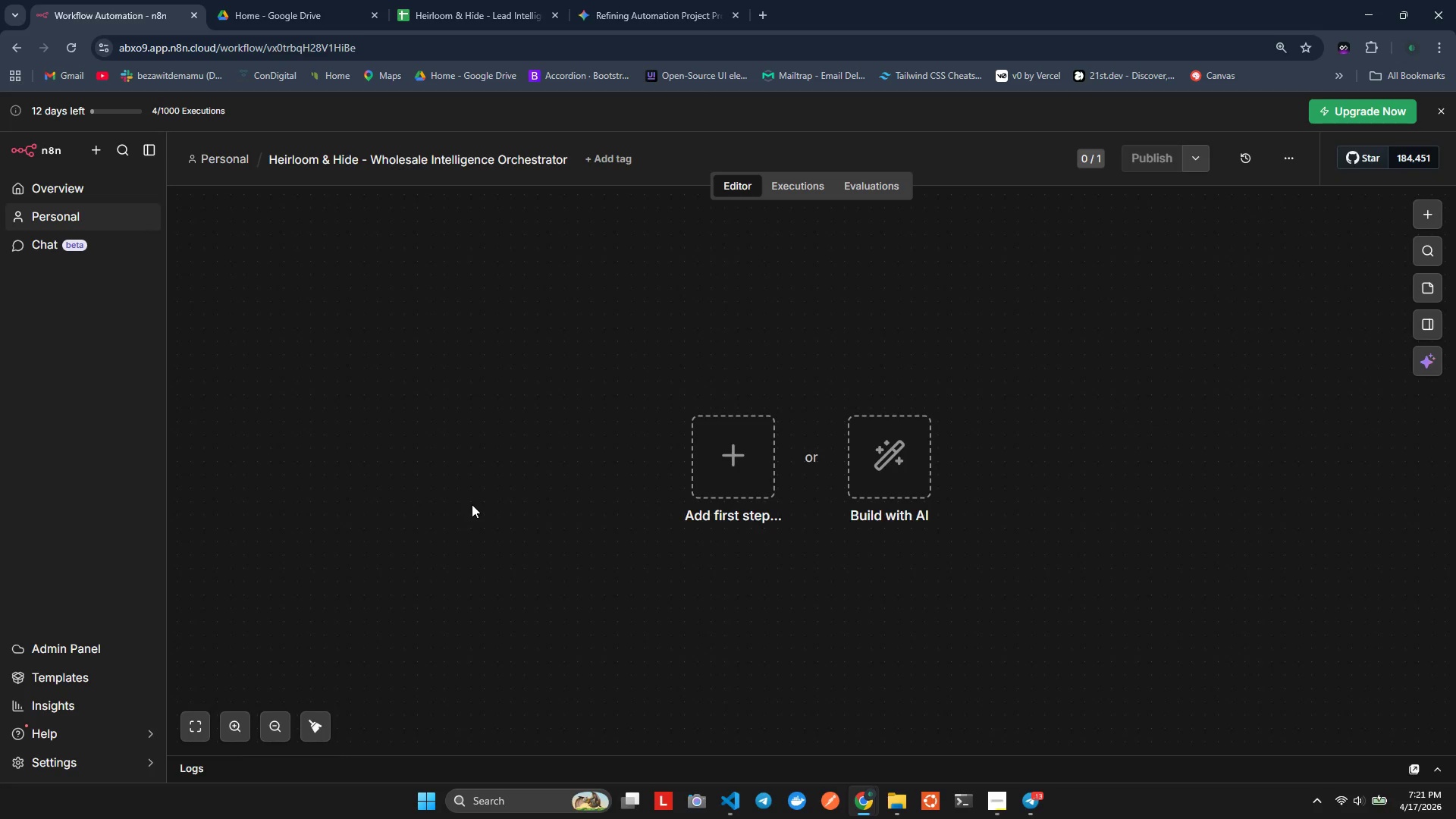 
wait(10.81)
 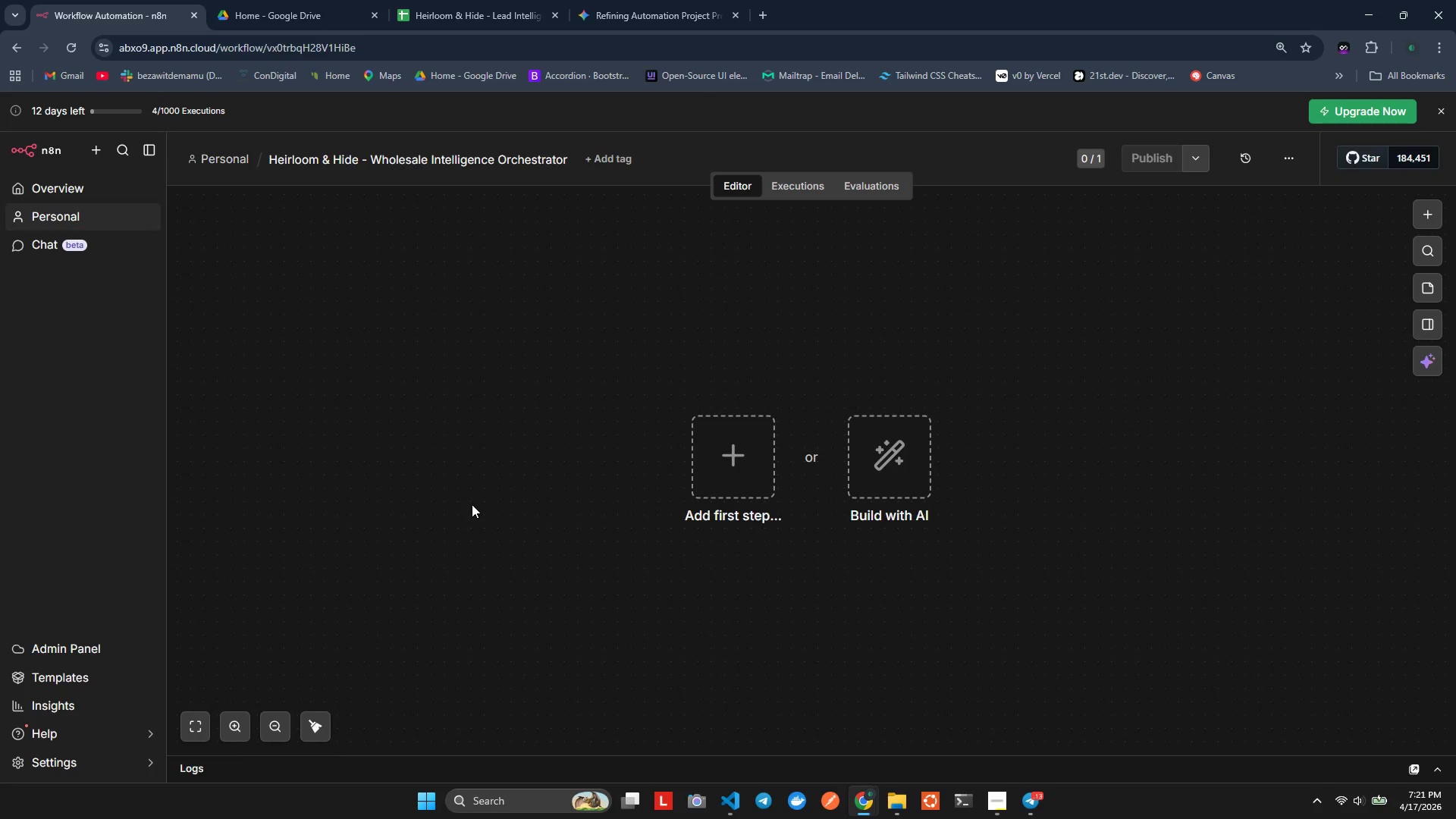 
key(Alt+Tab)
 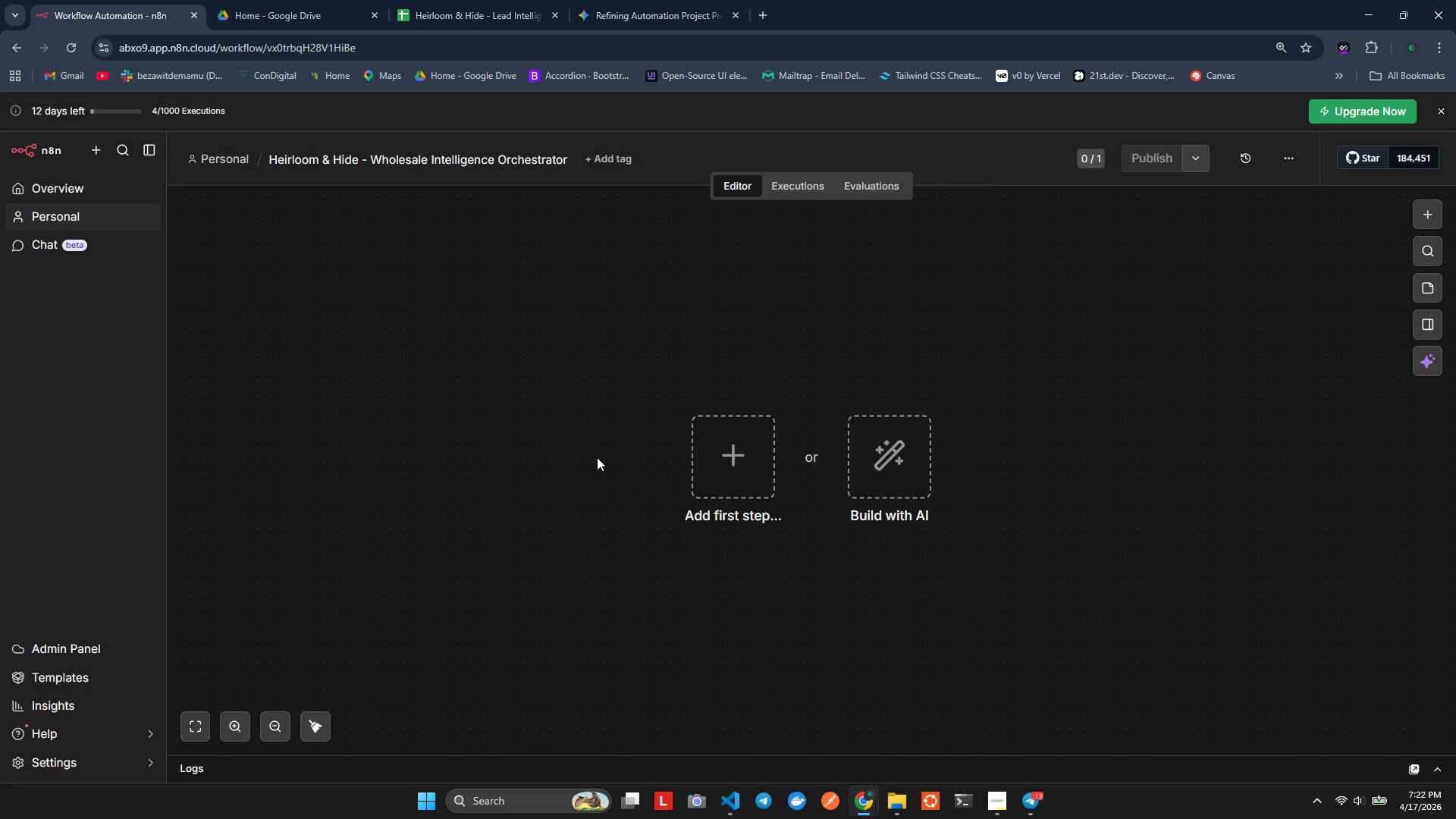 
key(Alt+Tab)
 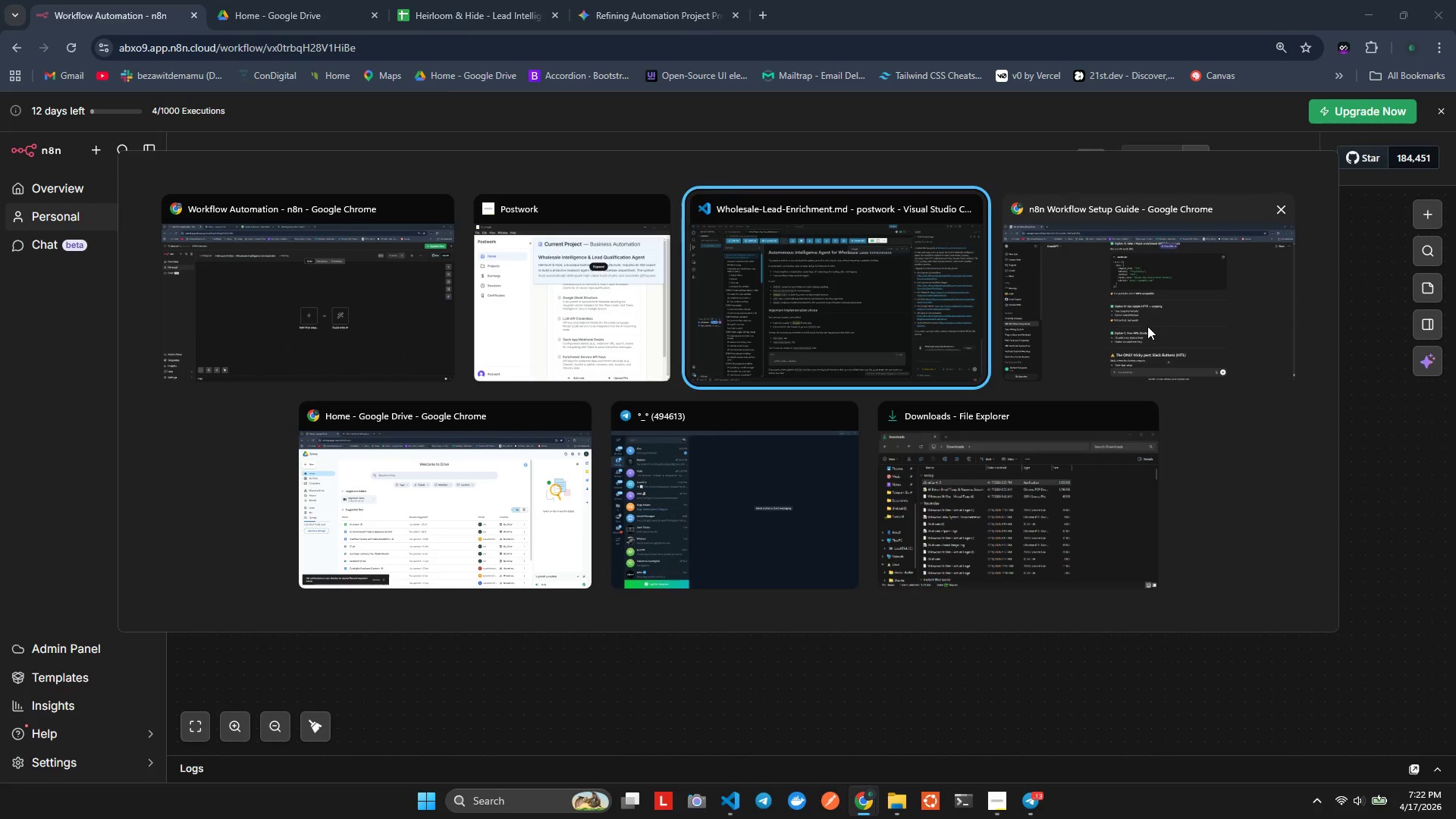 
key(Alt+Tab)
 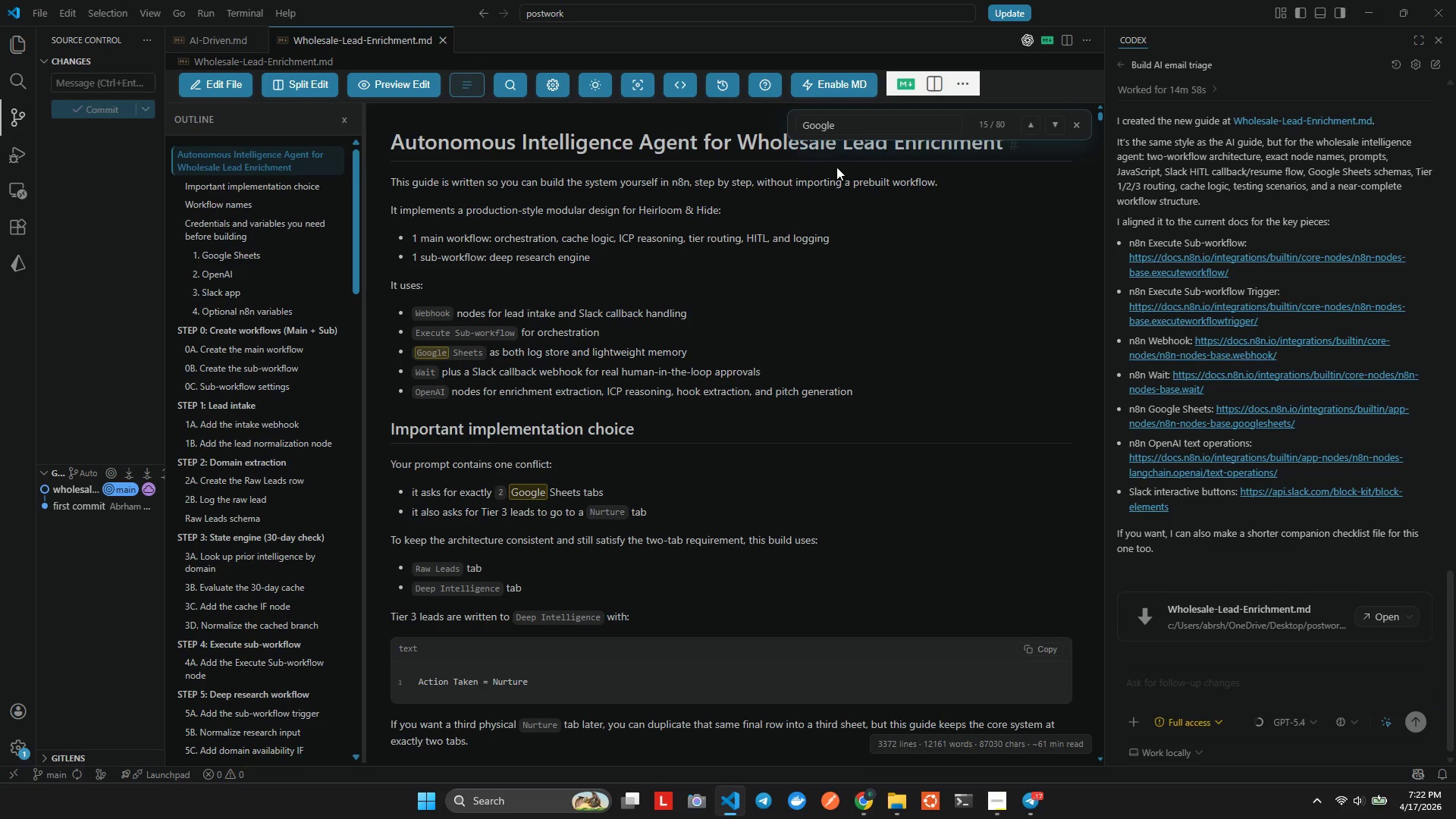 
wait(6.31)
 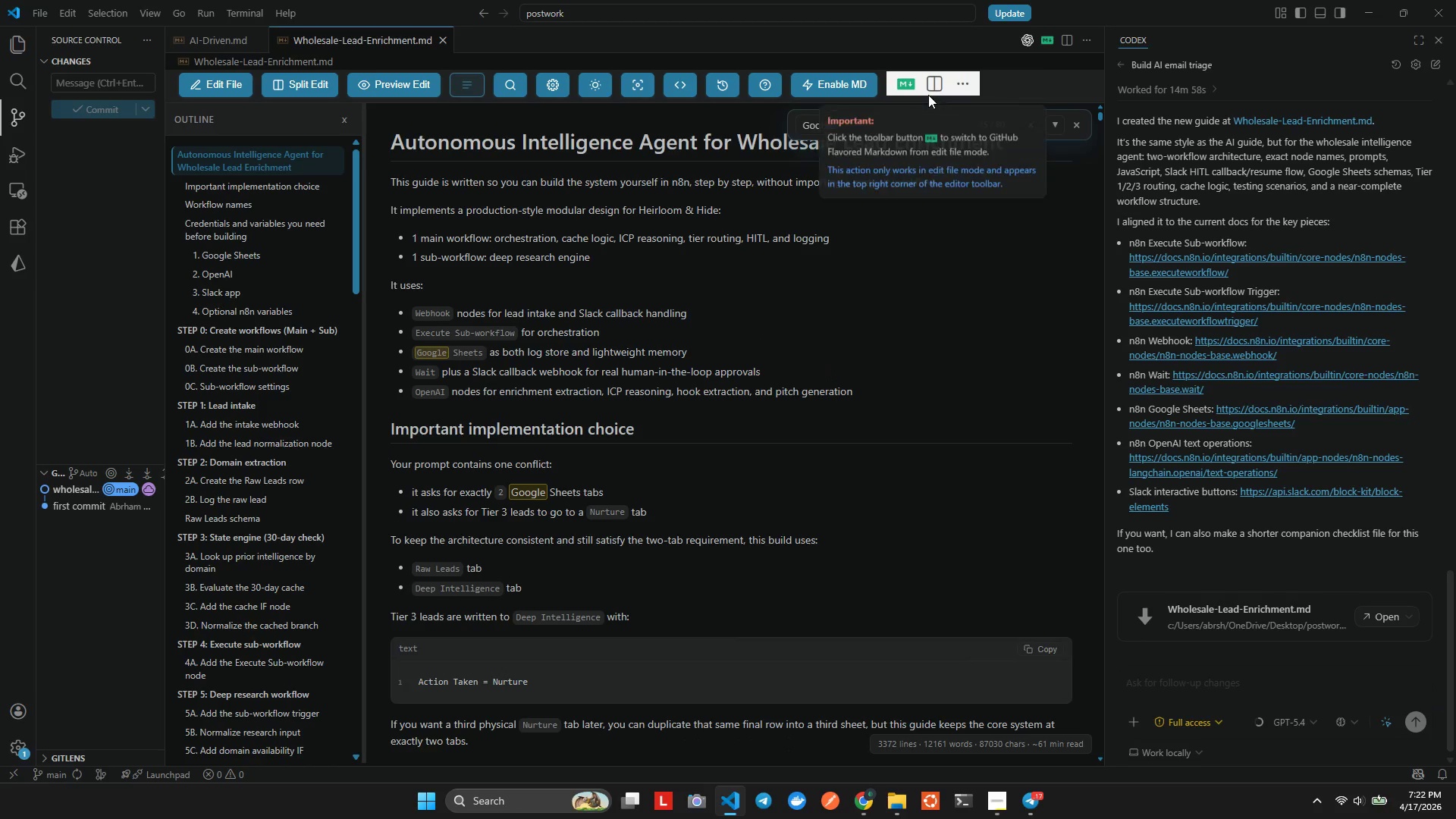 
left_click([232, 81])
 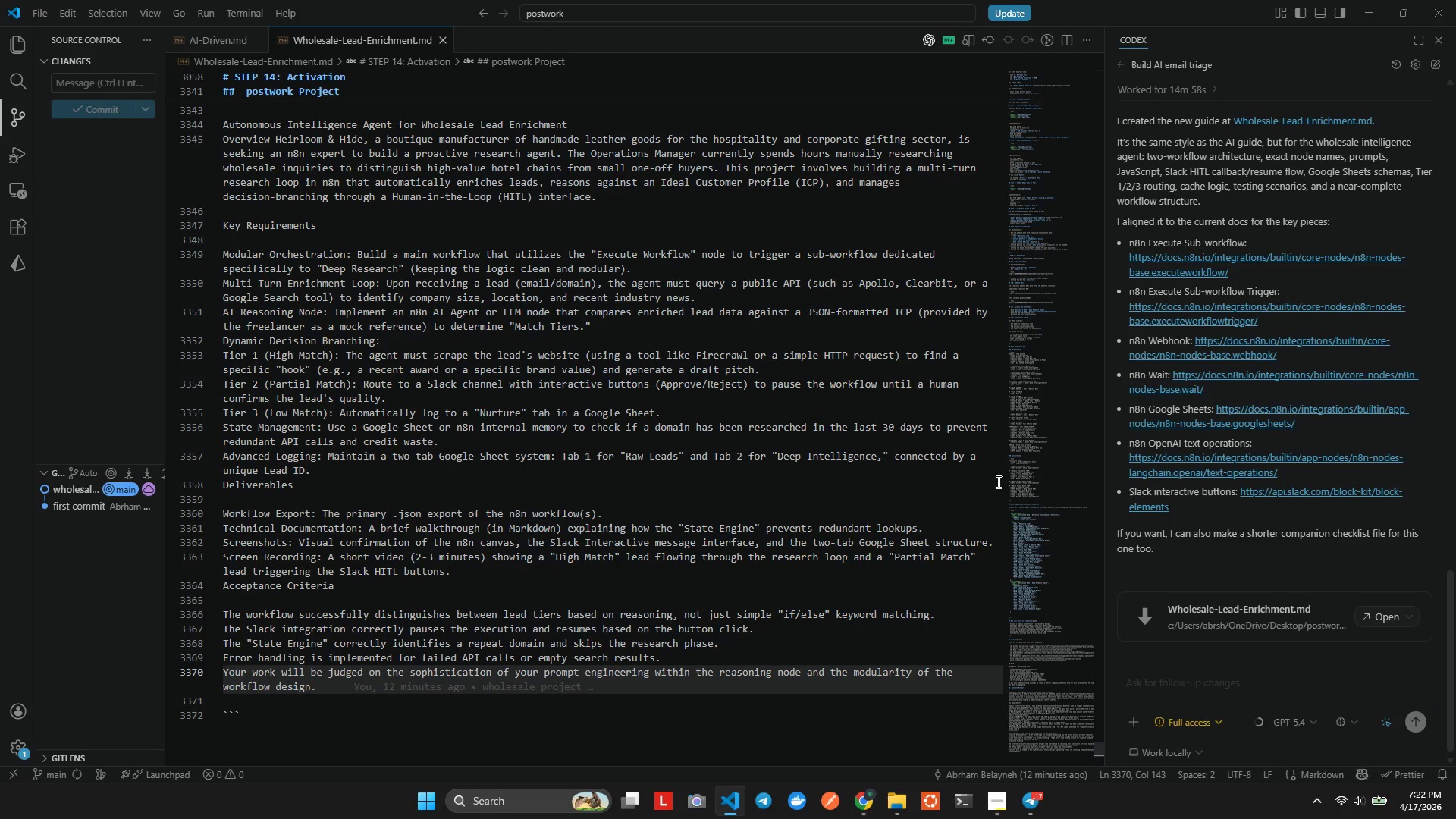 
left_click_drag(start_coordinate=[1053, 719], to_coordinate=[1023, 71])
 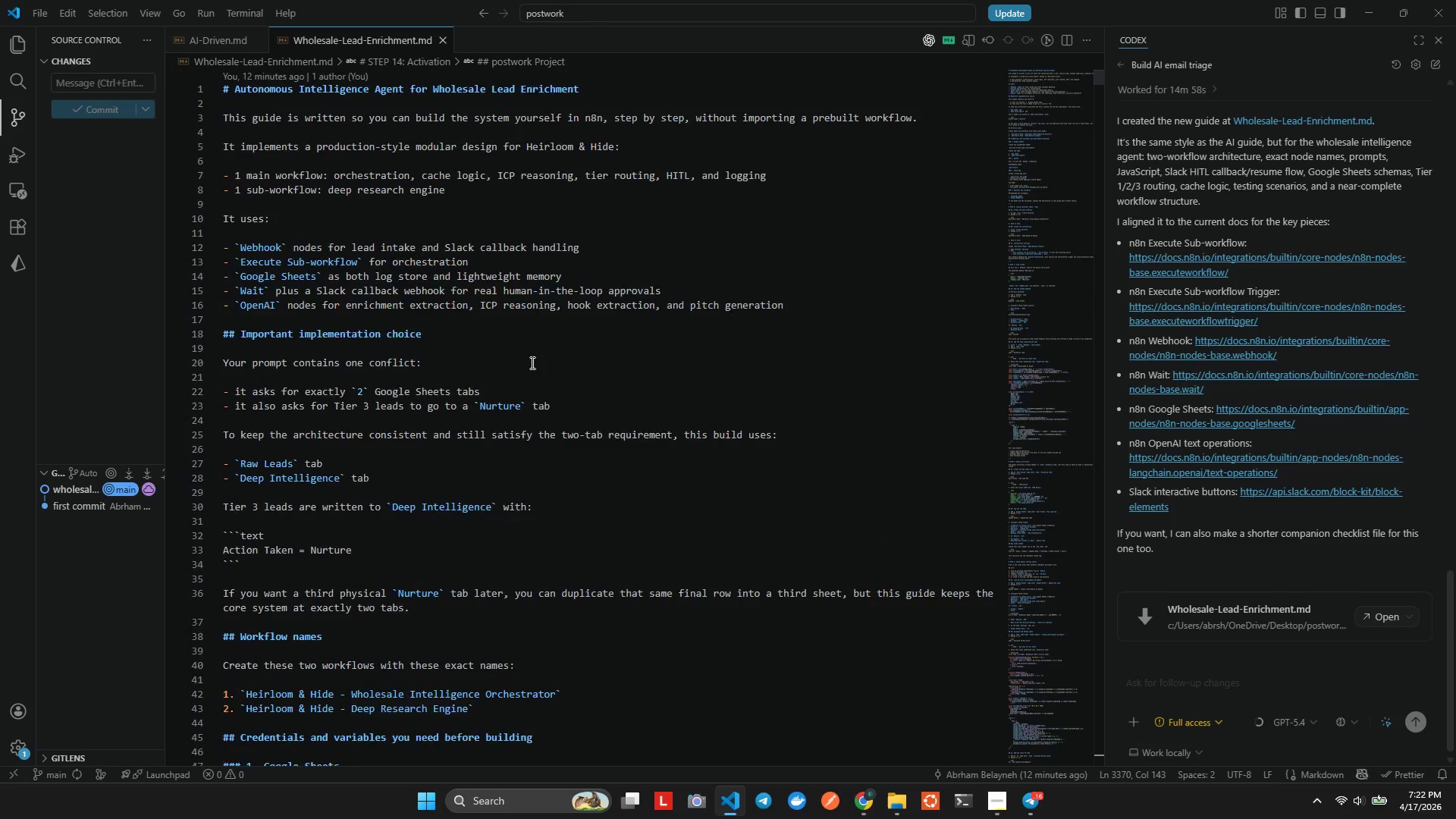 
scroll: coordinate [270, 450], scroll_direction: down, amount: 9.0
 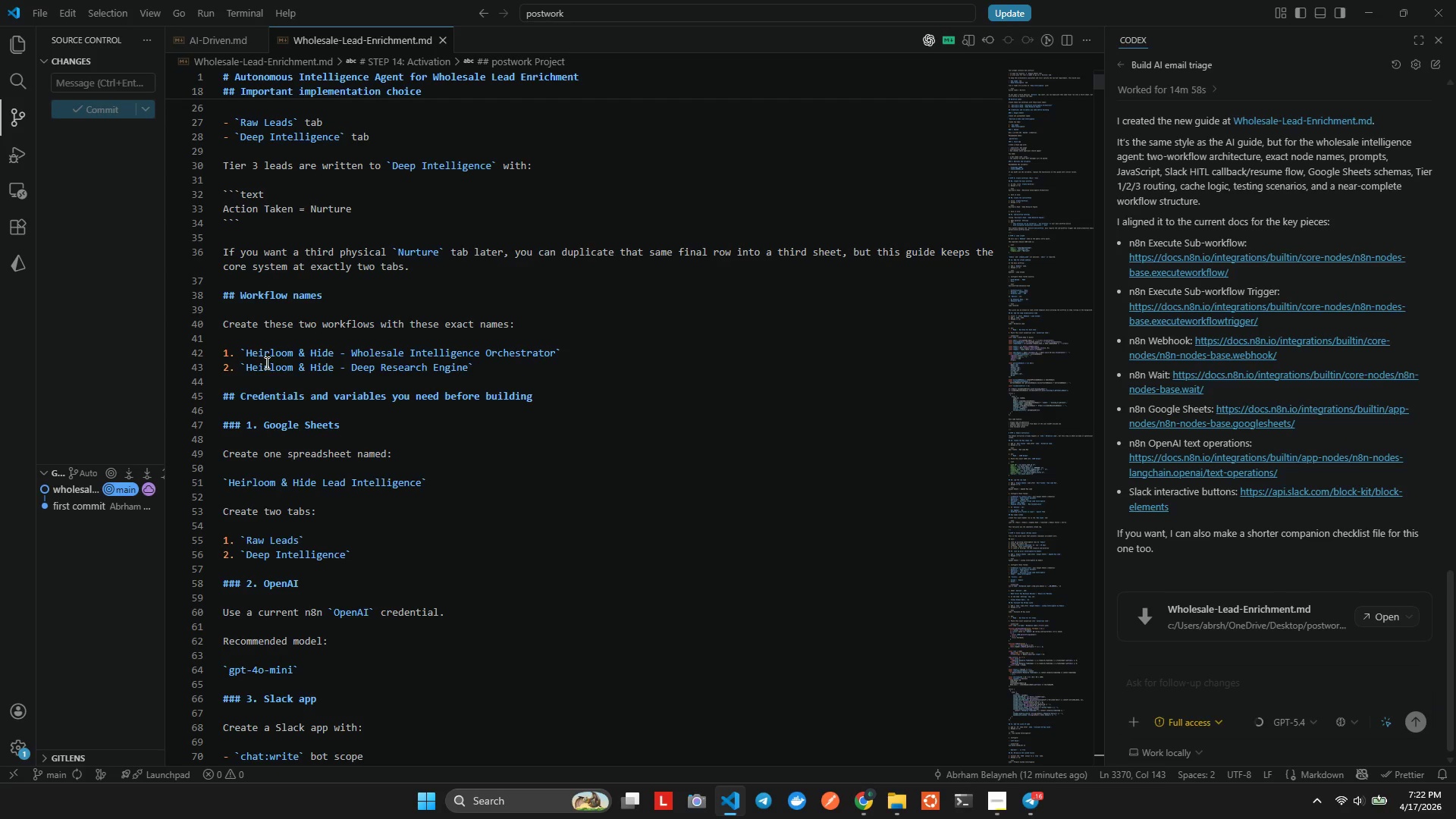 
left_click_drag(start_coordinate=[246, 351], to_coordinate=[557, 355])
 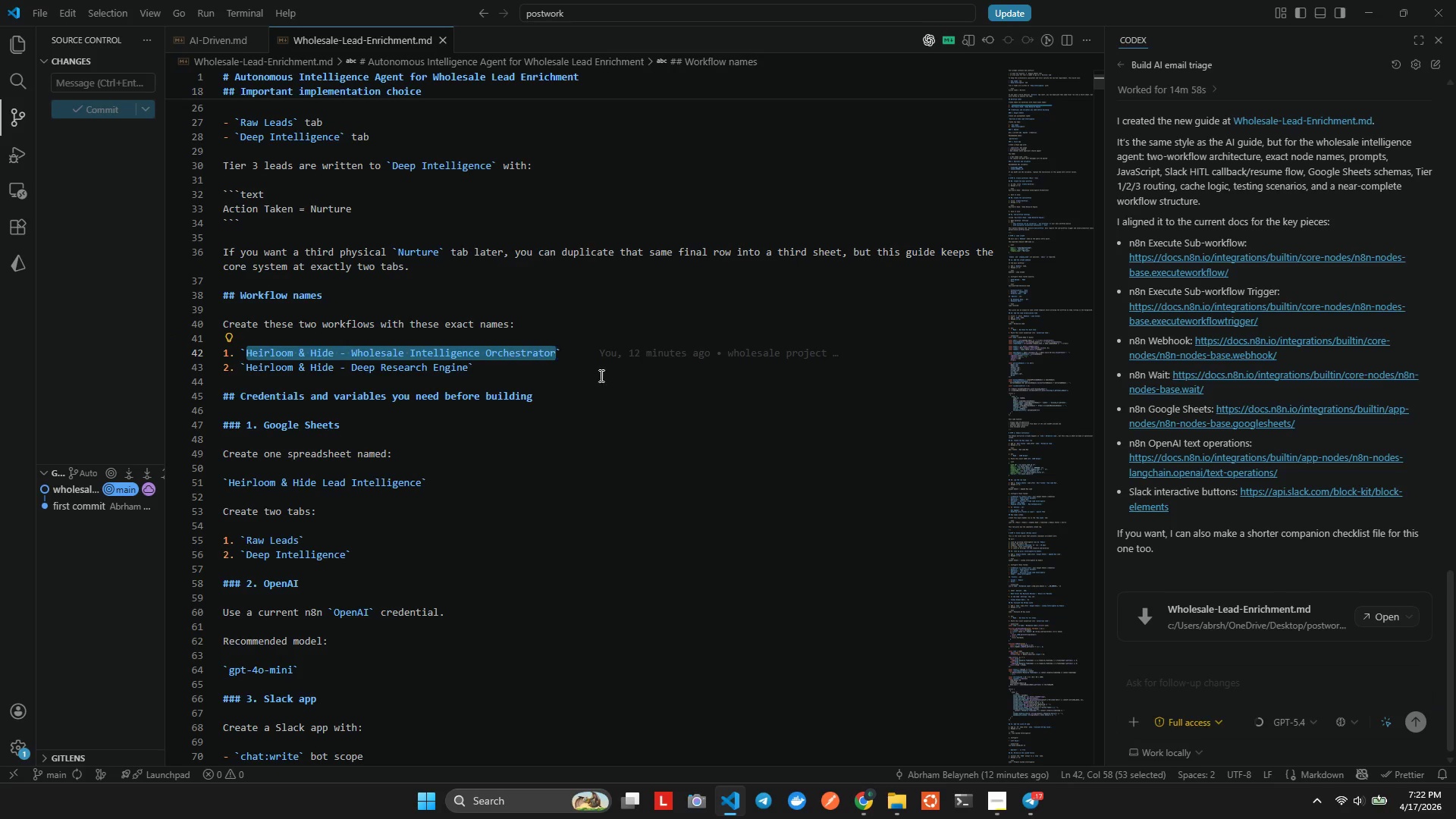 
key(Control+C)
 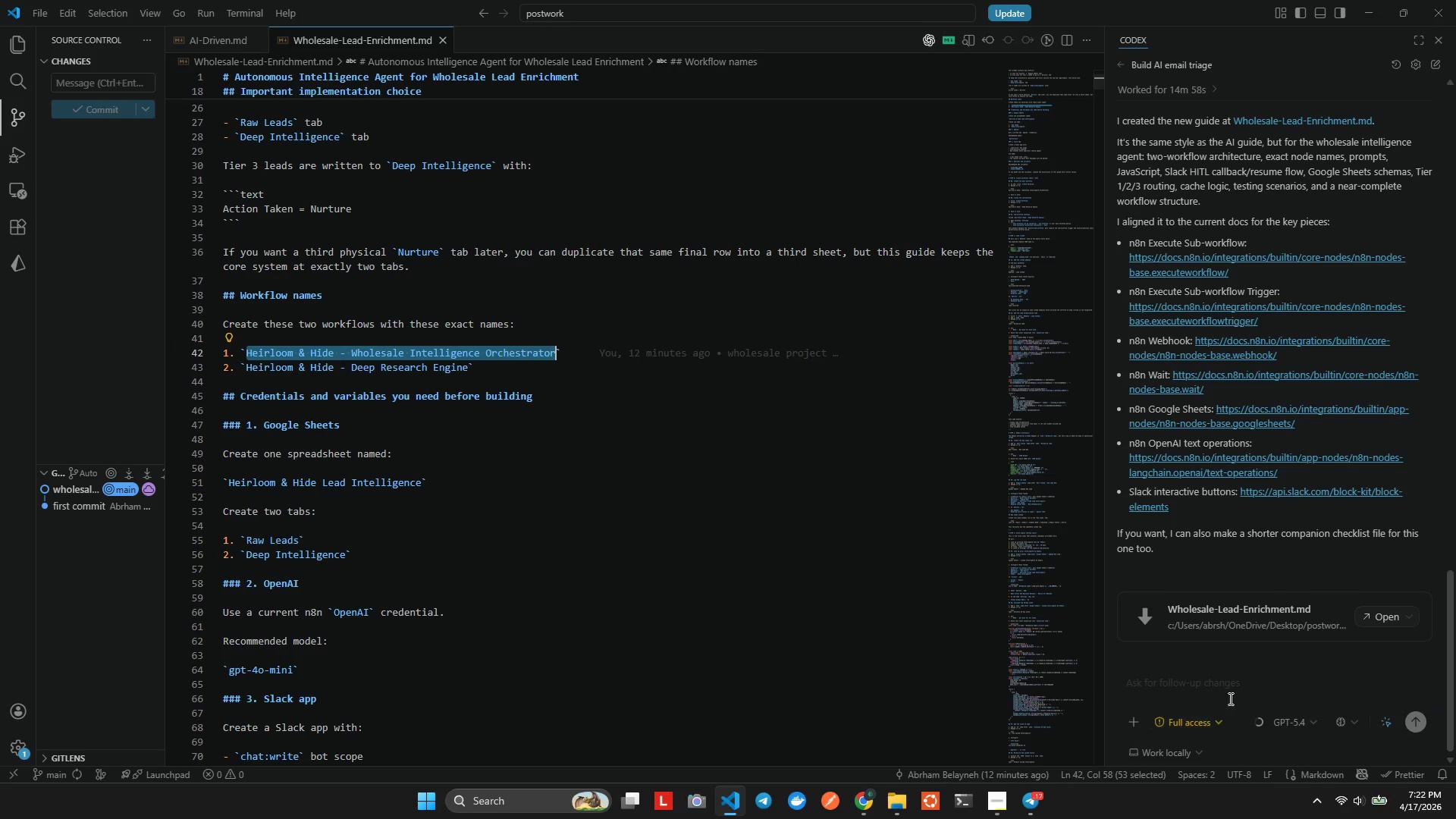 
left_click([1223, 684])
 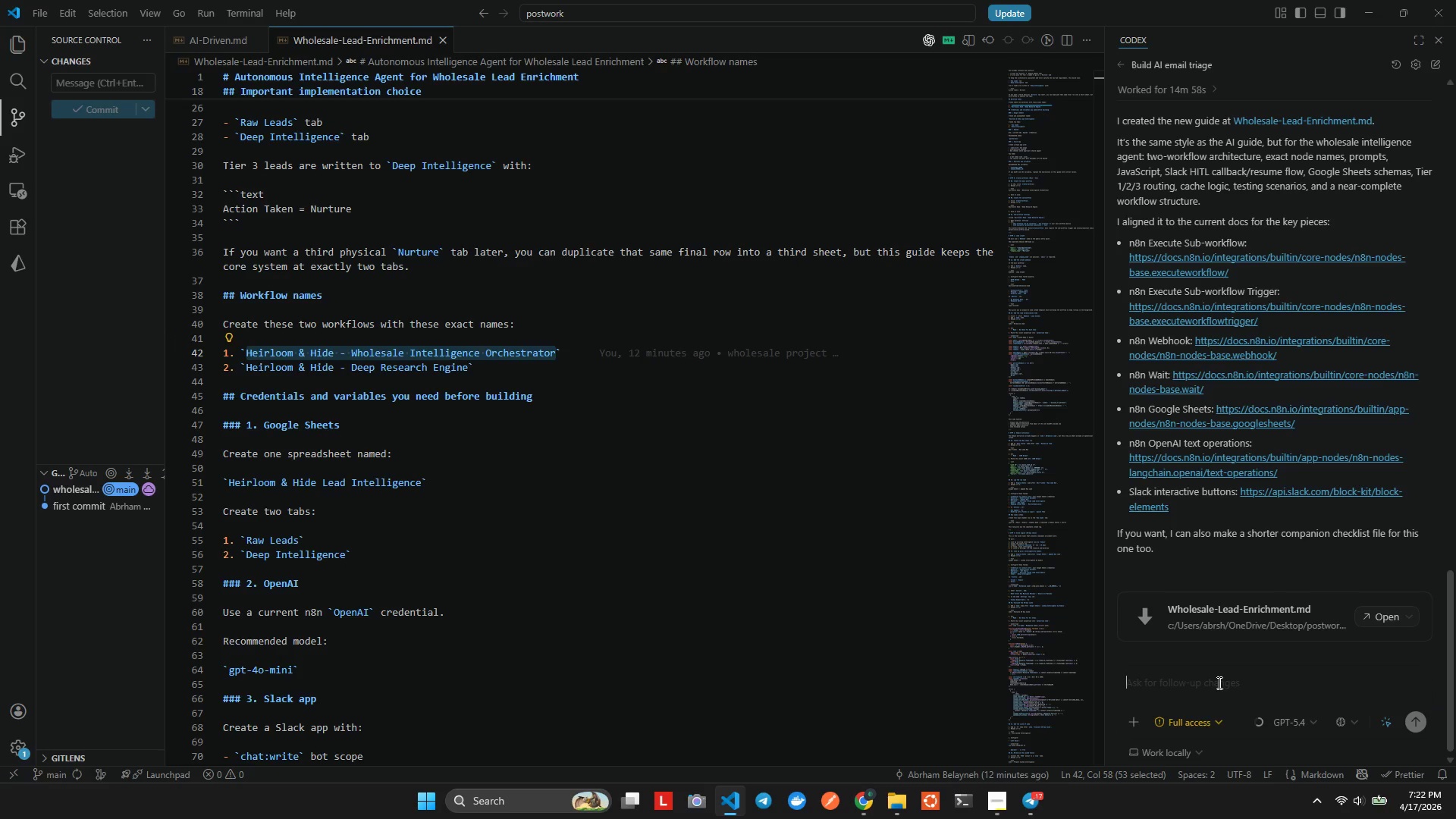 
type(ok n)
key(Backspace)
type(based on tat starting from step newci)
key(Backspace)
key(Backspace)
key(Backspace)
key(Backspace)
key(Backspace)
key(Backspace)
key(Backspace)
type(wrkflow i am gonna start now if)
key(Backspace)
type(t from 1)
key(Backspace)
 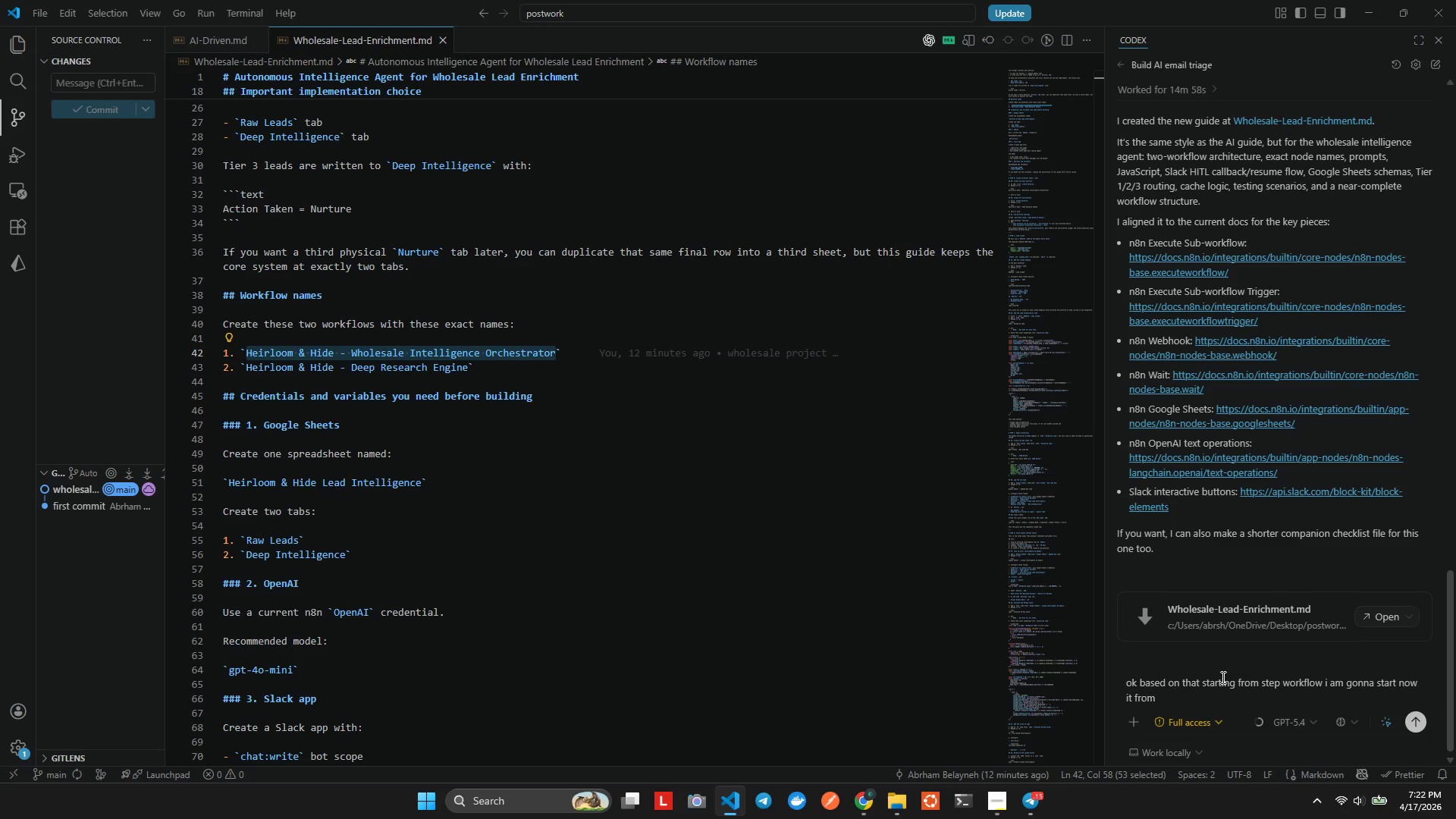 
hold_key(key=H, duration=0.42)
 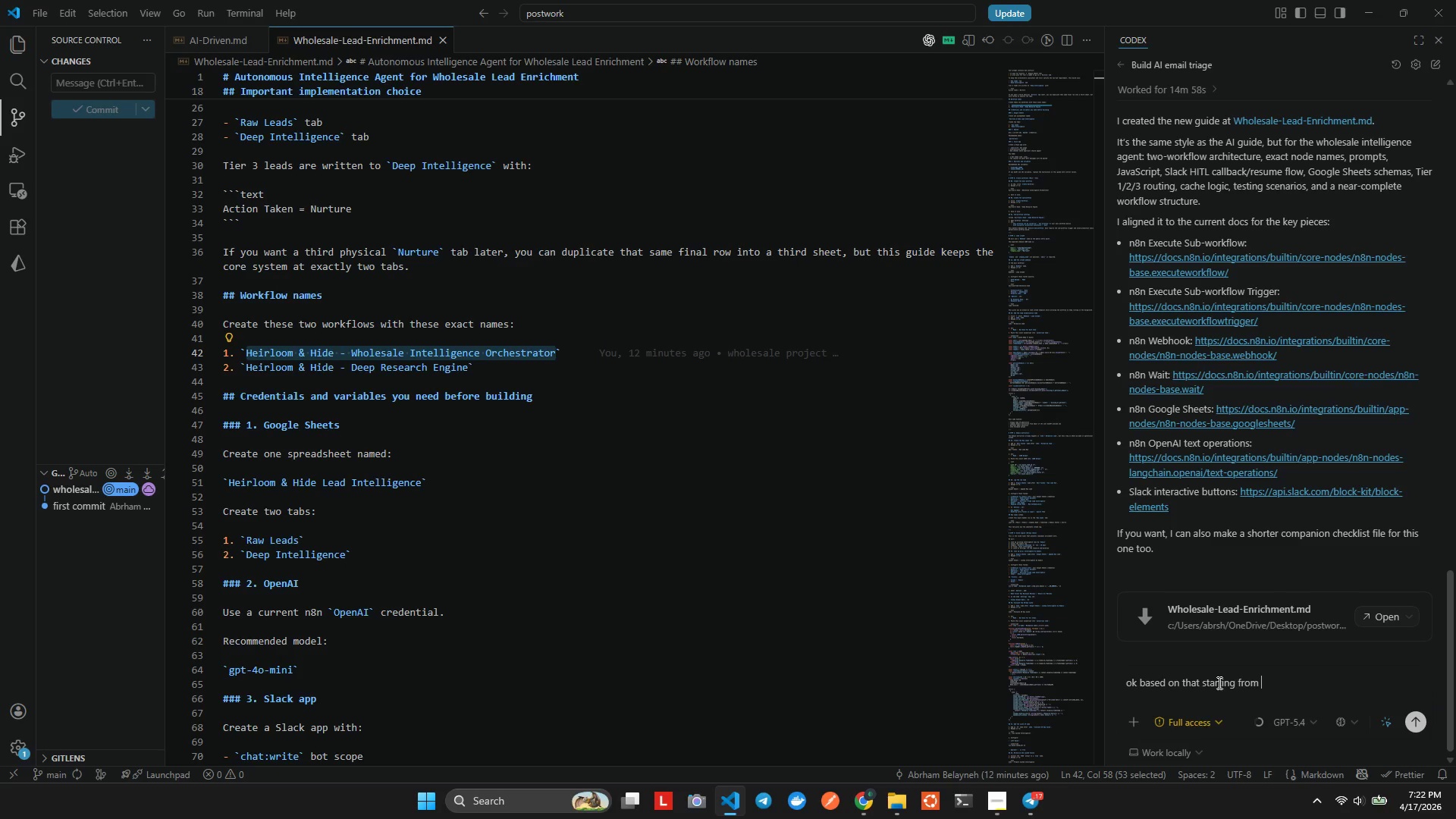 
hold_key(key=H, duration=0.41)
 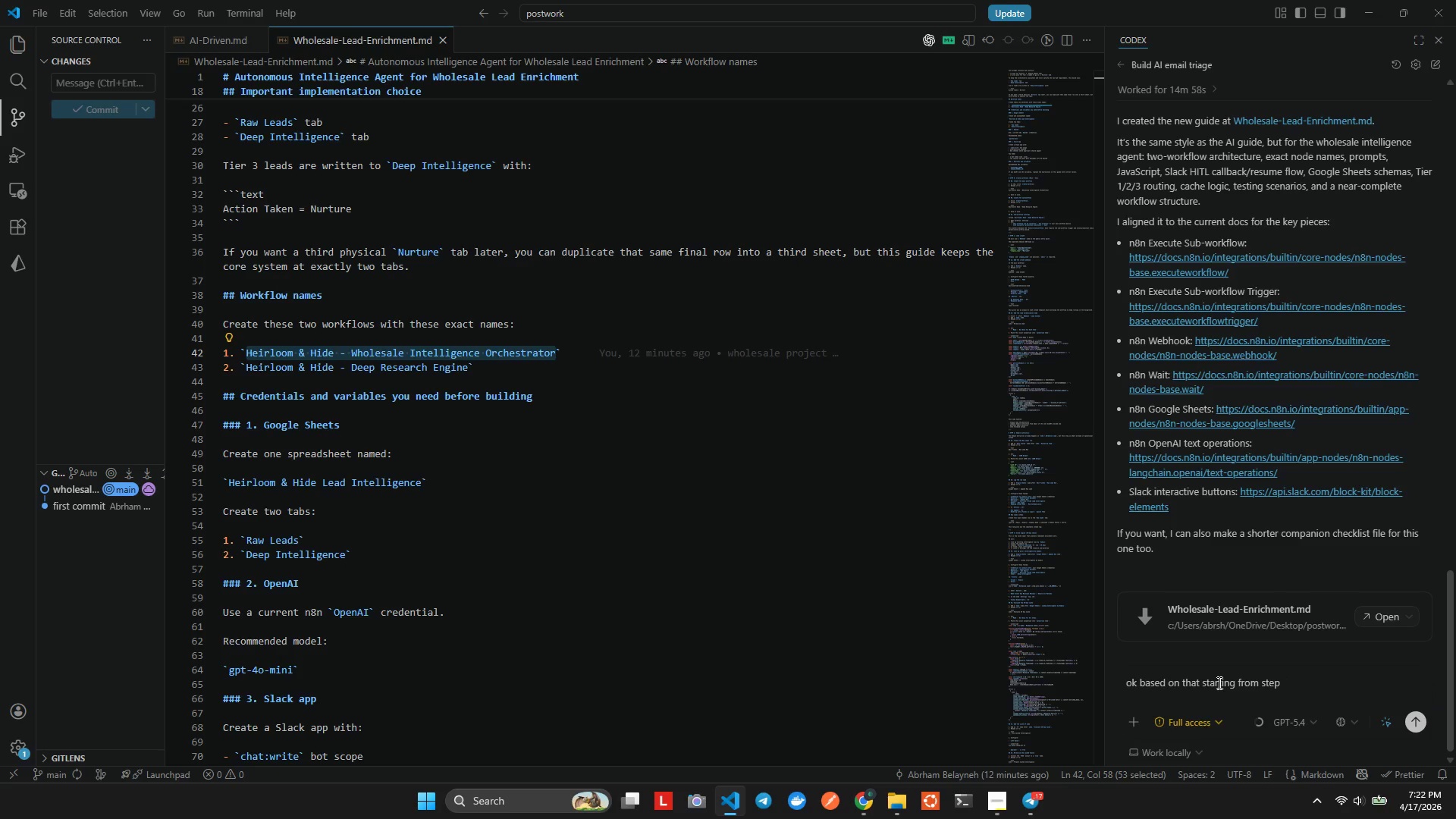 
key(Control+V)
 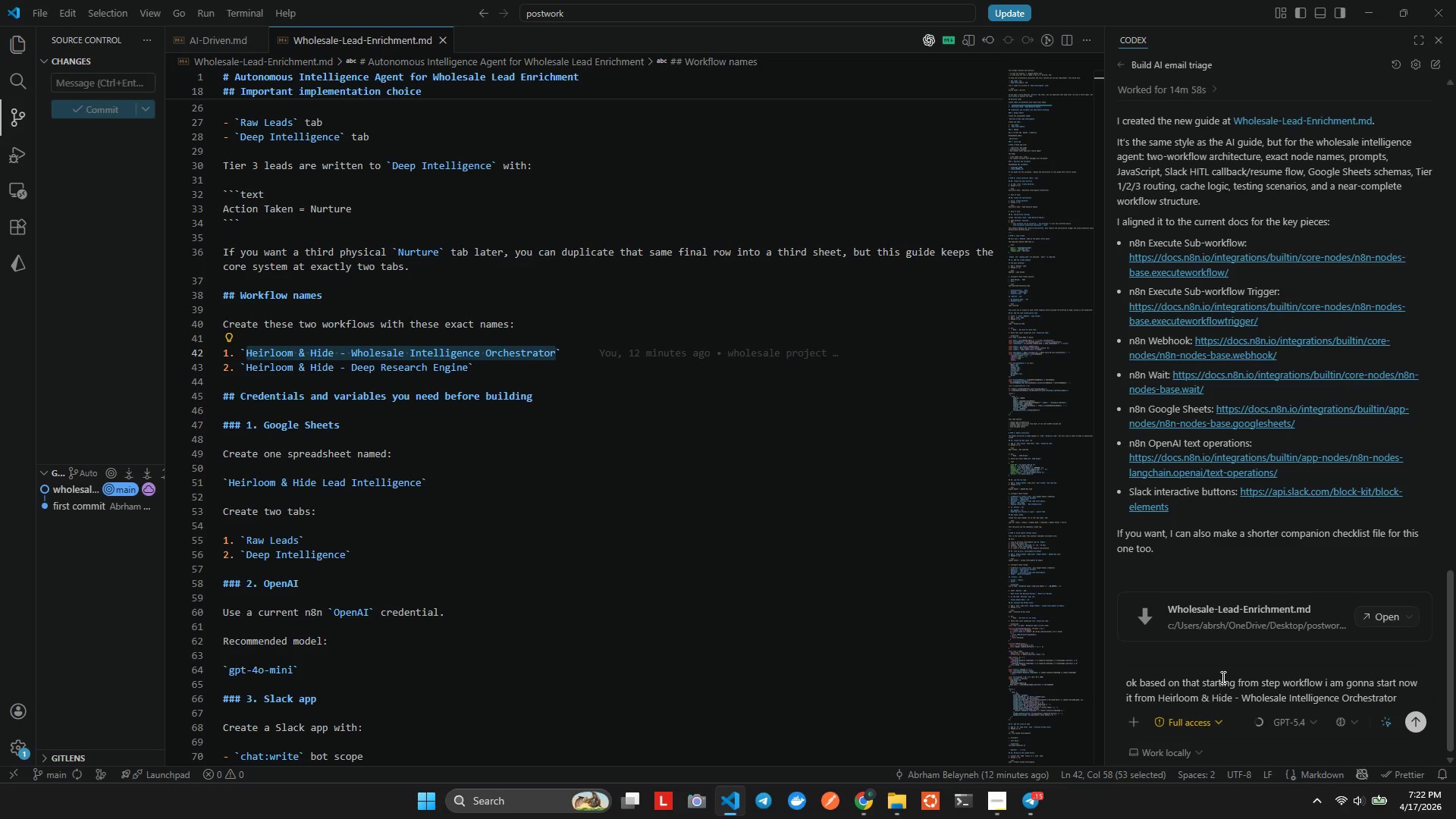 
type( or )
 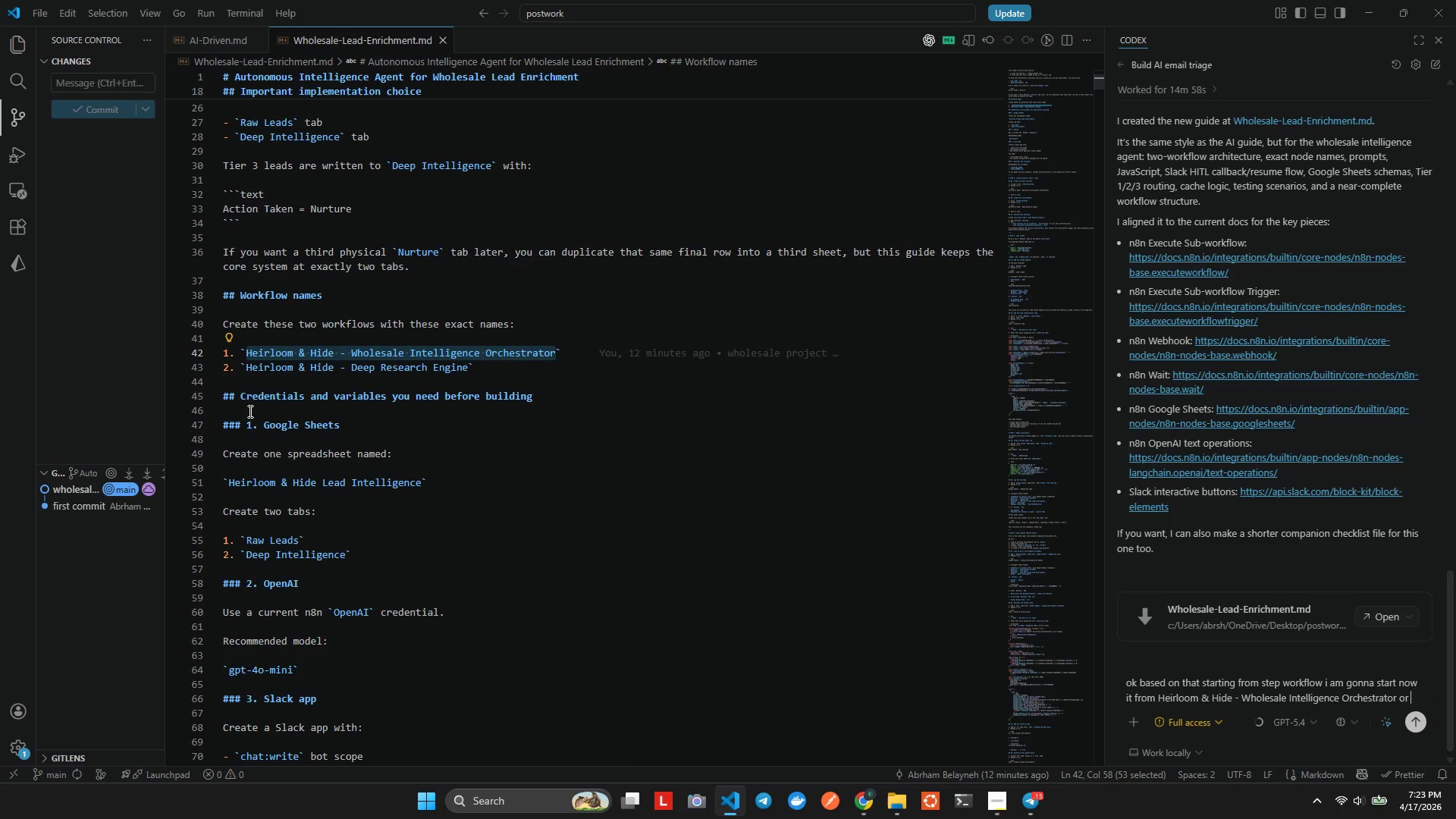 
left_click_drag(start_coordinate=[246, 369], to_coordinate=[467, 368])
 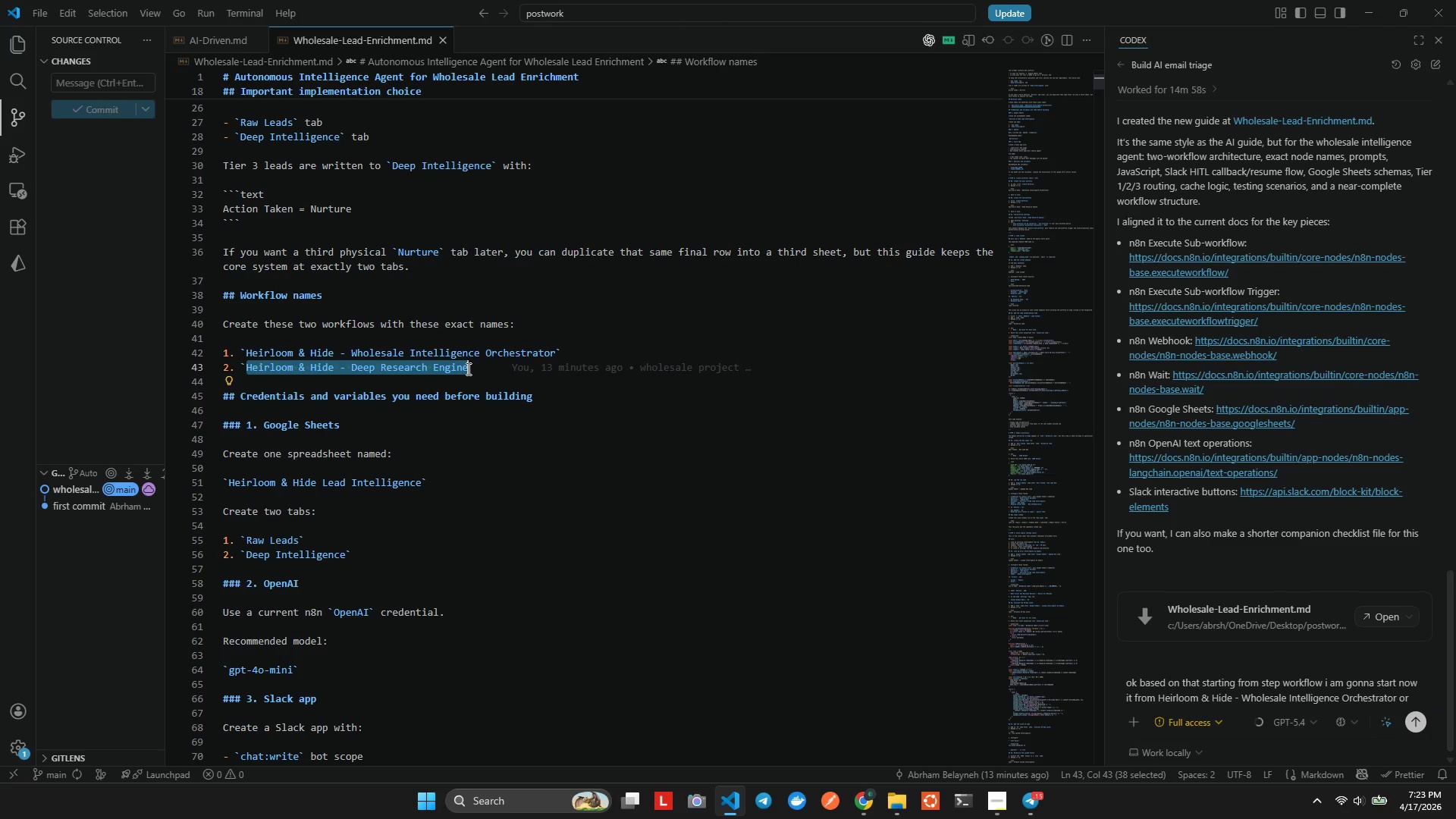 
key(Control+C)
 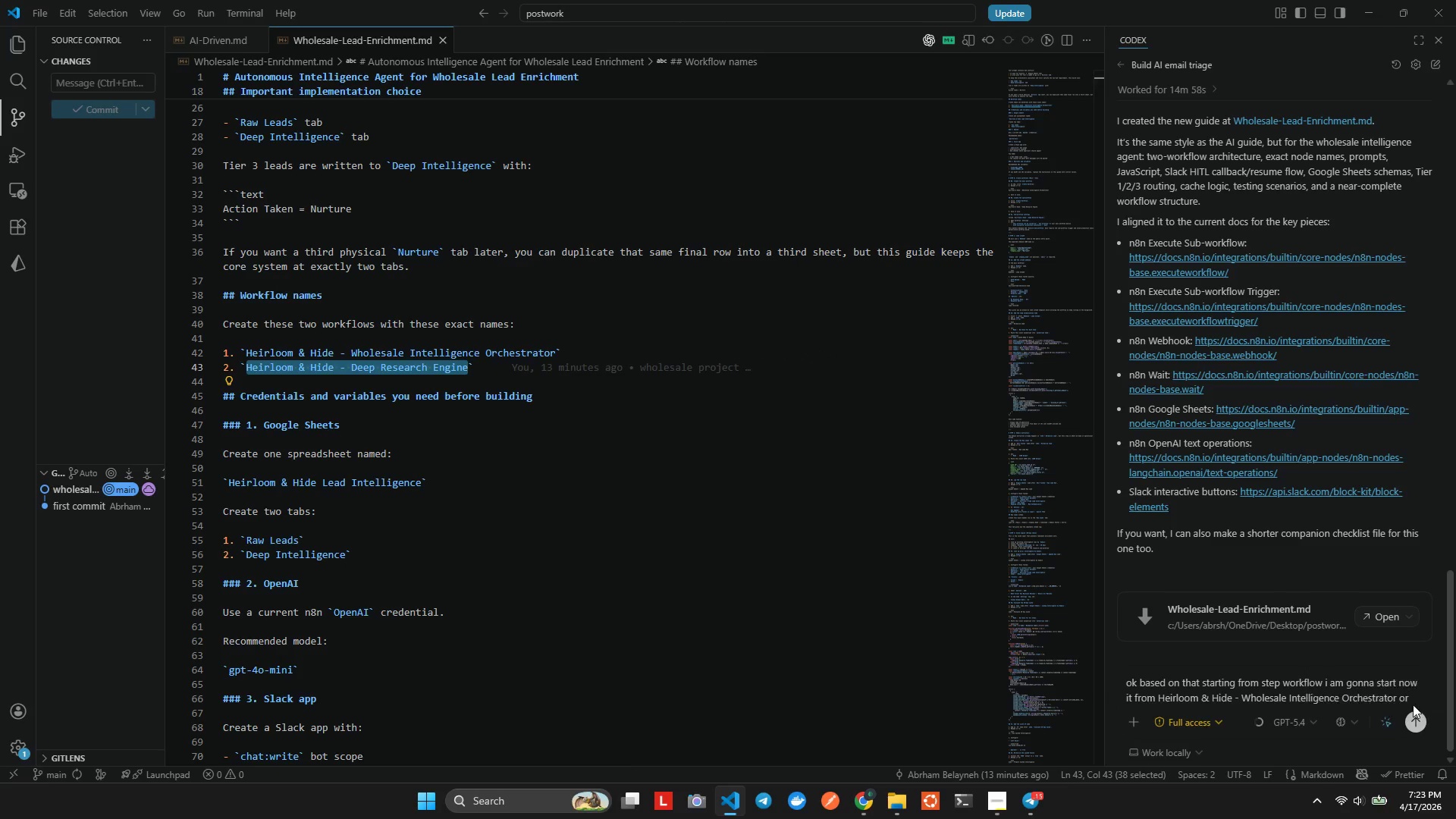 
left_click([1420, 697])
 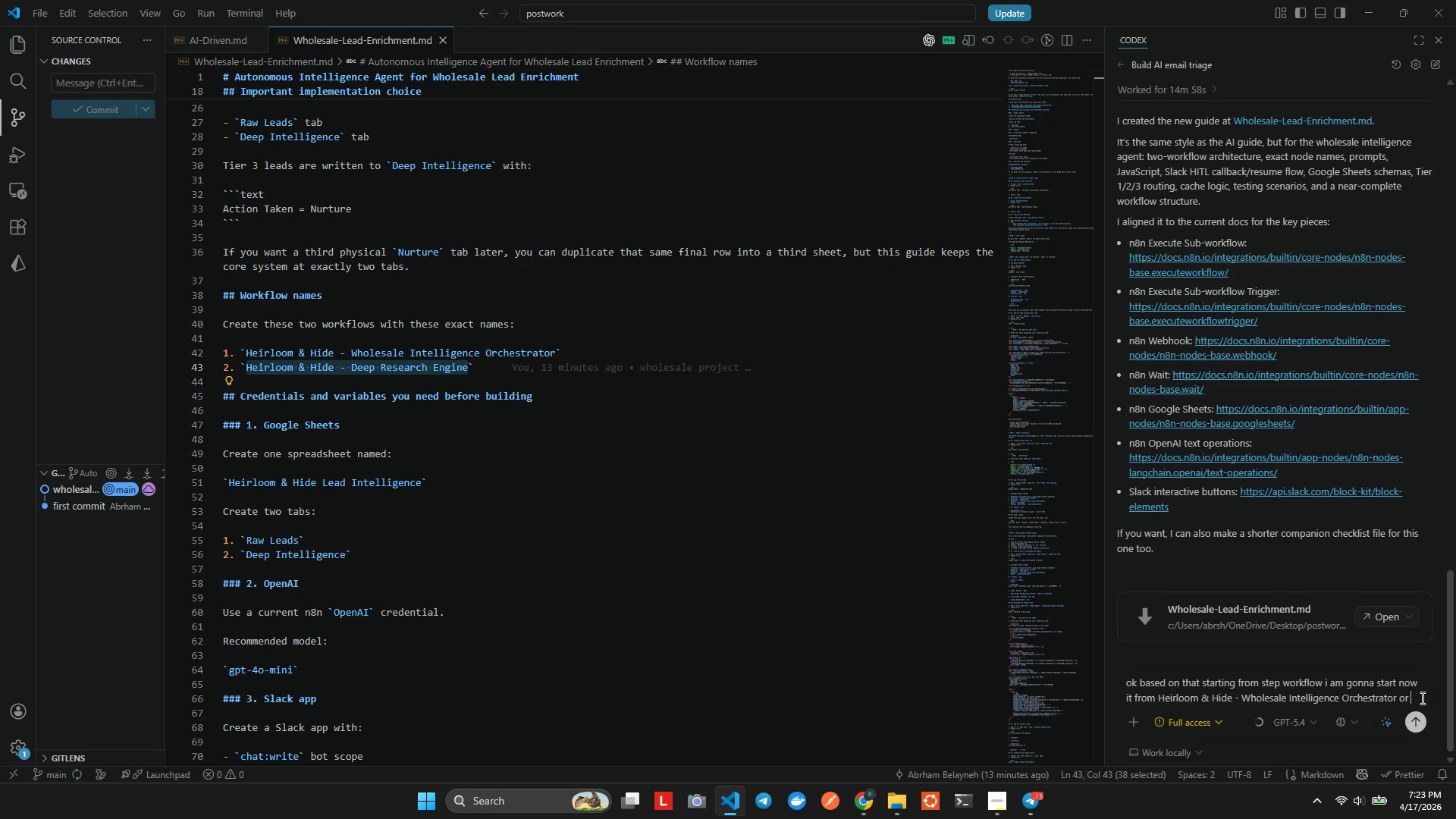 
key(Control+V)
 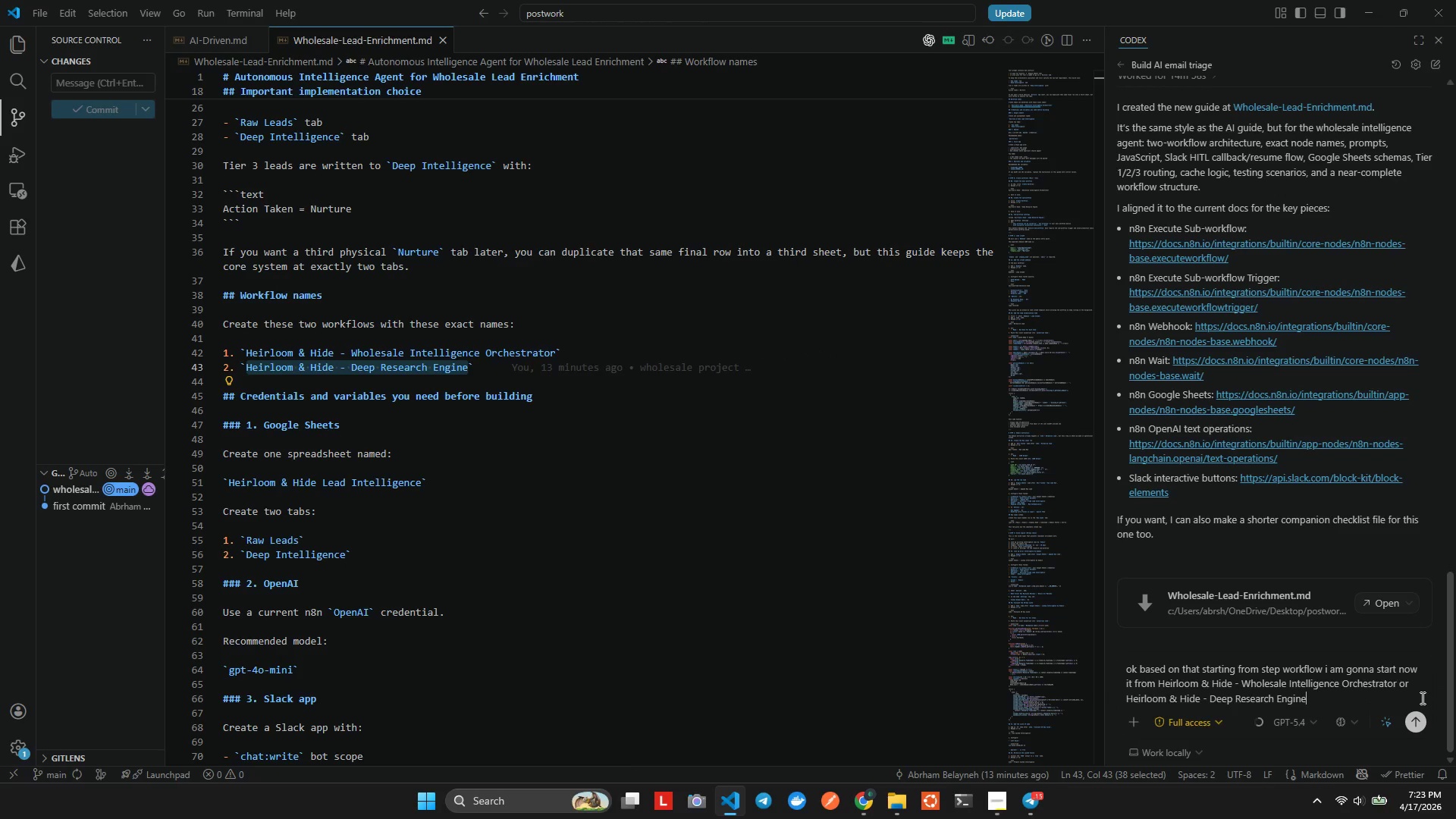 
key(Shift+Slash)
 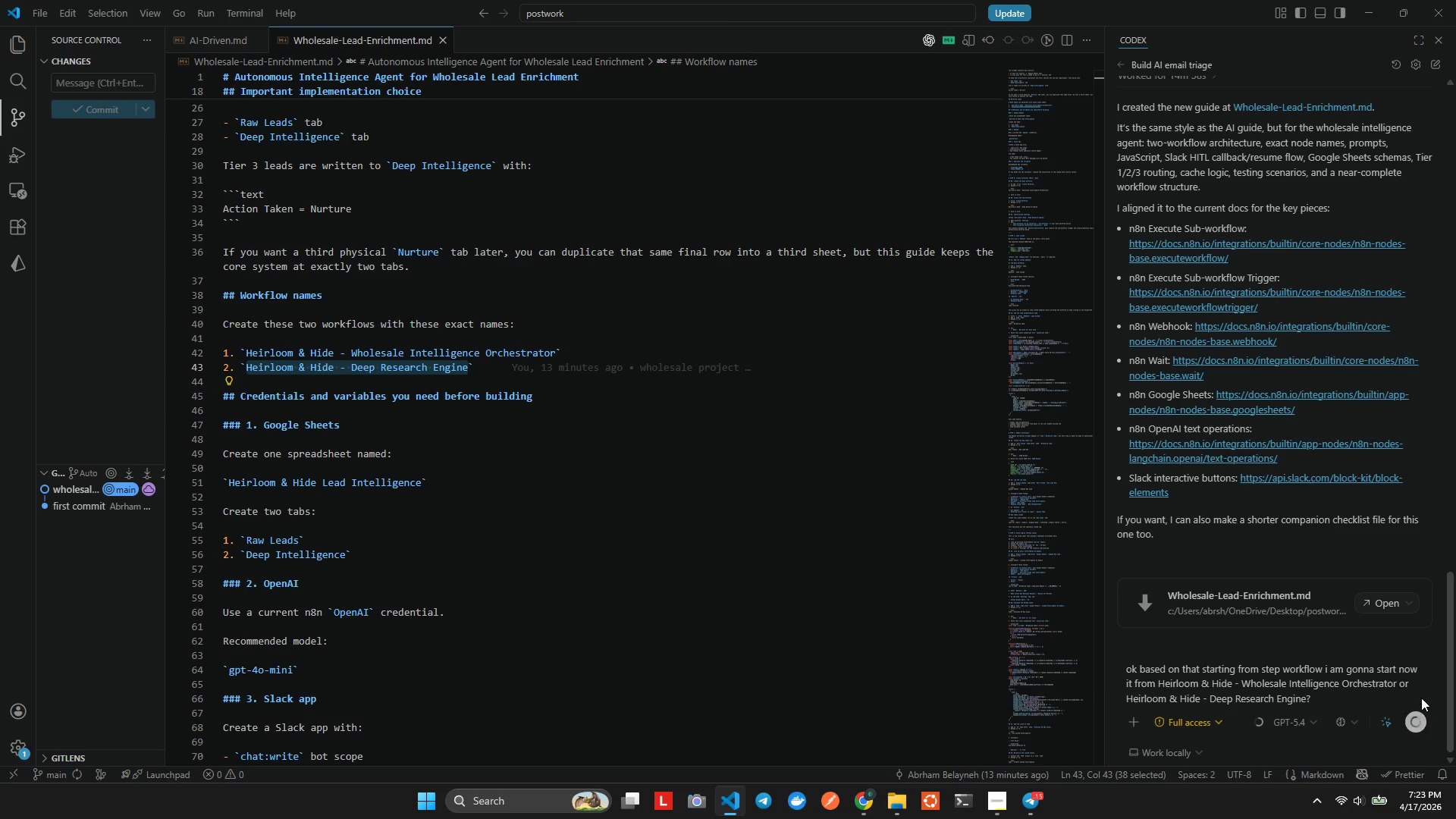 
key(Enter)
 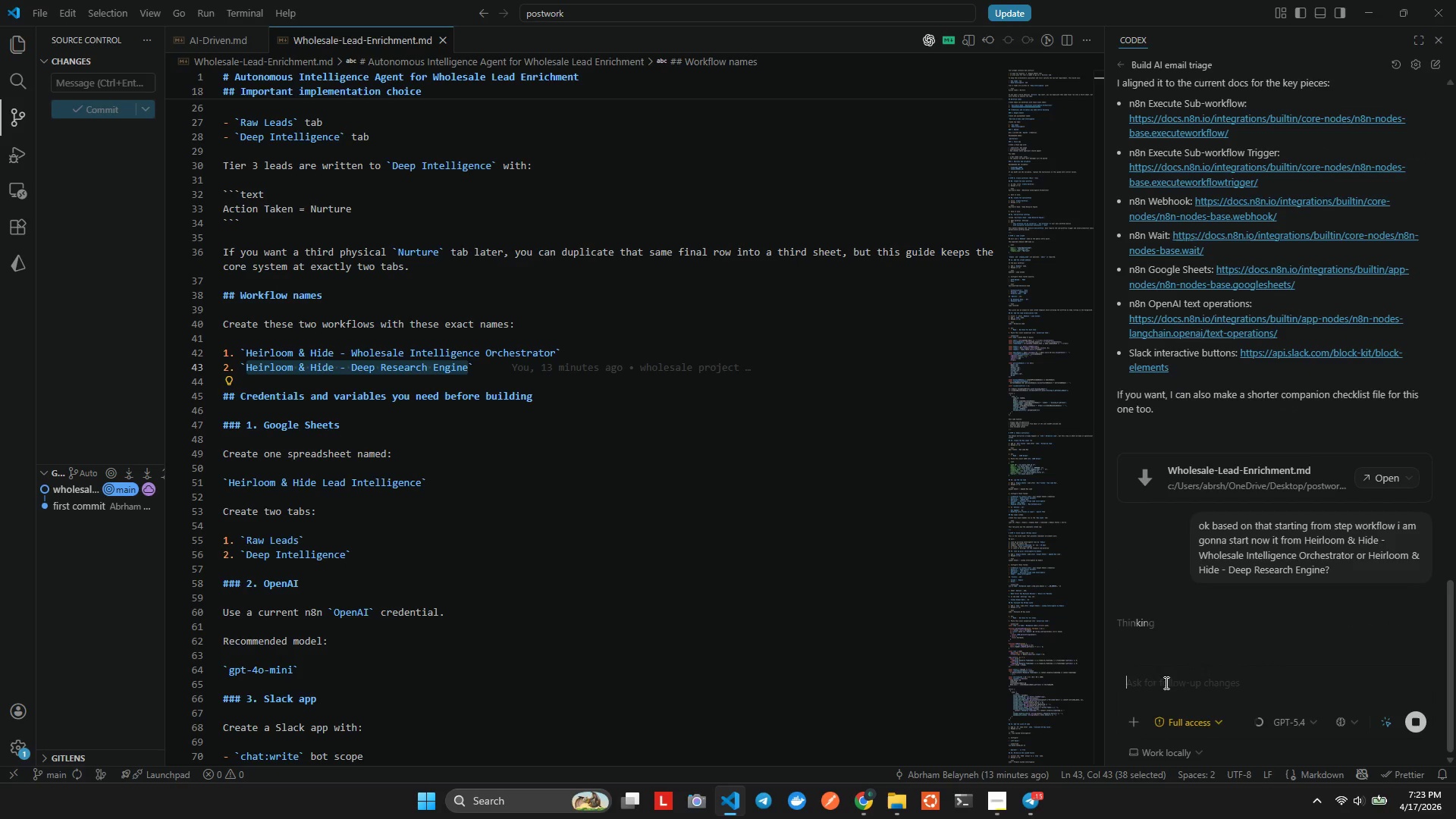 
key(Alt+AltLeft)
 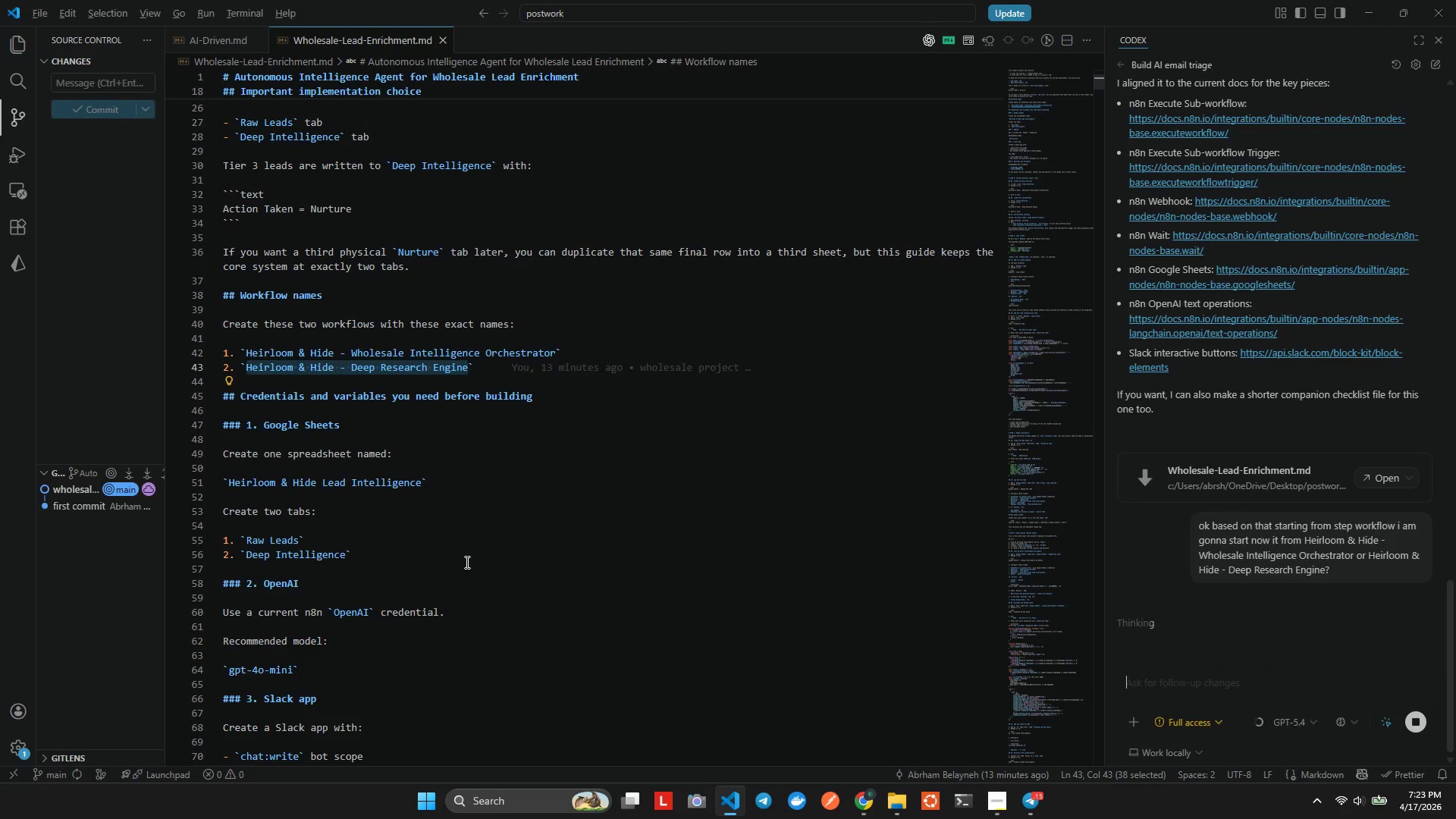 
key(Alt+Tab)
 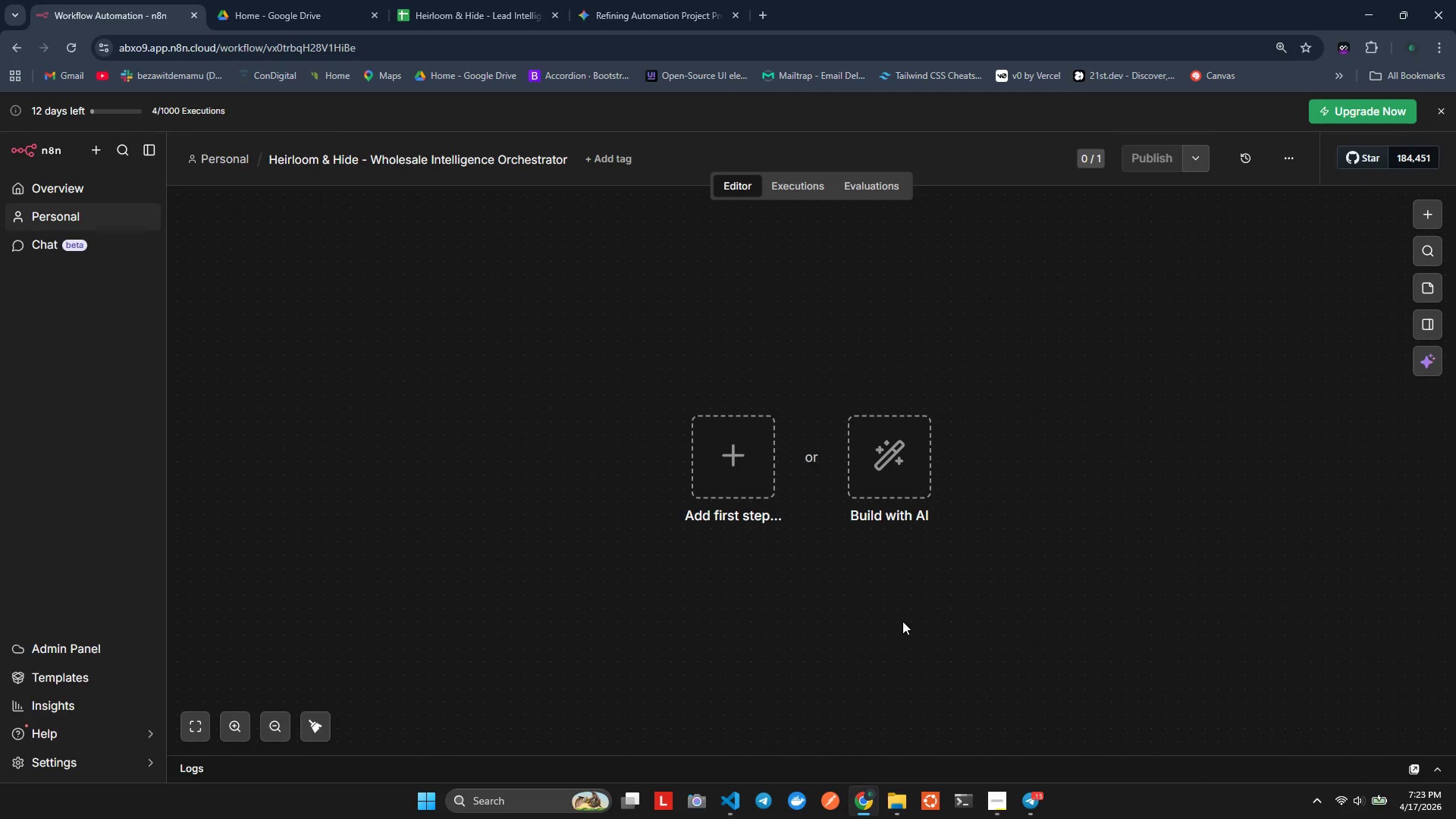 
key(Alt+AltLeft)
 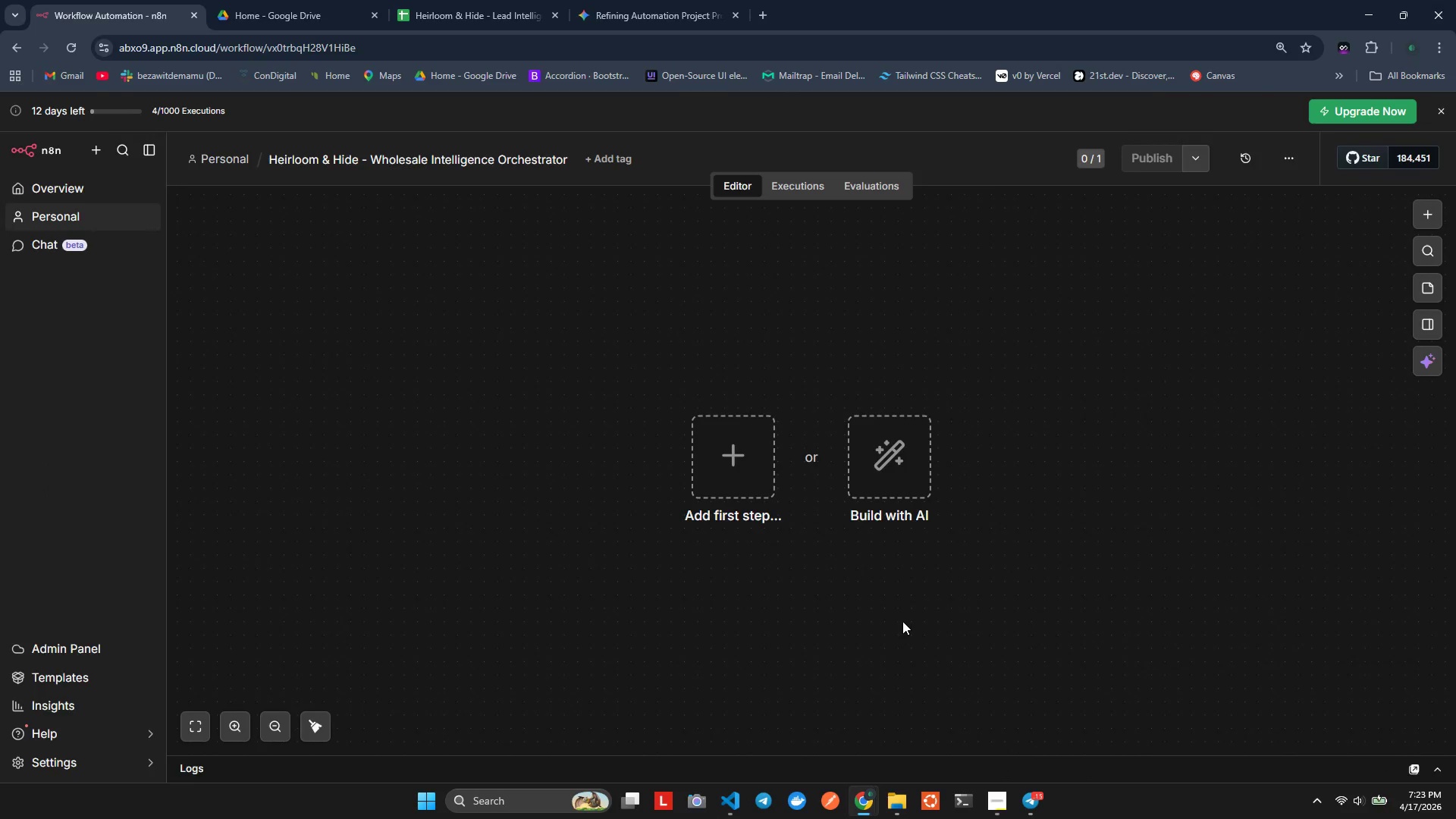 
key(Alt+Tab)
 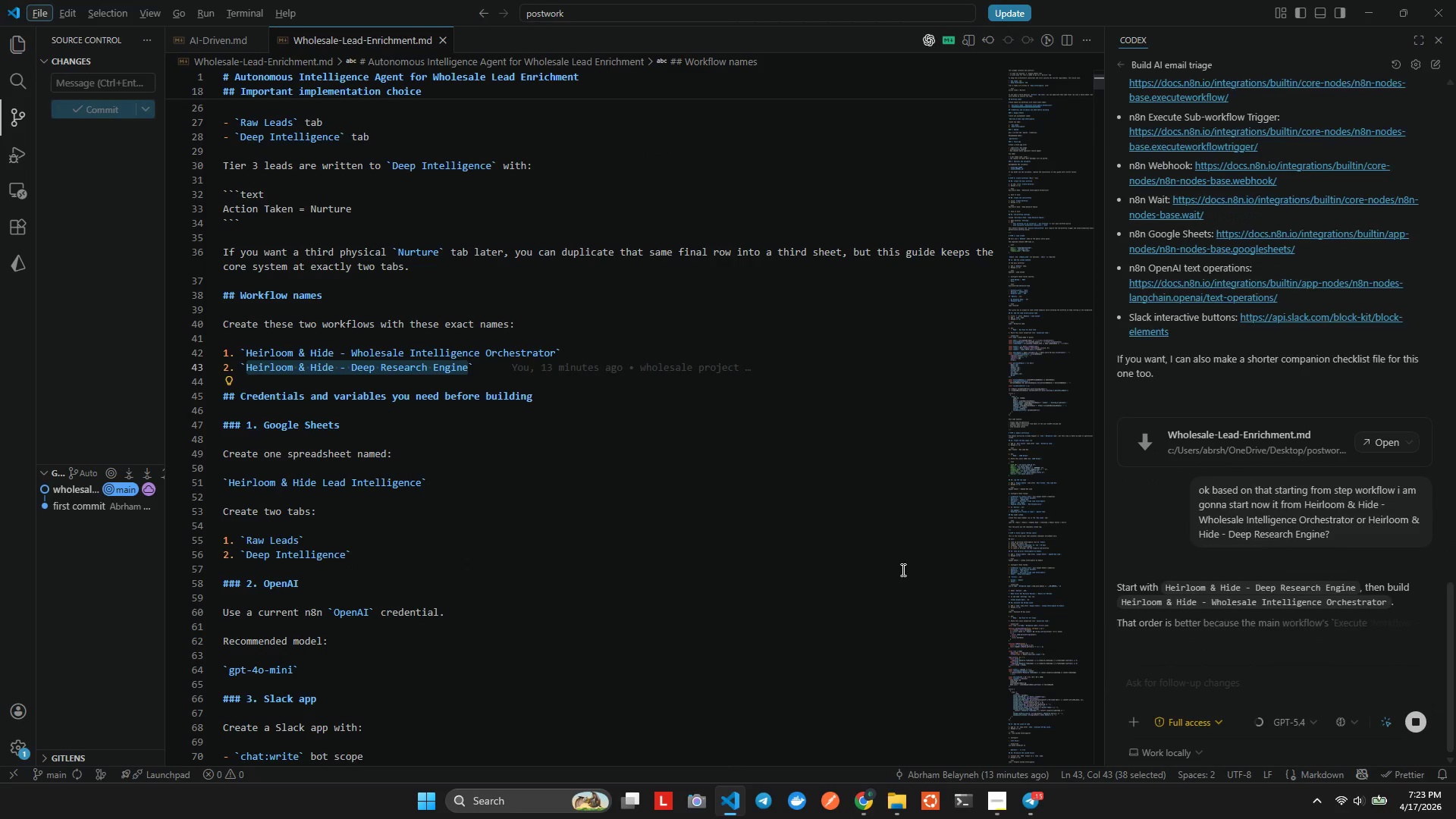 
scroll: coordinate [1197, 562], scroll_direction: none, amount: 0.0
 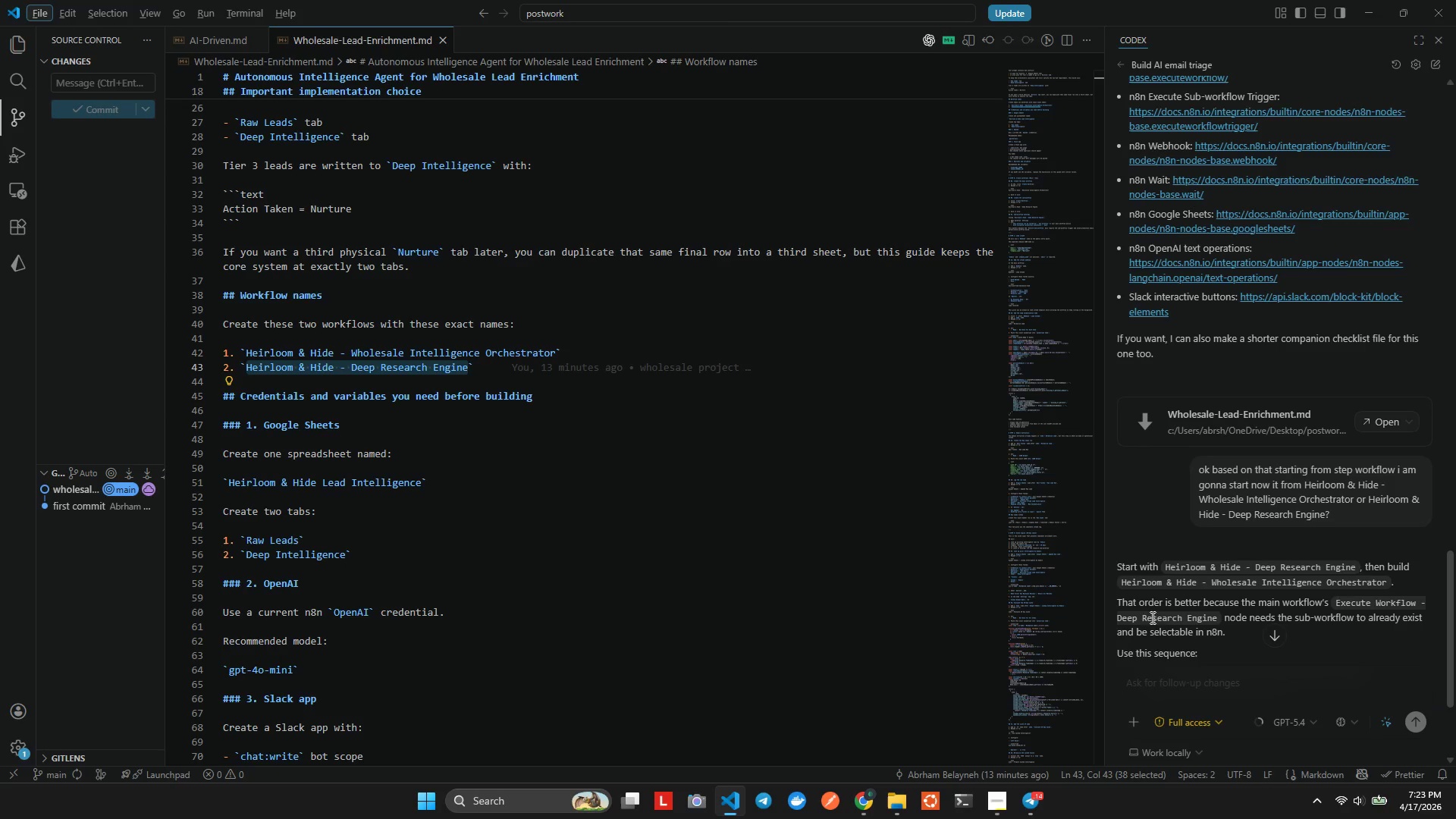 
wait(7.17)
 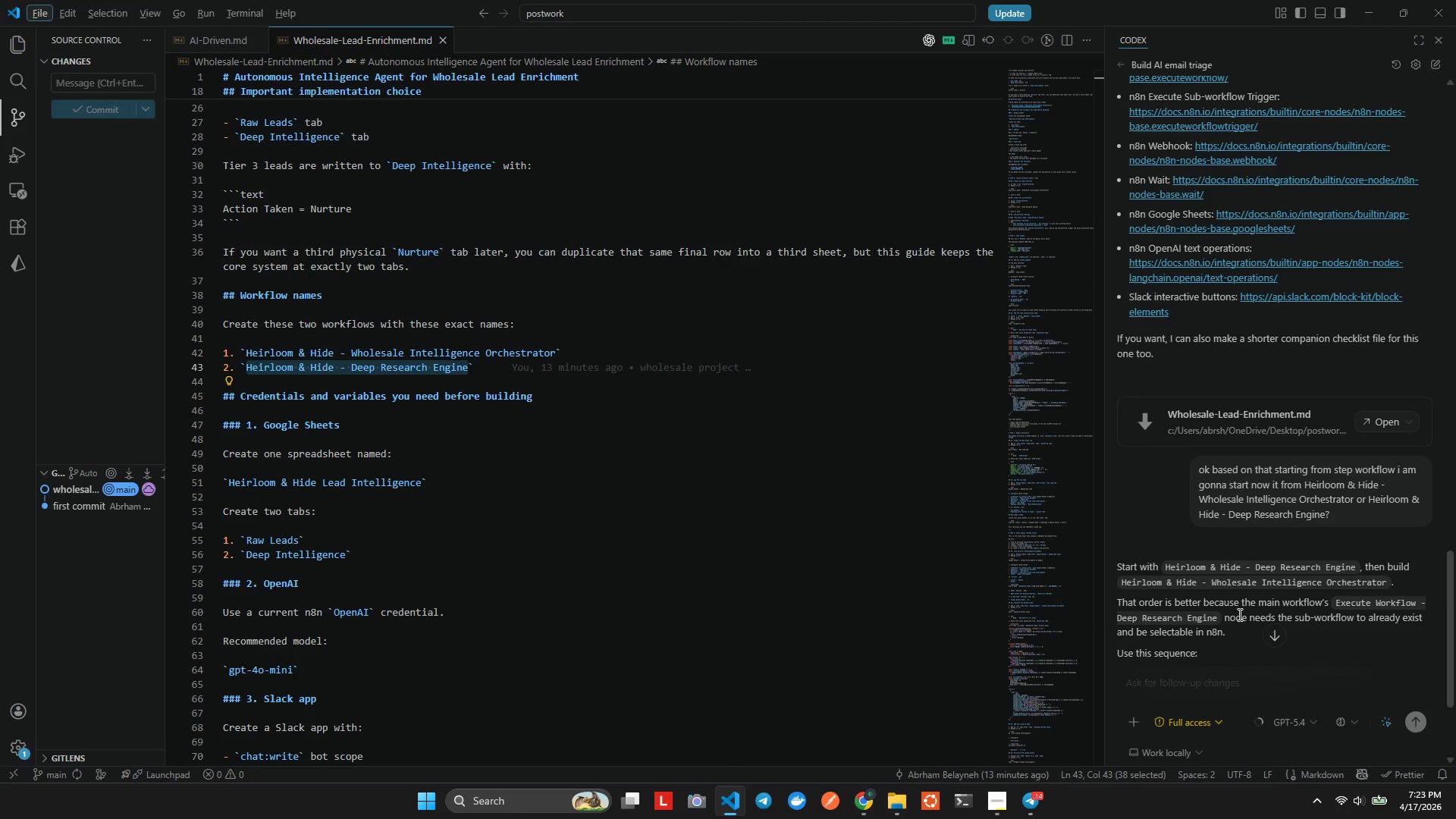 
scroll: coordinate [1213, 613], scroll_direction: none, amount: 0.0
 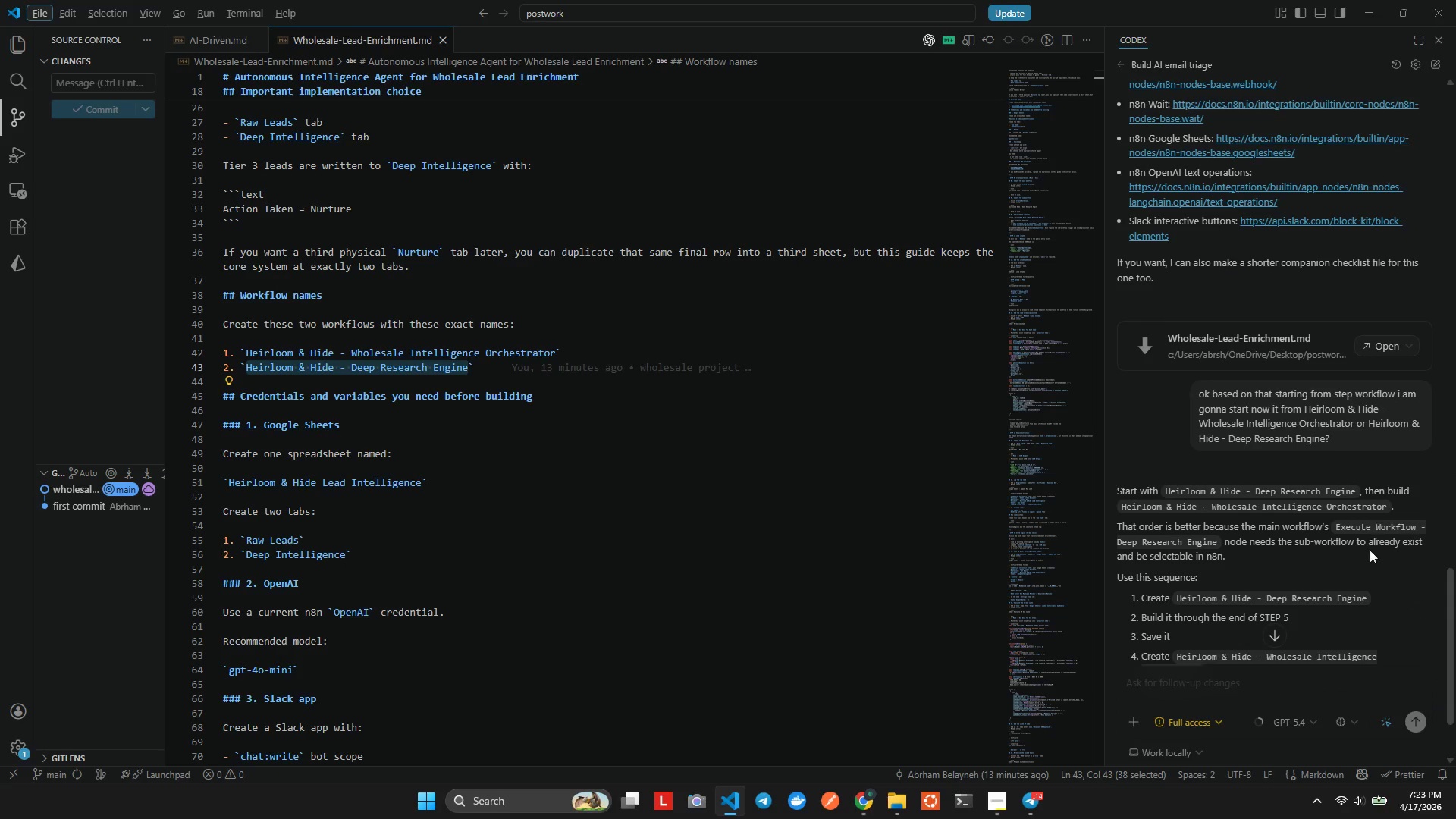 
scroll: coordinate [1187, 543], scroll_direction: down, amount: 2.0
 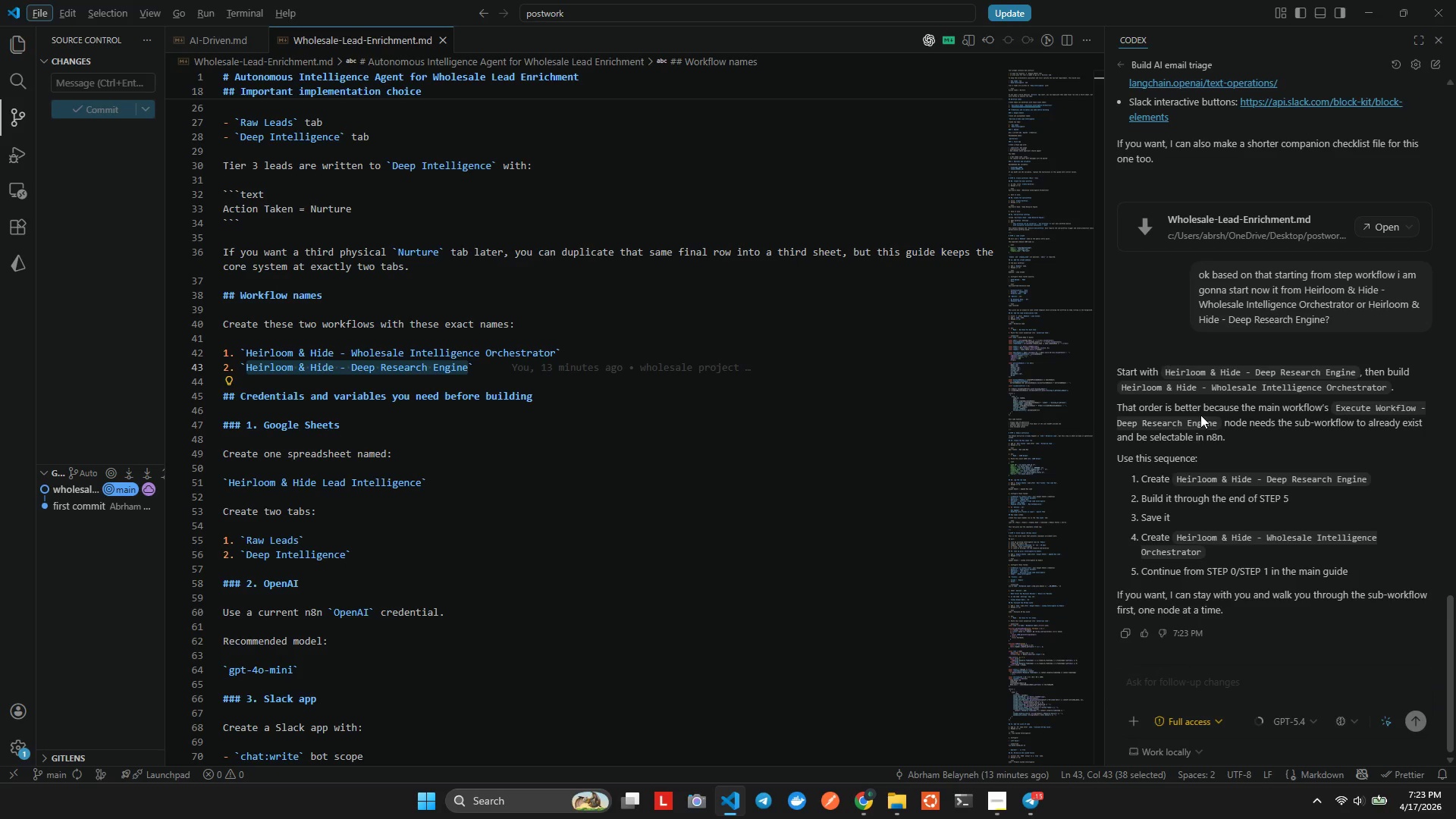 
wait(13.1)
 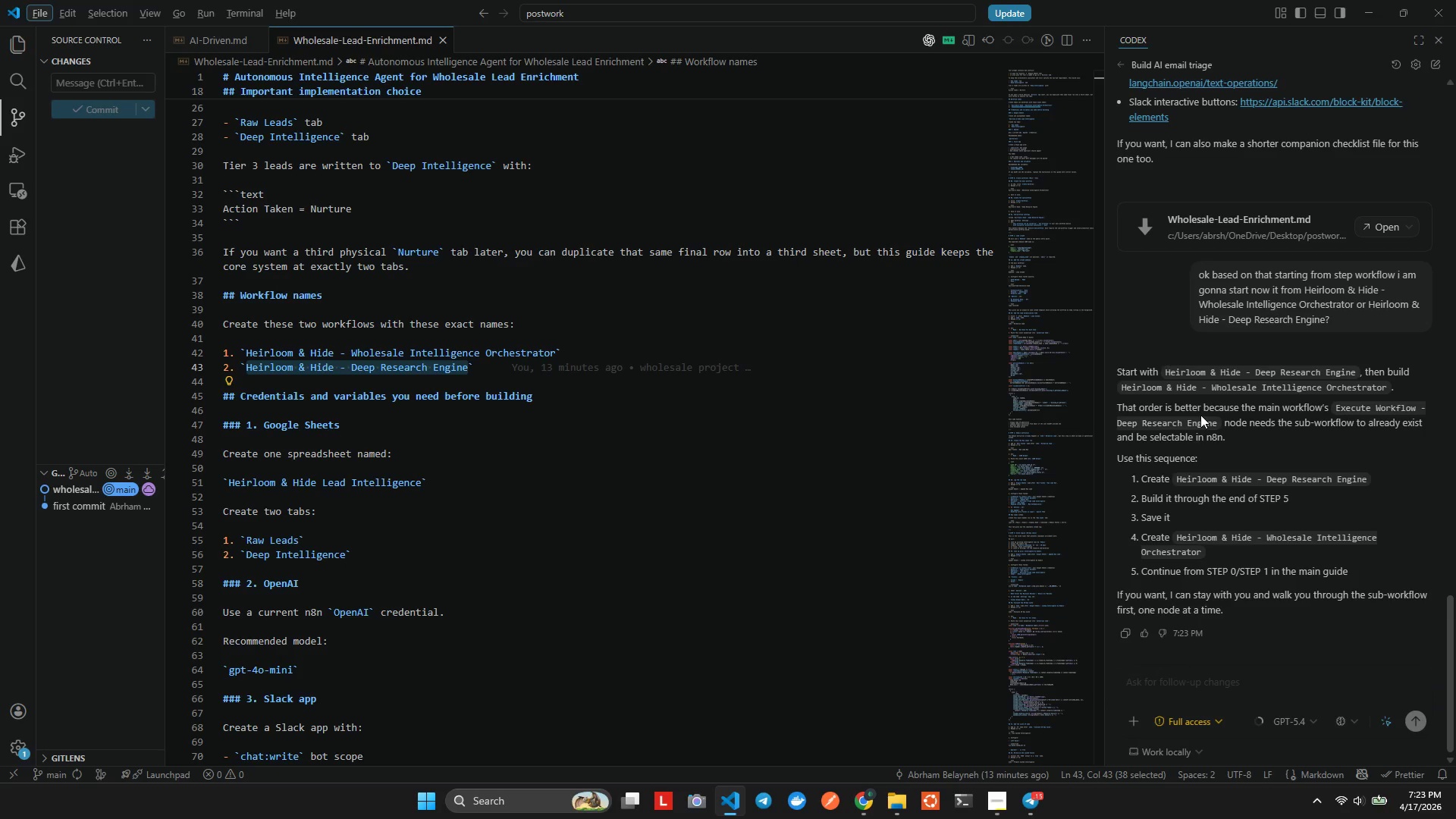 
scroll: coordinate [1203, 549], scroll_direction: down, amount: 4.0
 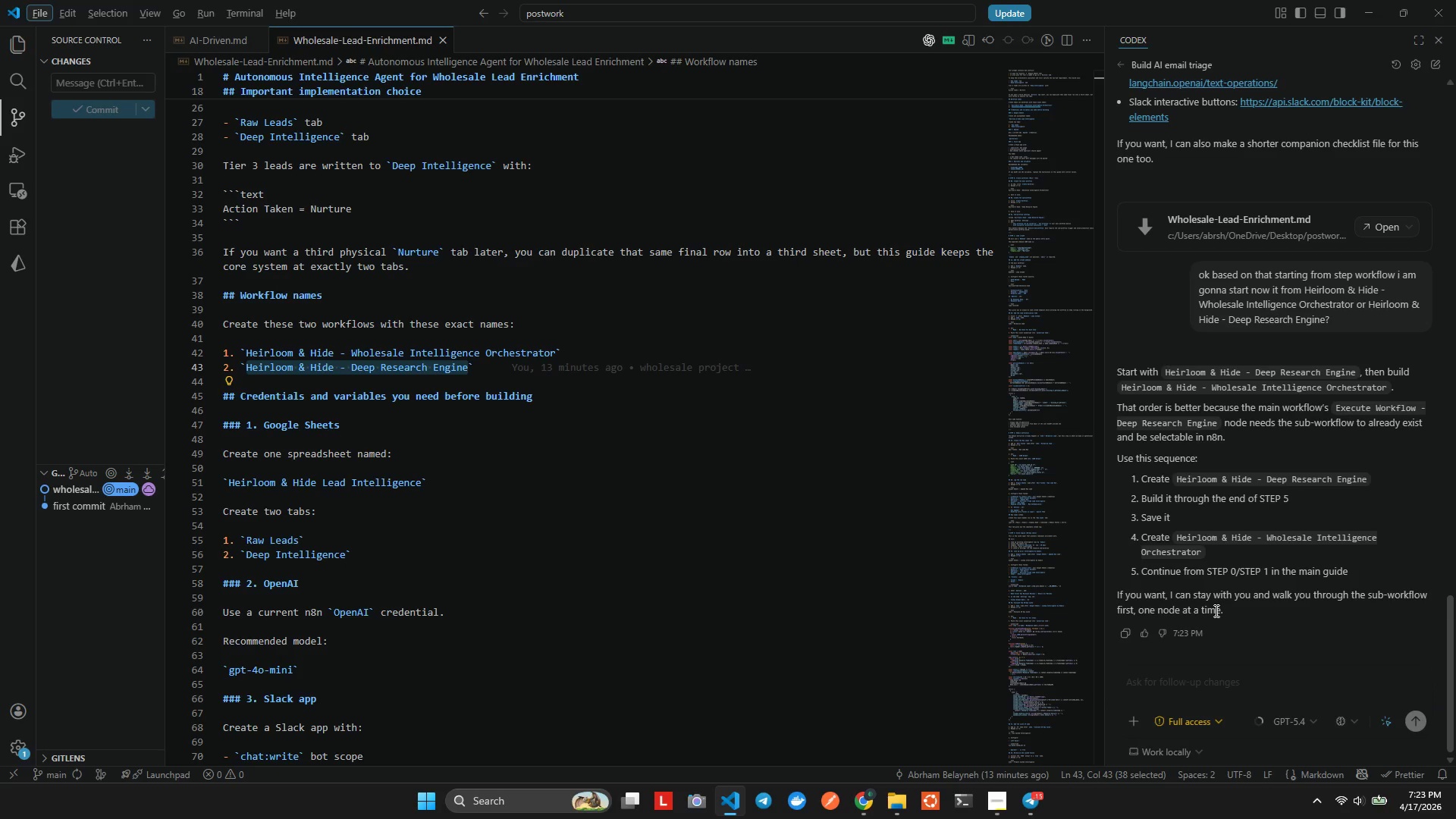 
wait(7.74)
 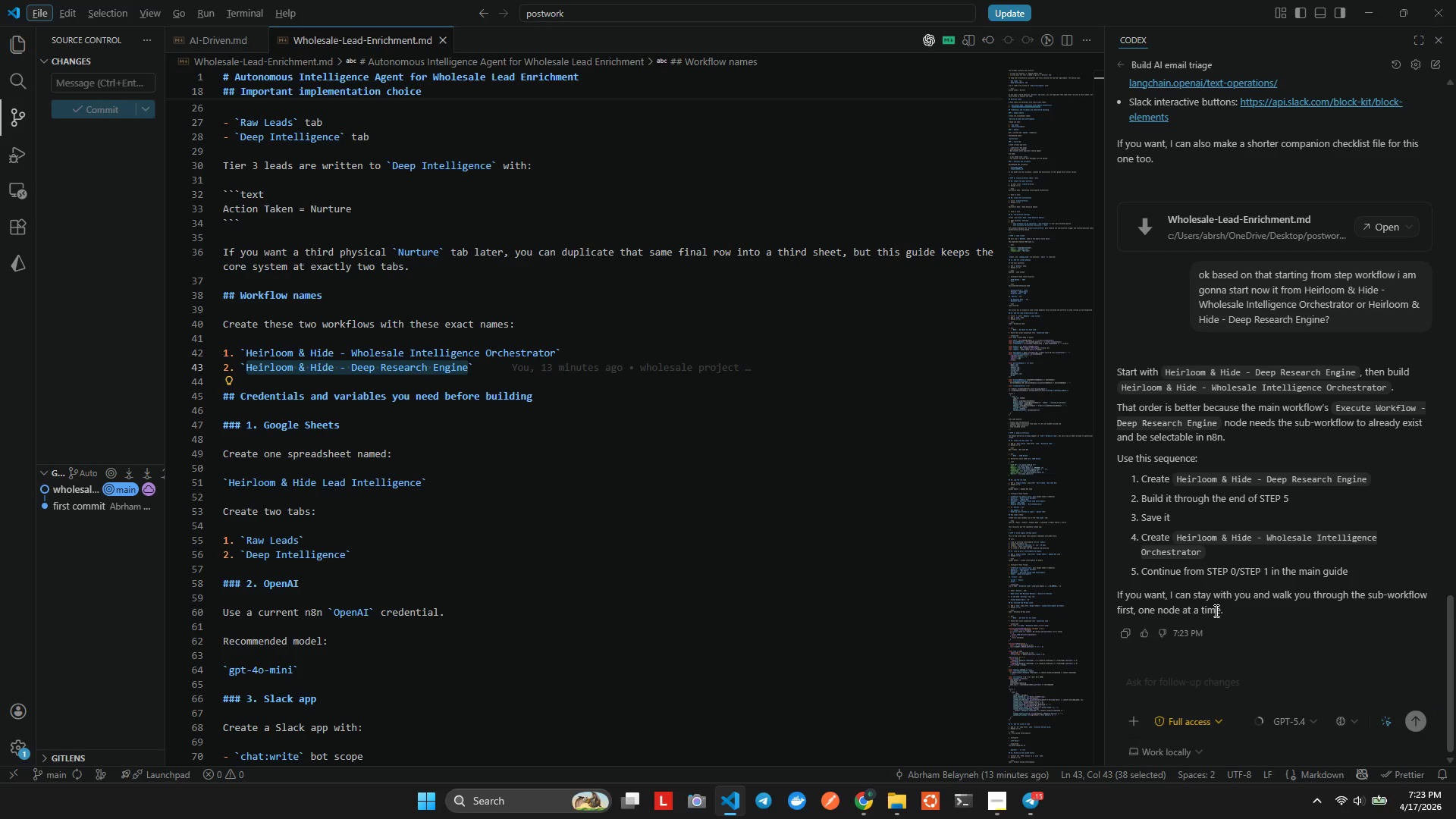 
scroll: coordinate [334, 489], scroll_direction: down, amount: 4.0
 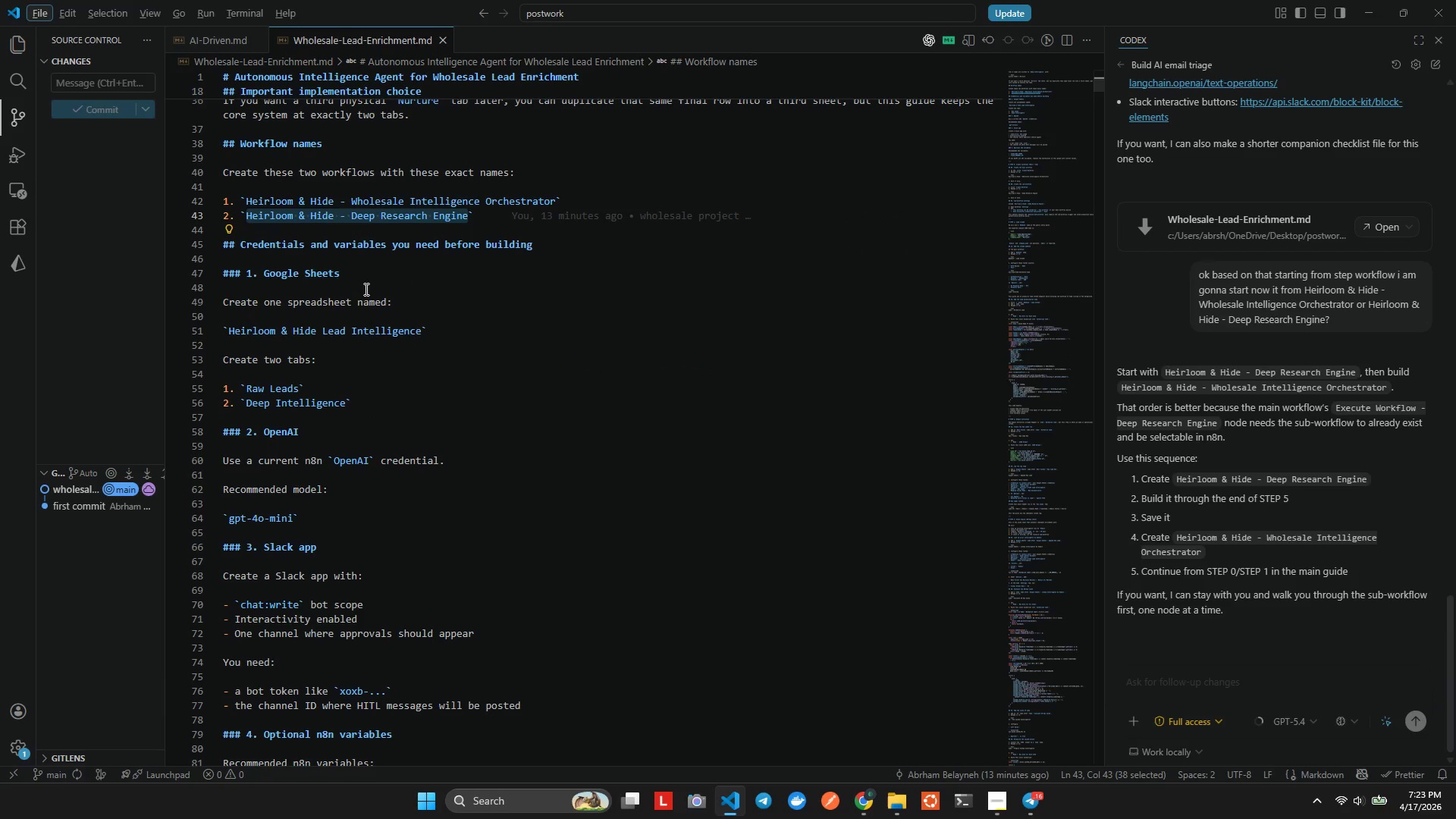 
scroll: coordinate [356, 297], scroll_direction: up, amount: 1.0
 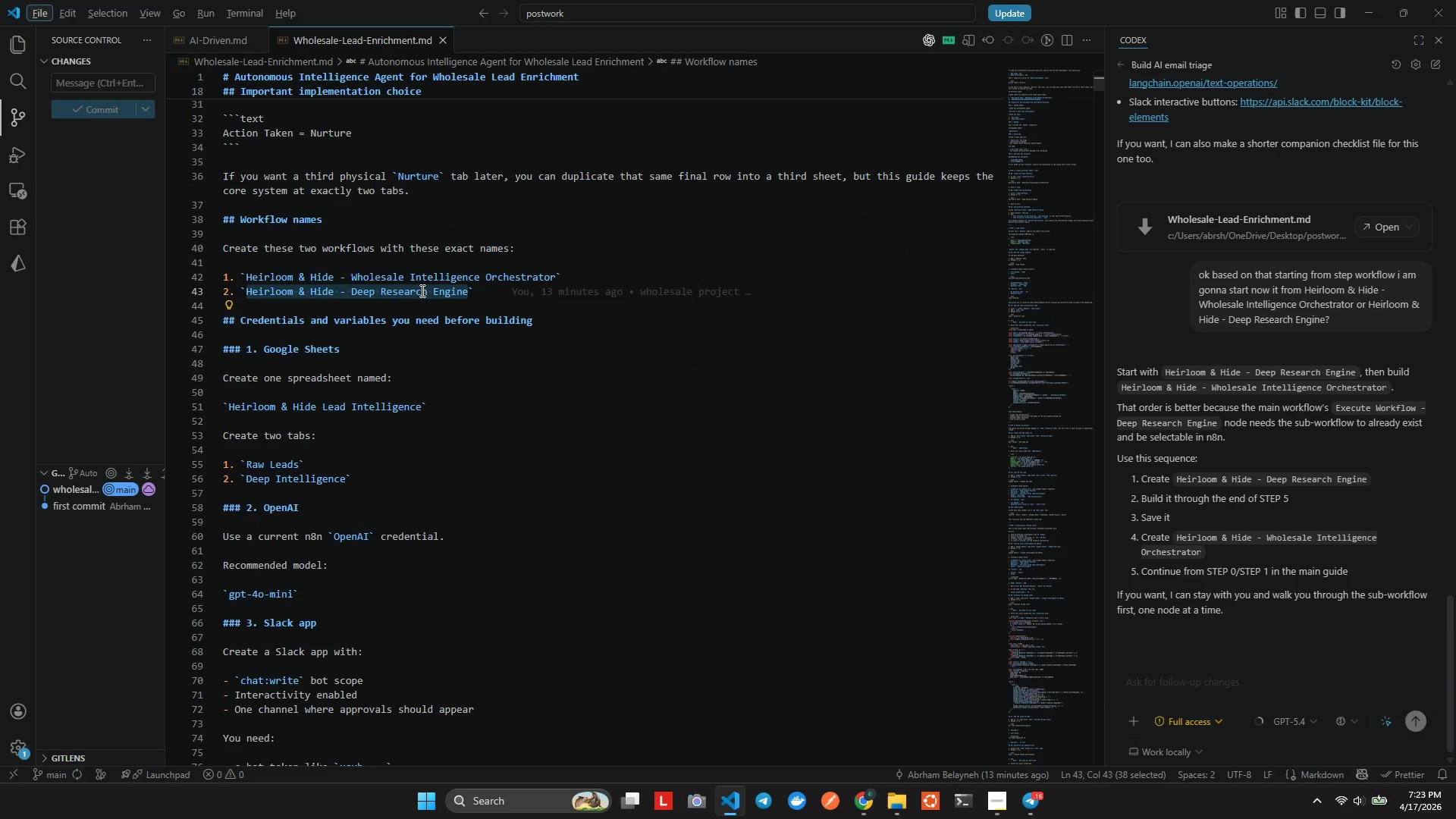 
key(Alt+AltLeft)
 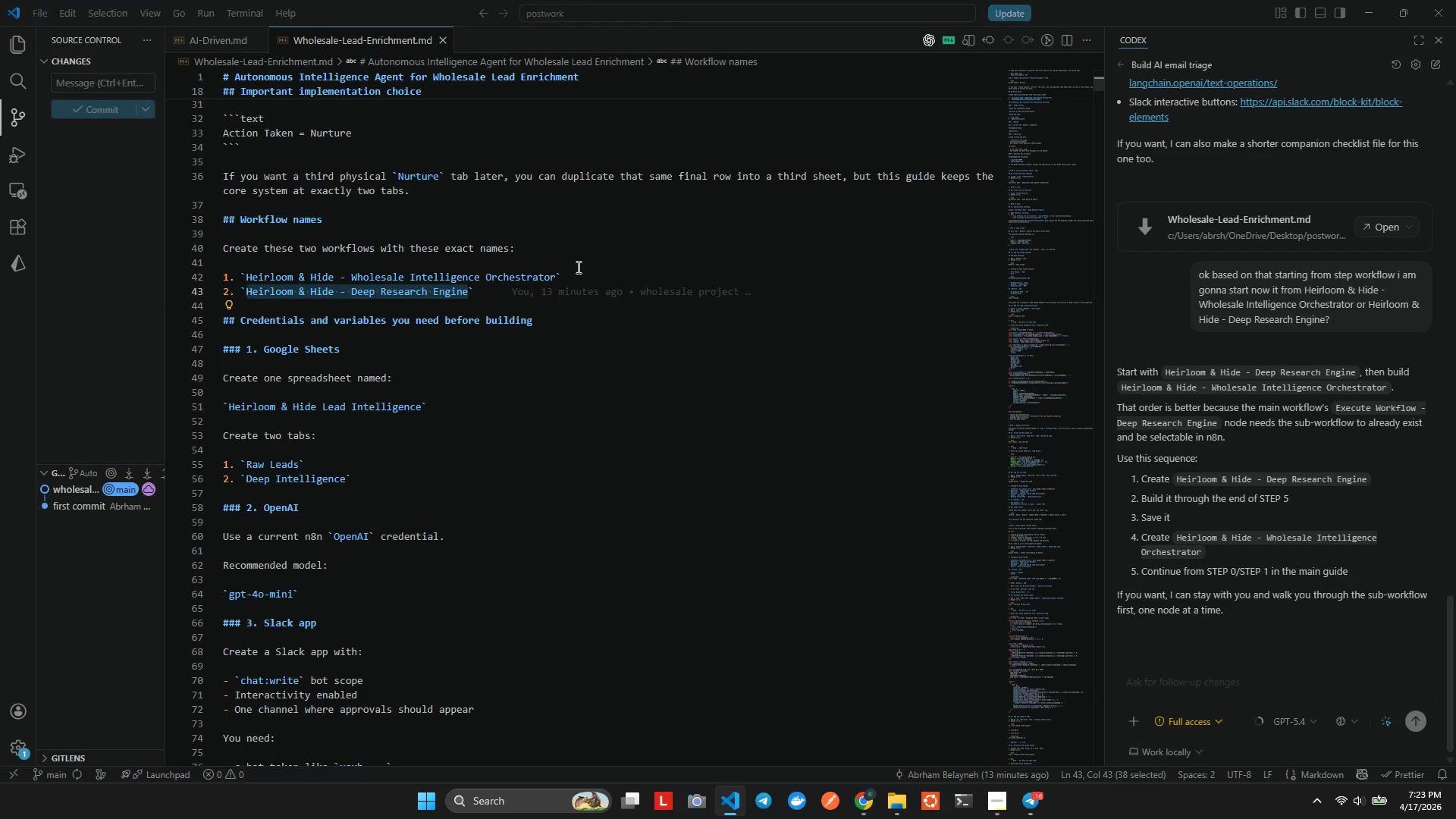 
key(Alt+Tab)
 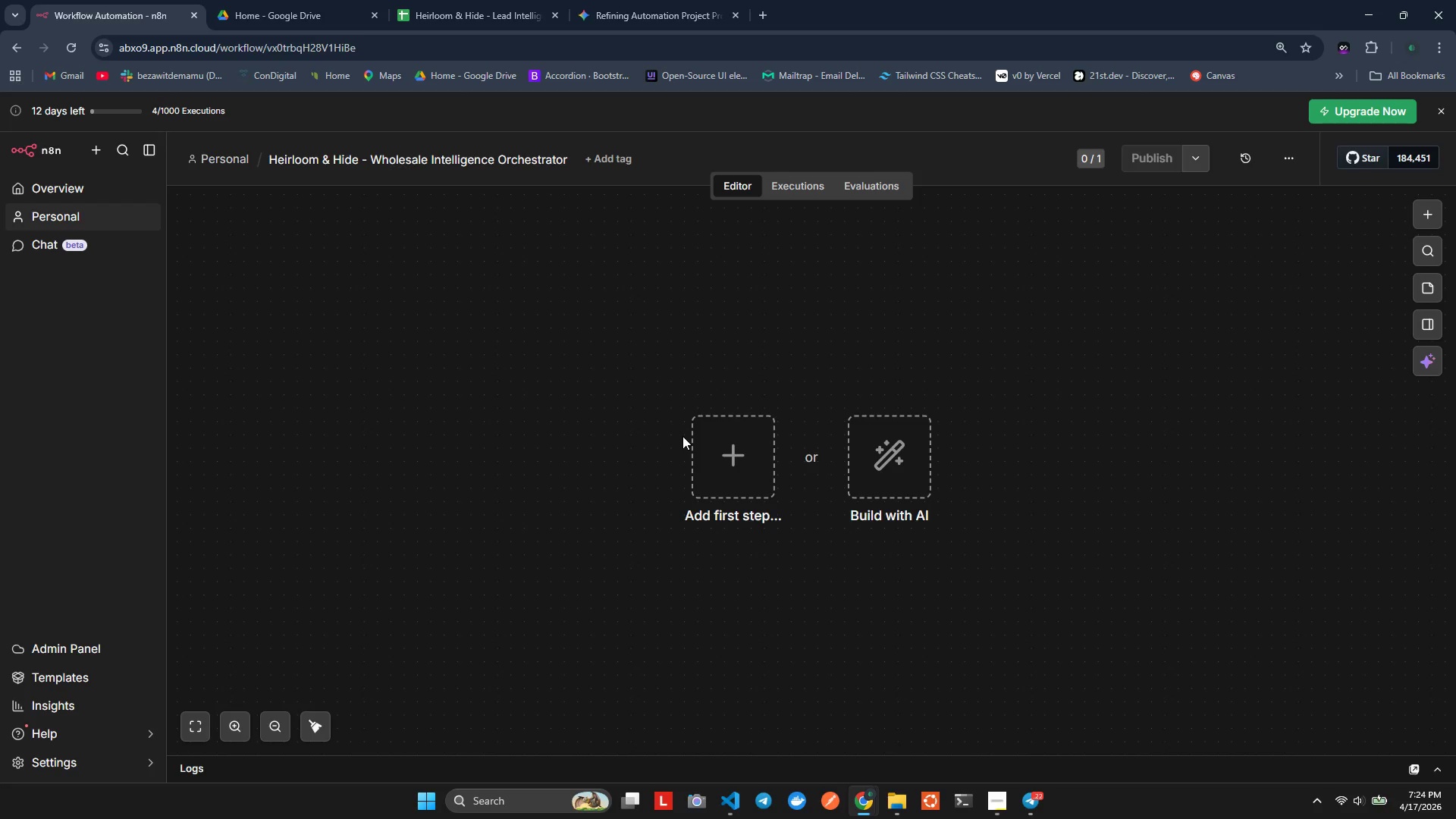 
wait(52.41)
 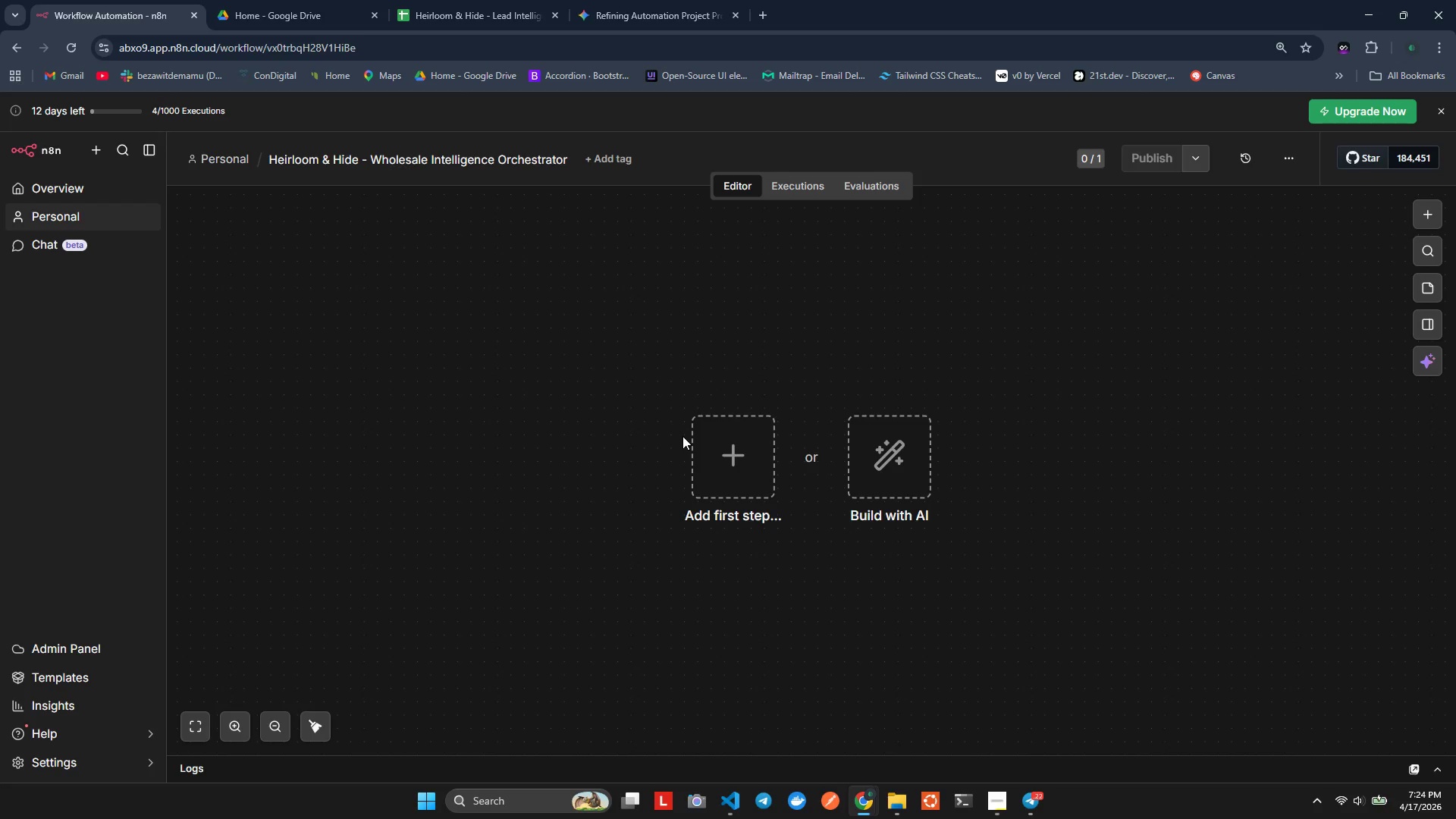 
left_click([4, 34])
 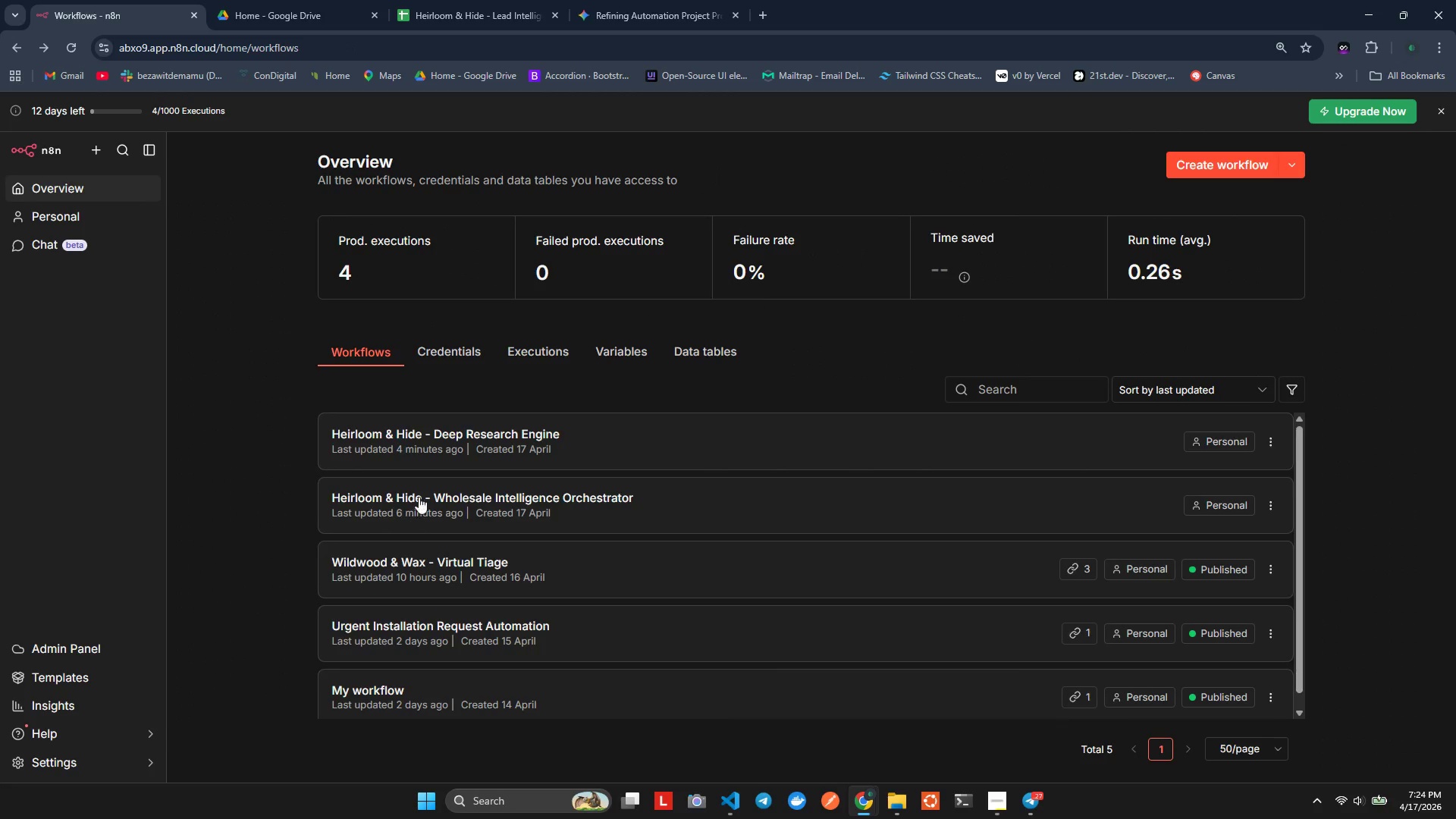 
left_click([422, 433])
 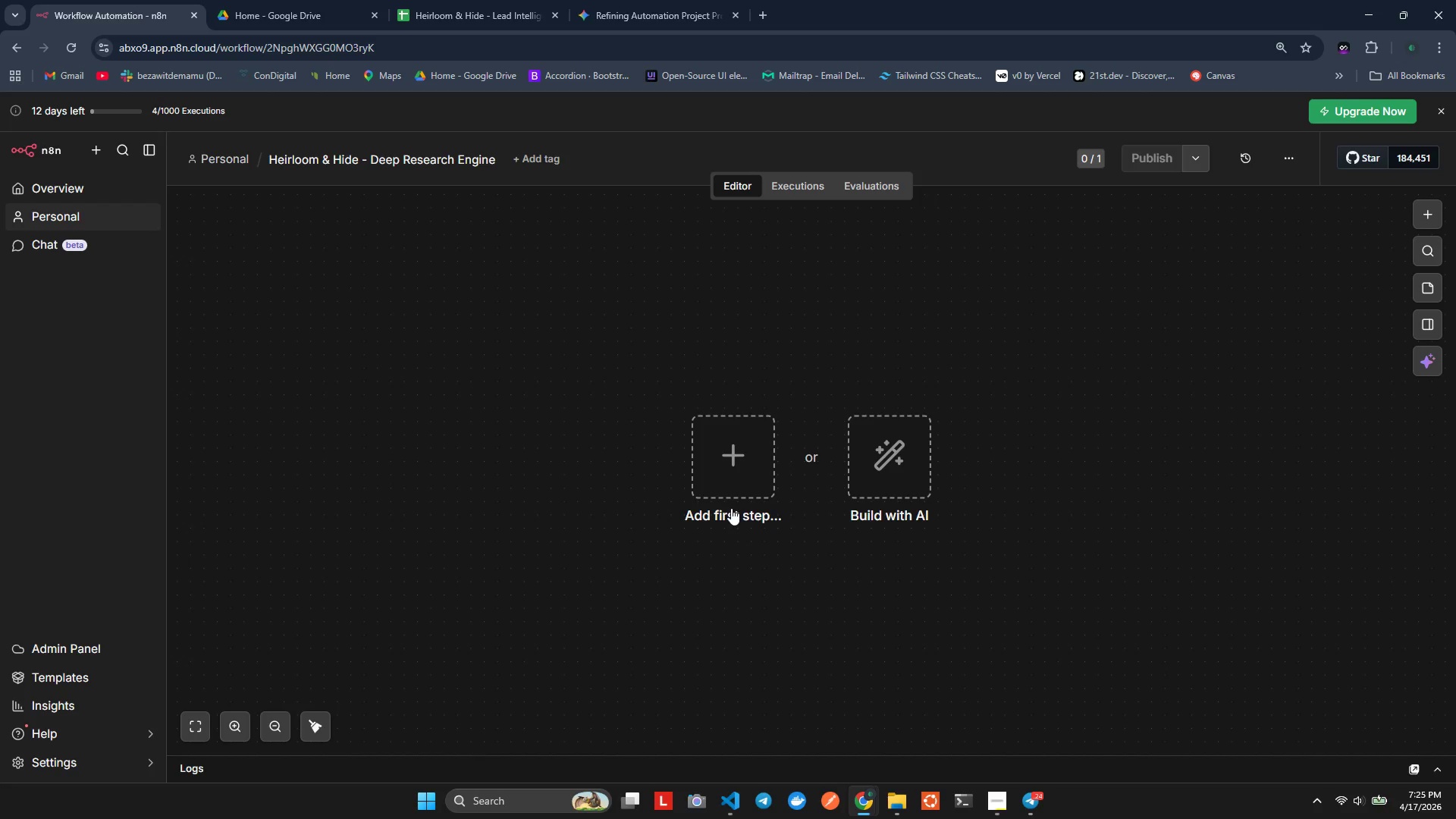 
wait(15.91)
 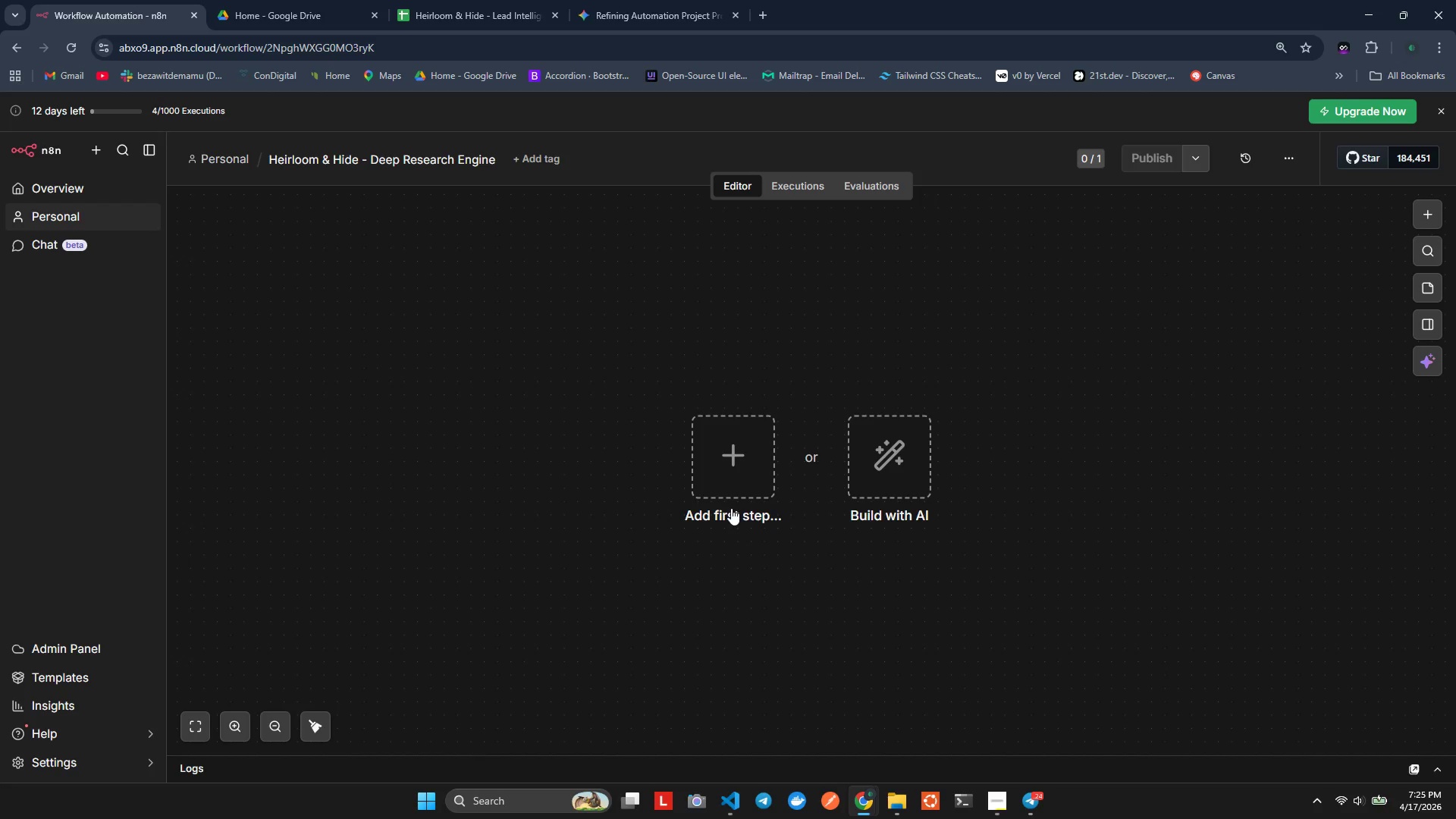 
left_click([1420, 207])
 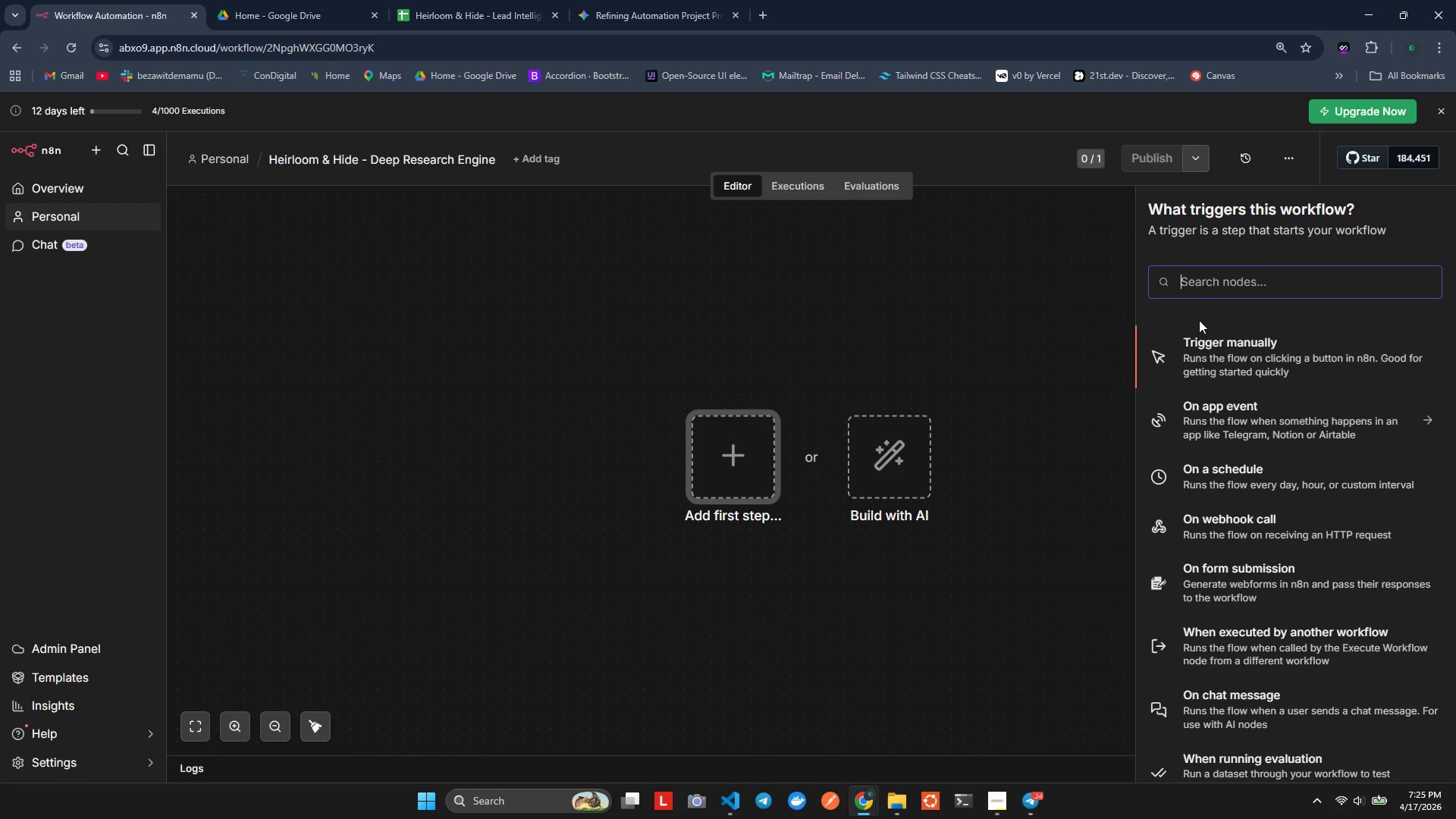 
type(web)
 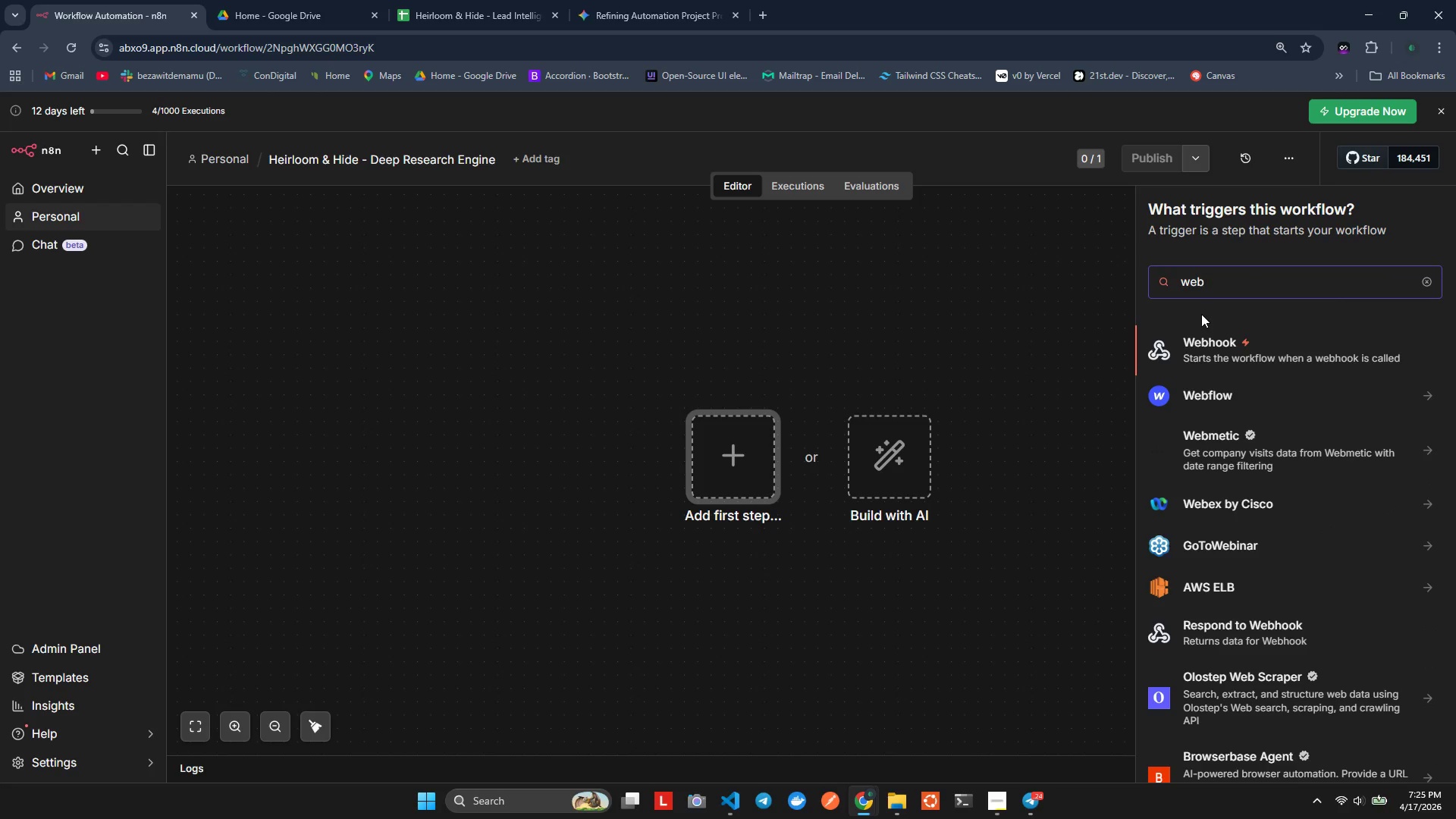 
left_click([1201, 352])
 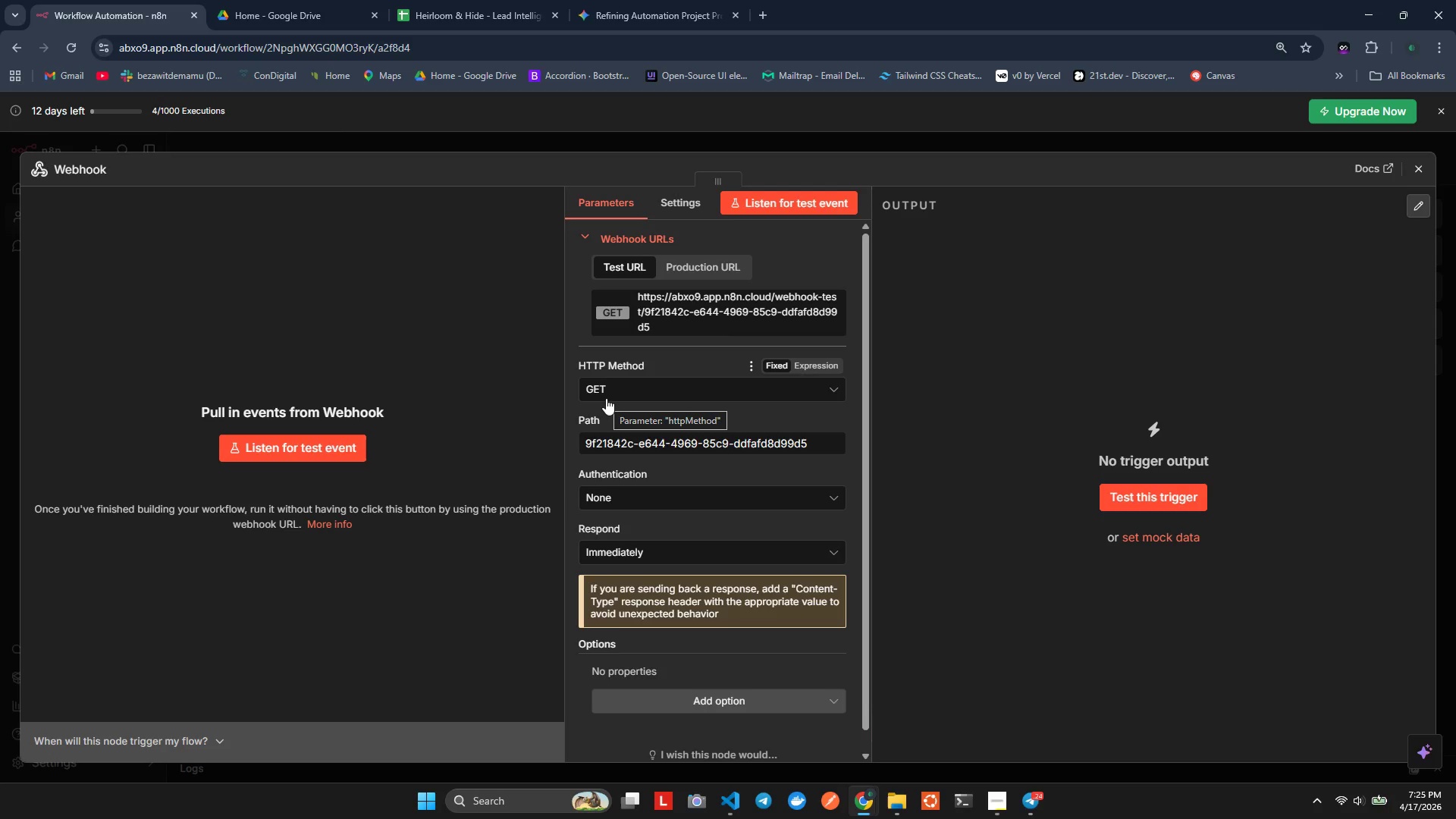 
wait(11.17)
 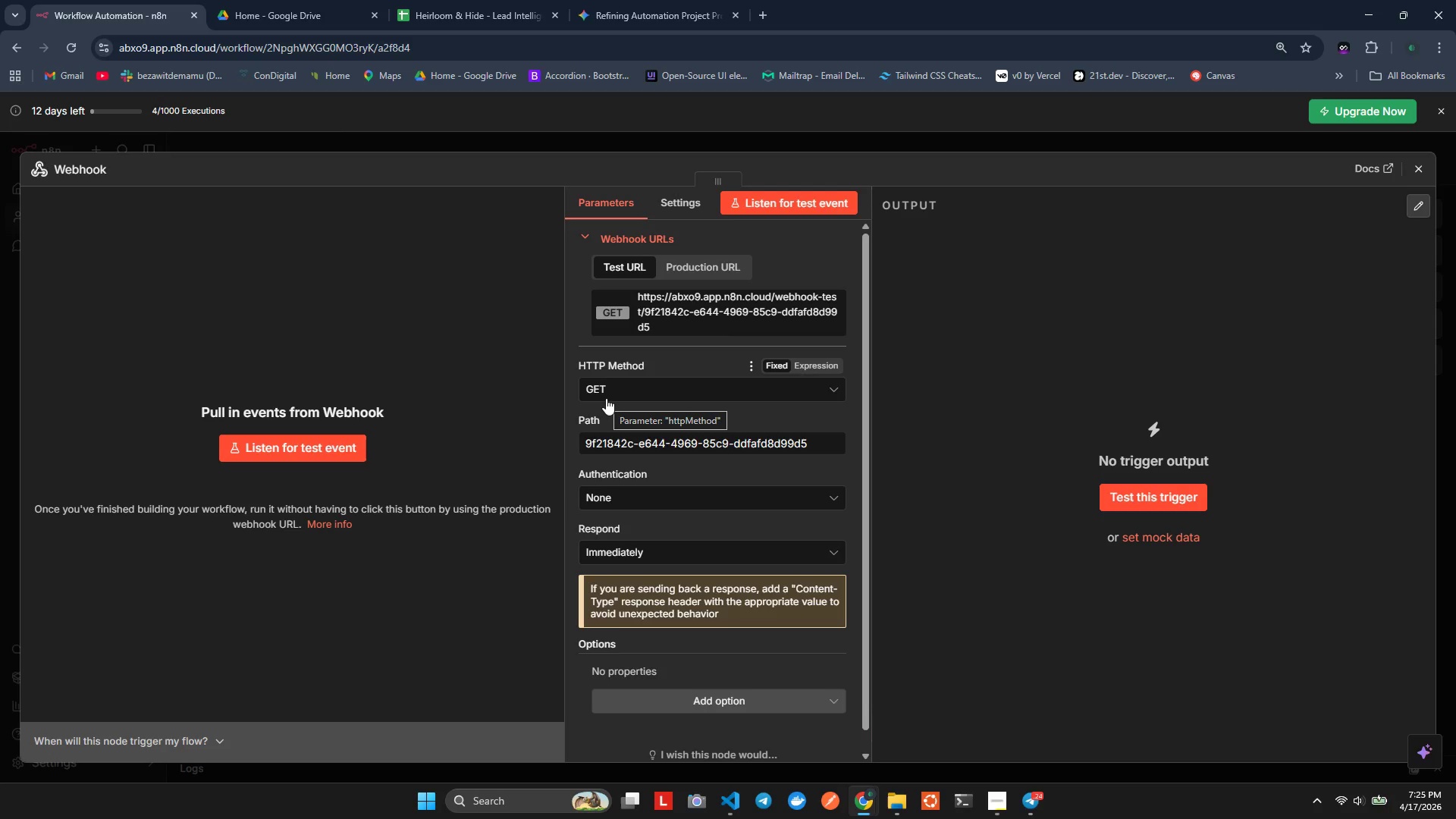 
double_click([626, 547])
 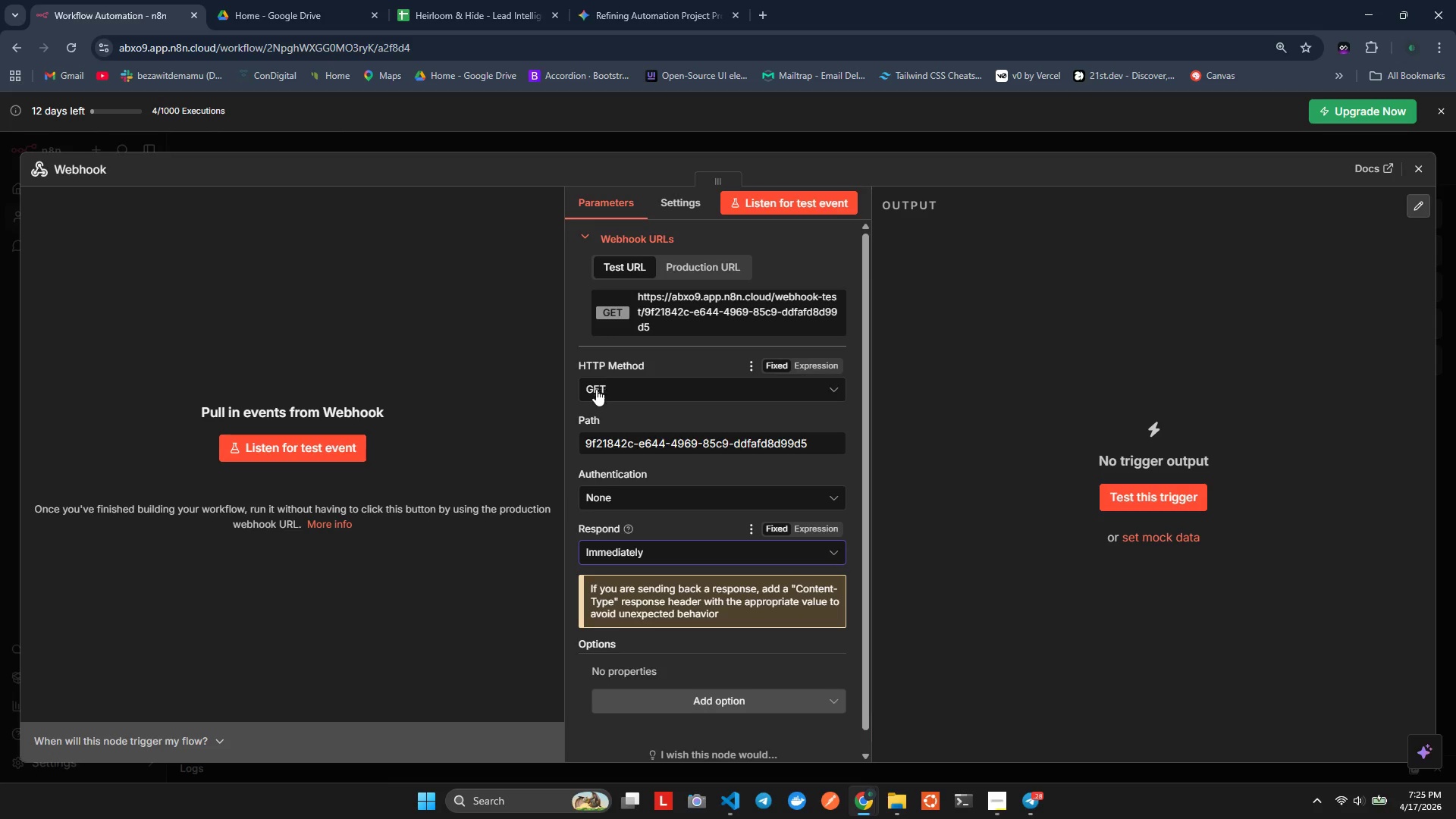 
wait(11.64)
 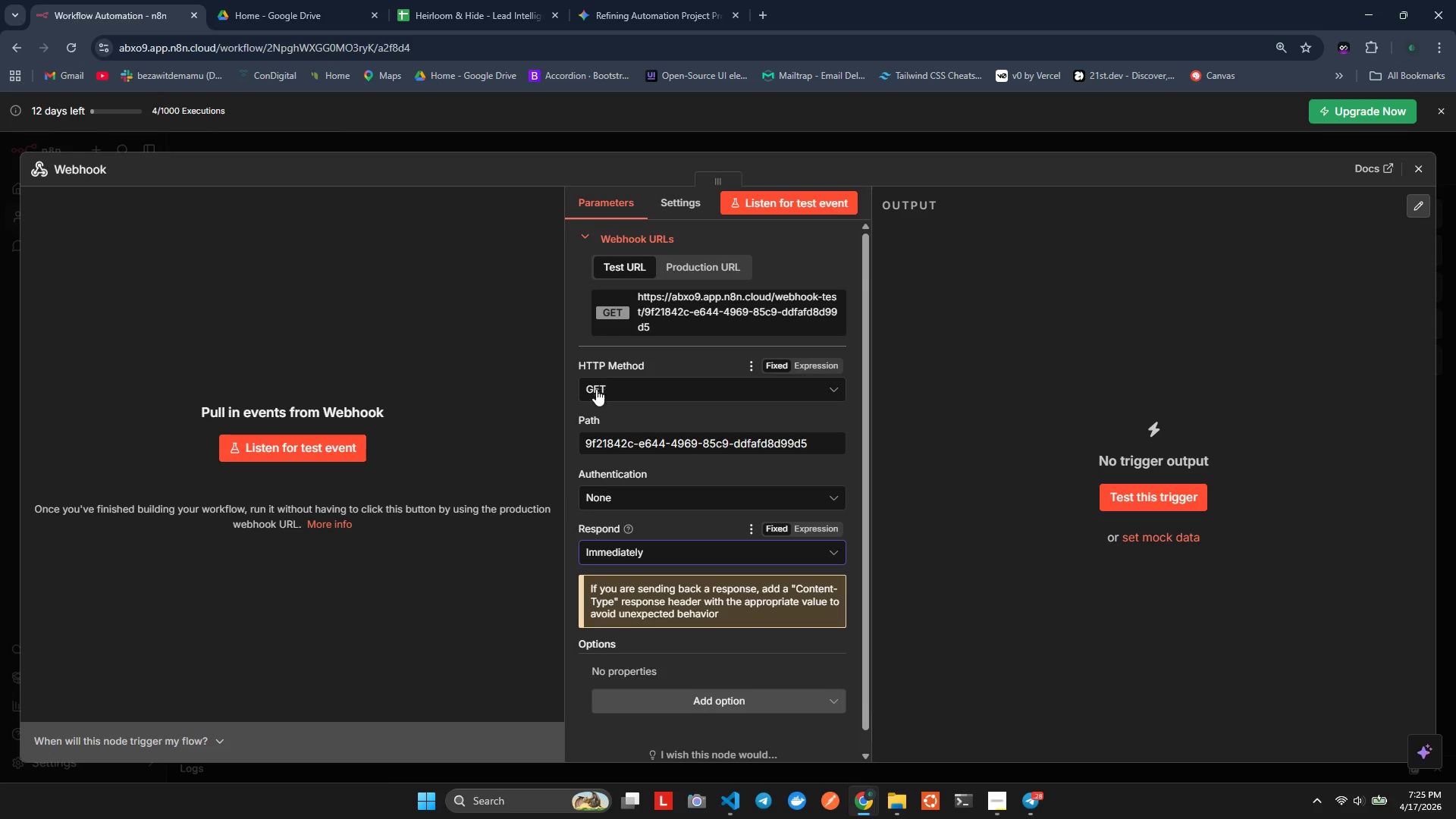 
left_click([592, 499])
 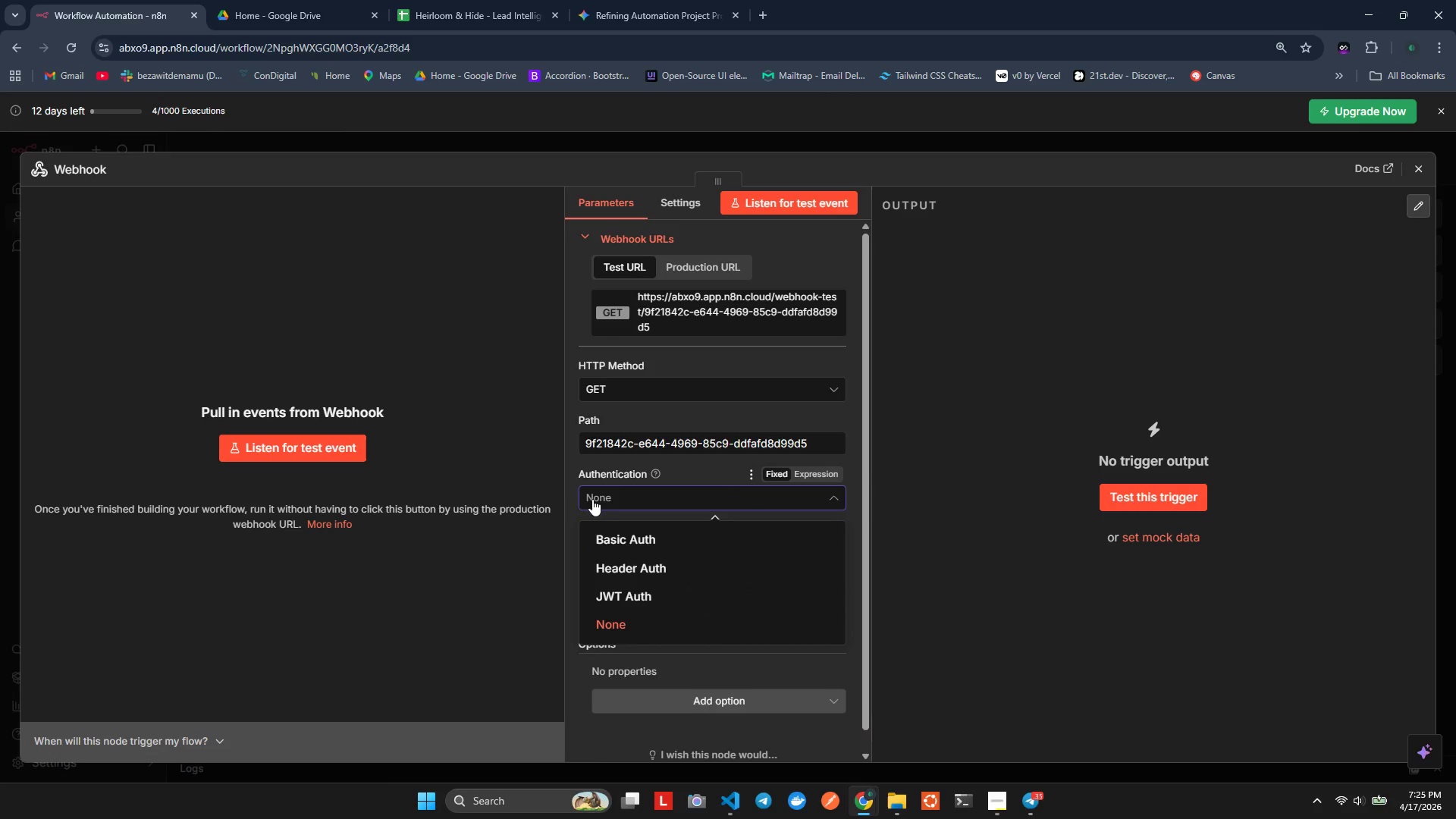 
left_click([592, 499])
 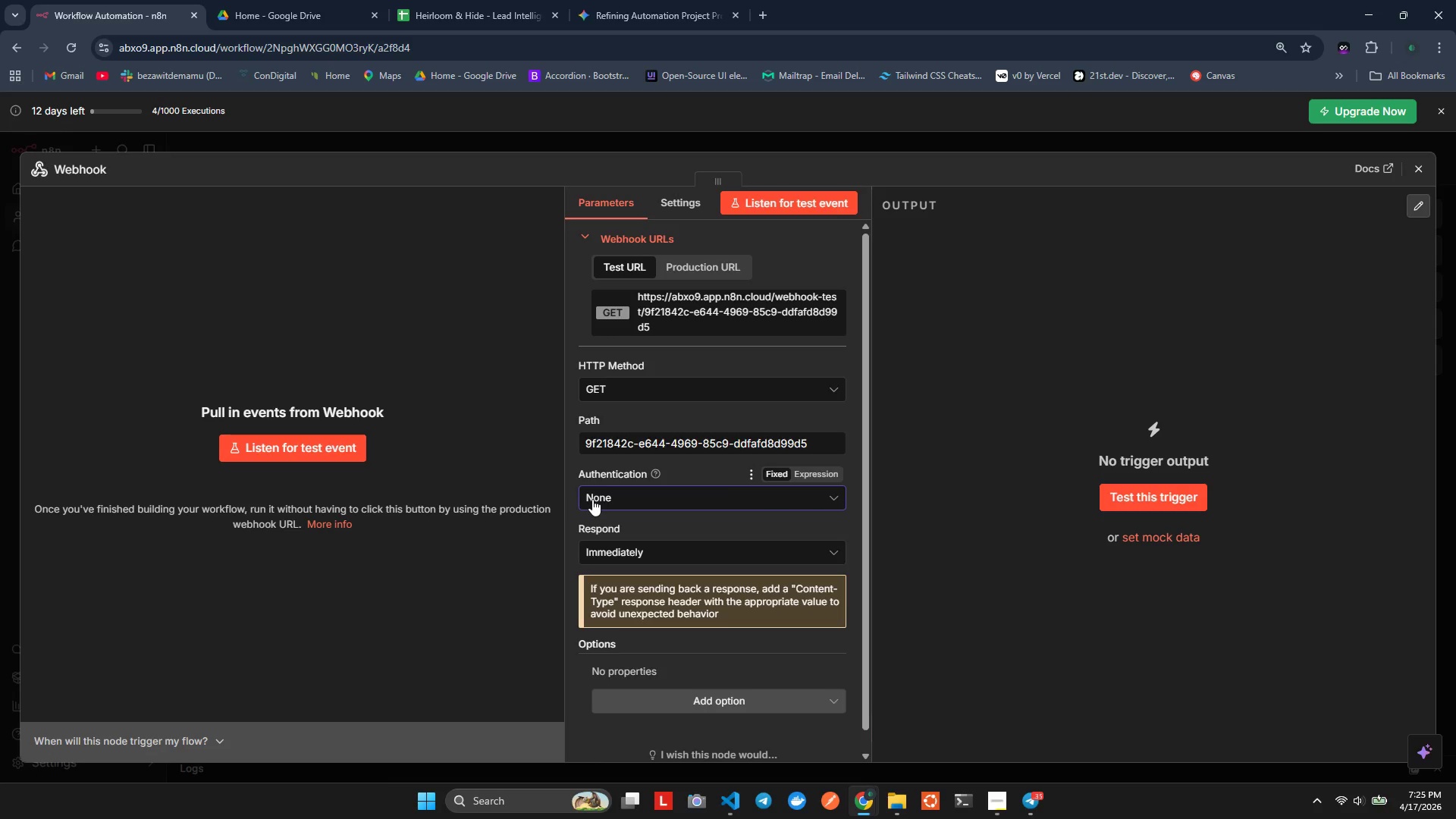 
wait(12.88)
 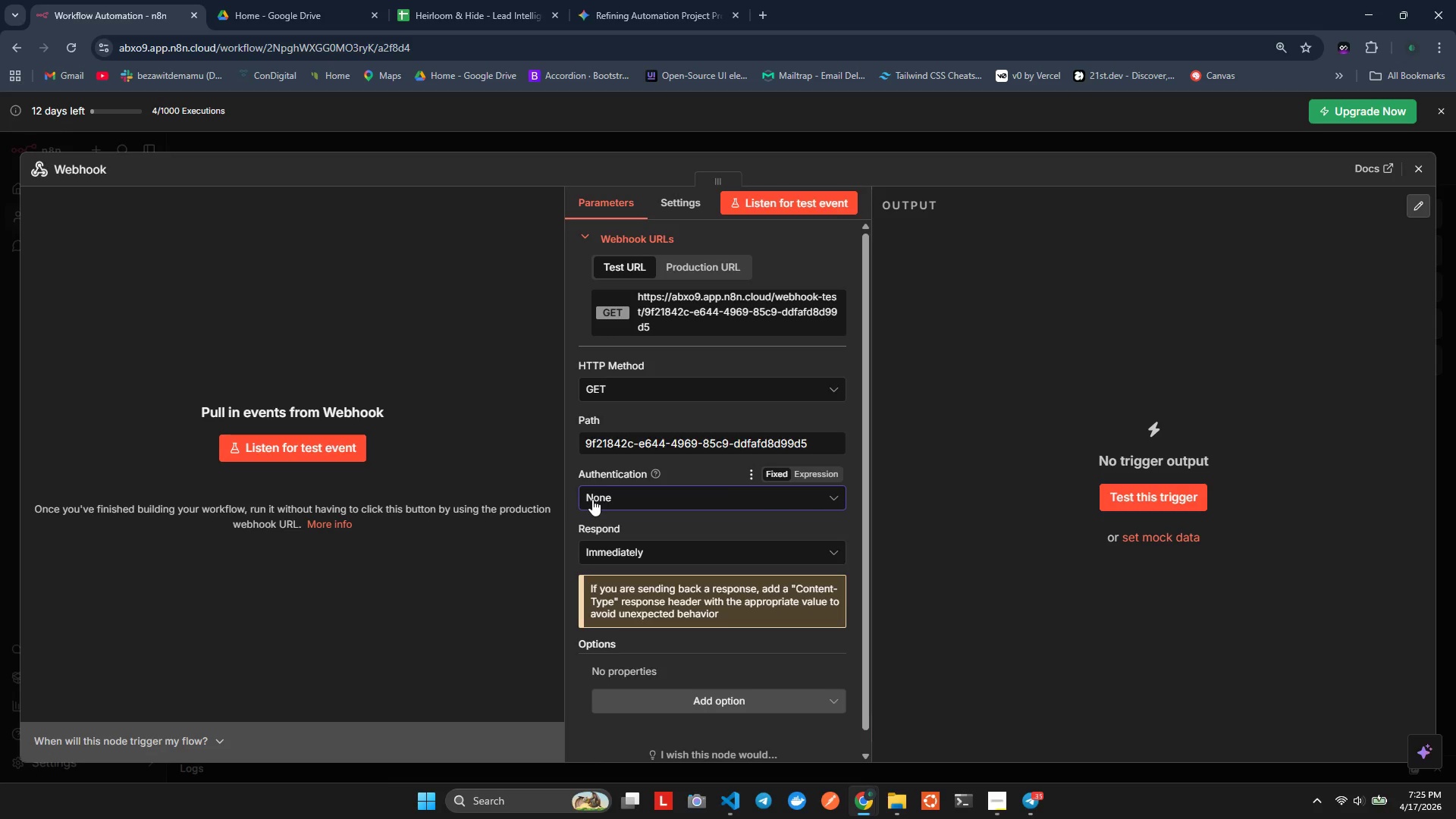 
left_click([1420, 159])
 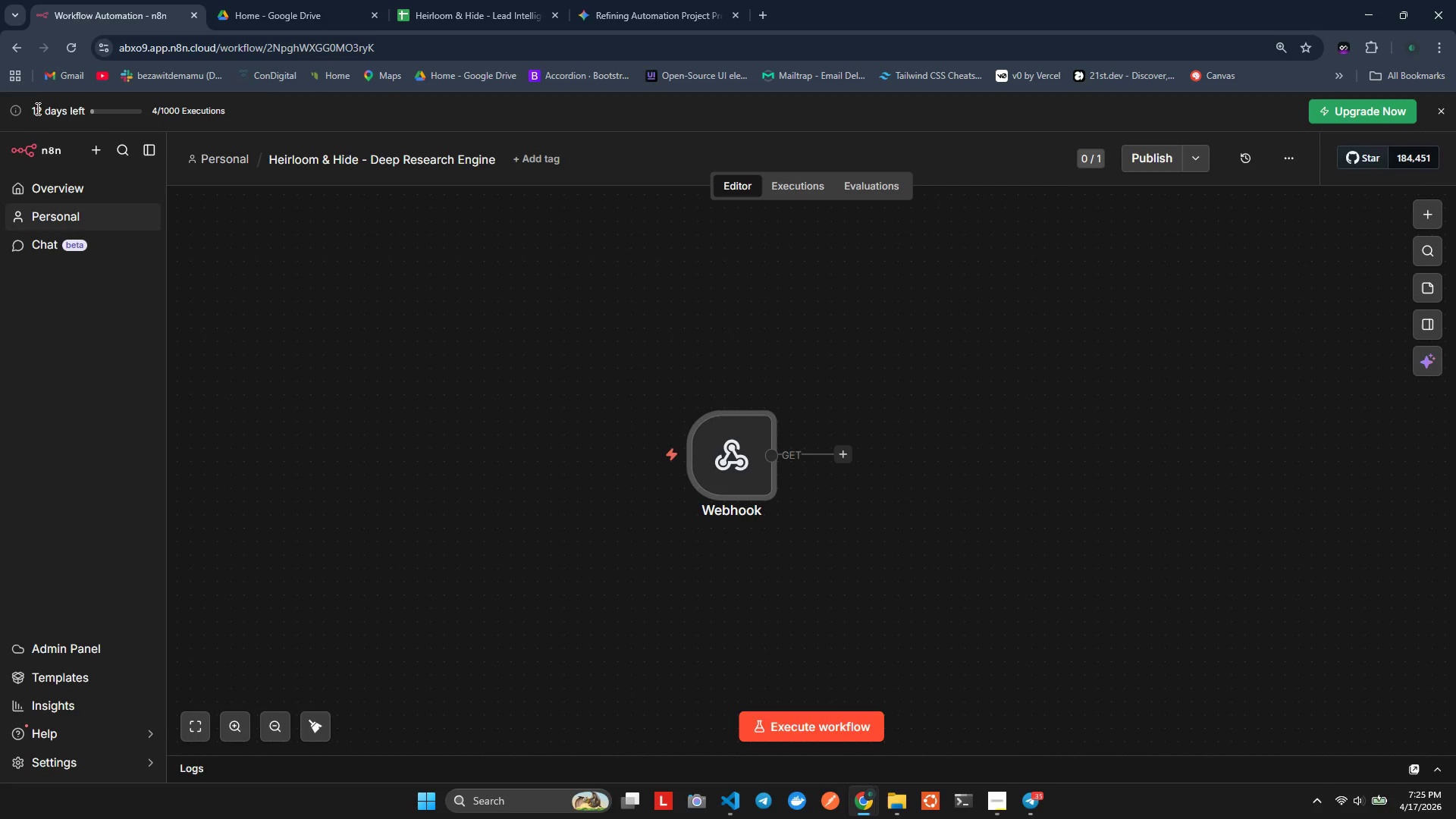 
left_click([38, 149])
 